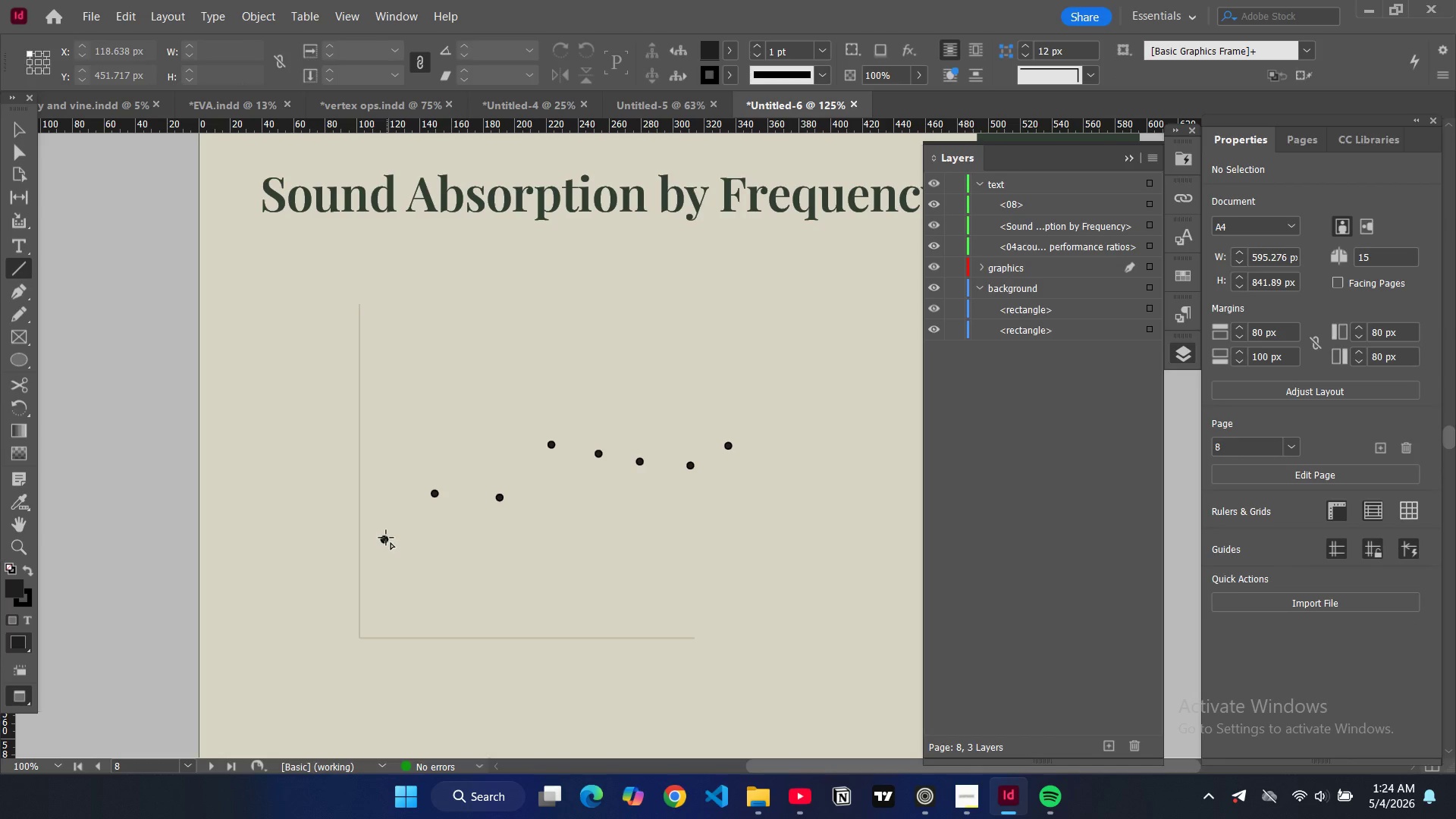 
left_click_drag(start_coordinate=[385, 538], to_coordinate=[433, 494])
 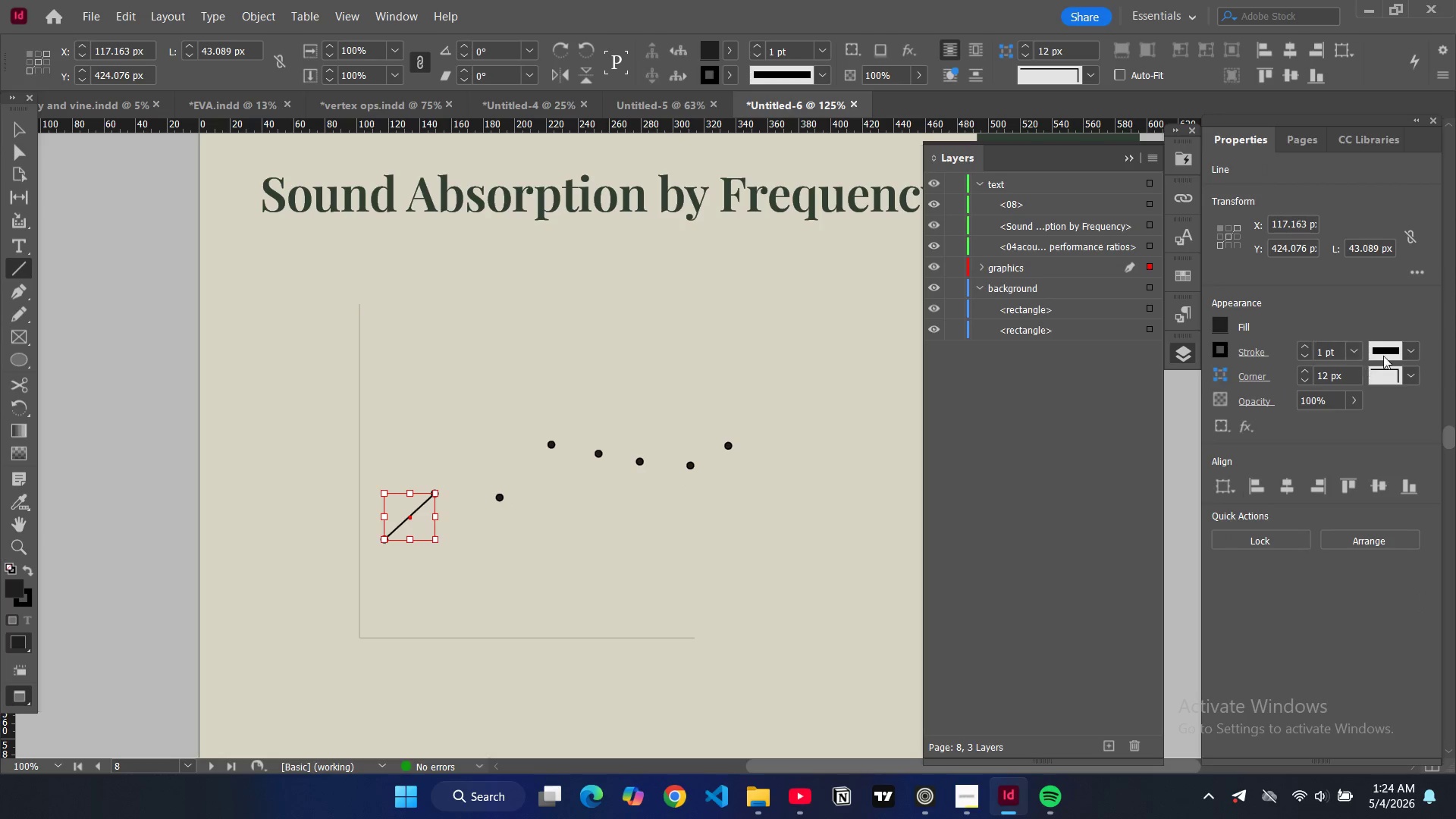 
left_click([1305, 344])
 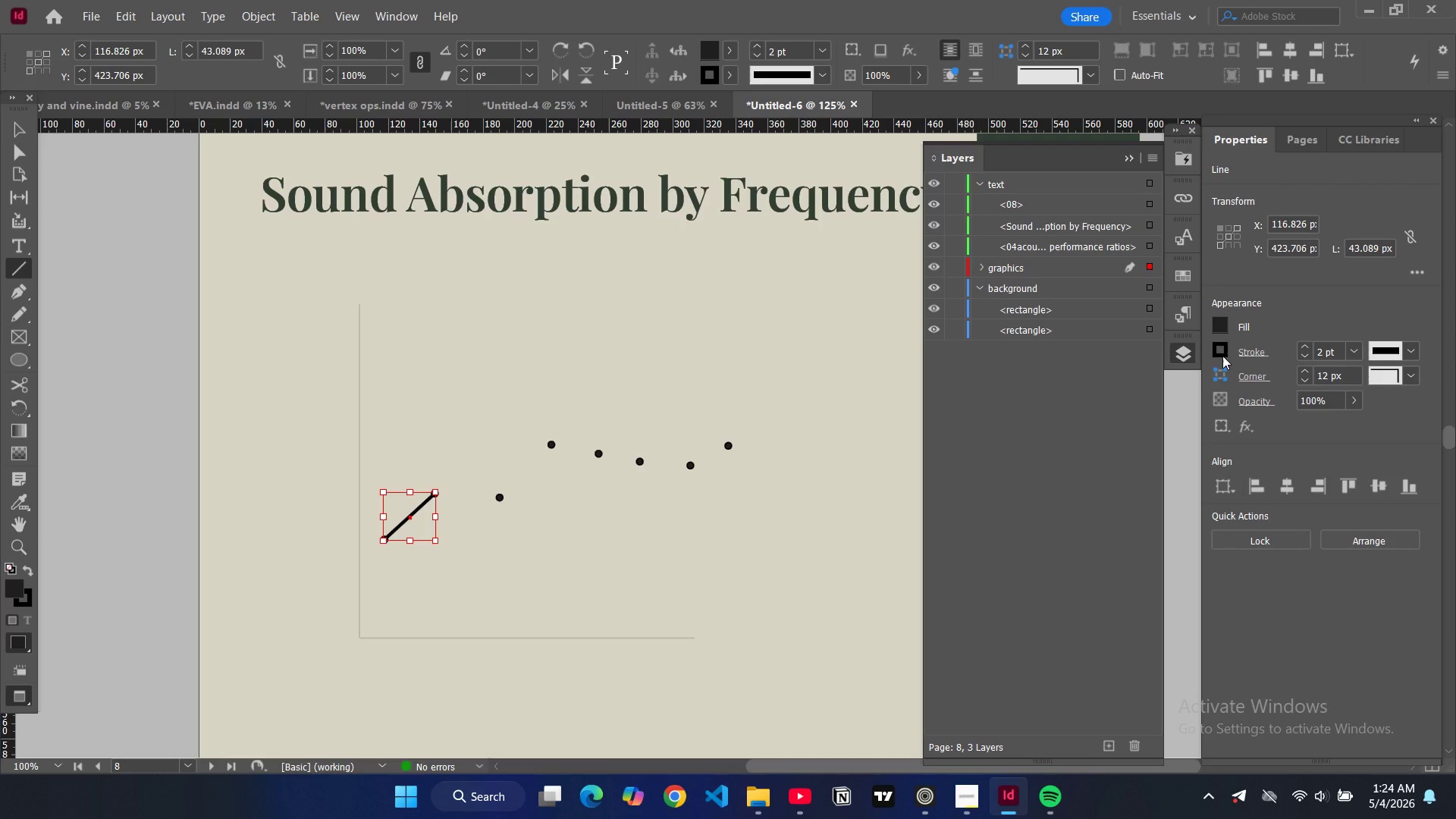 
double_click([1222, 356])
 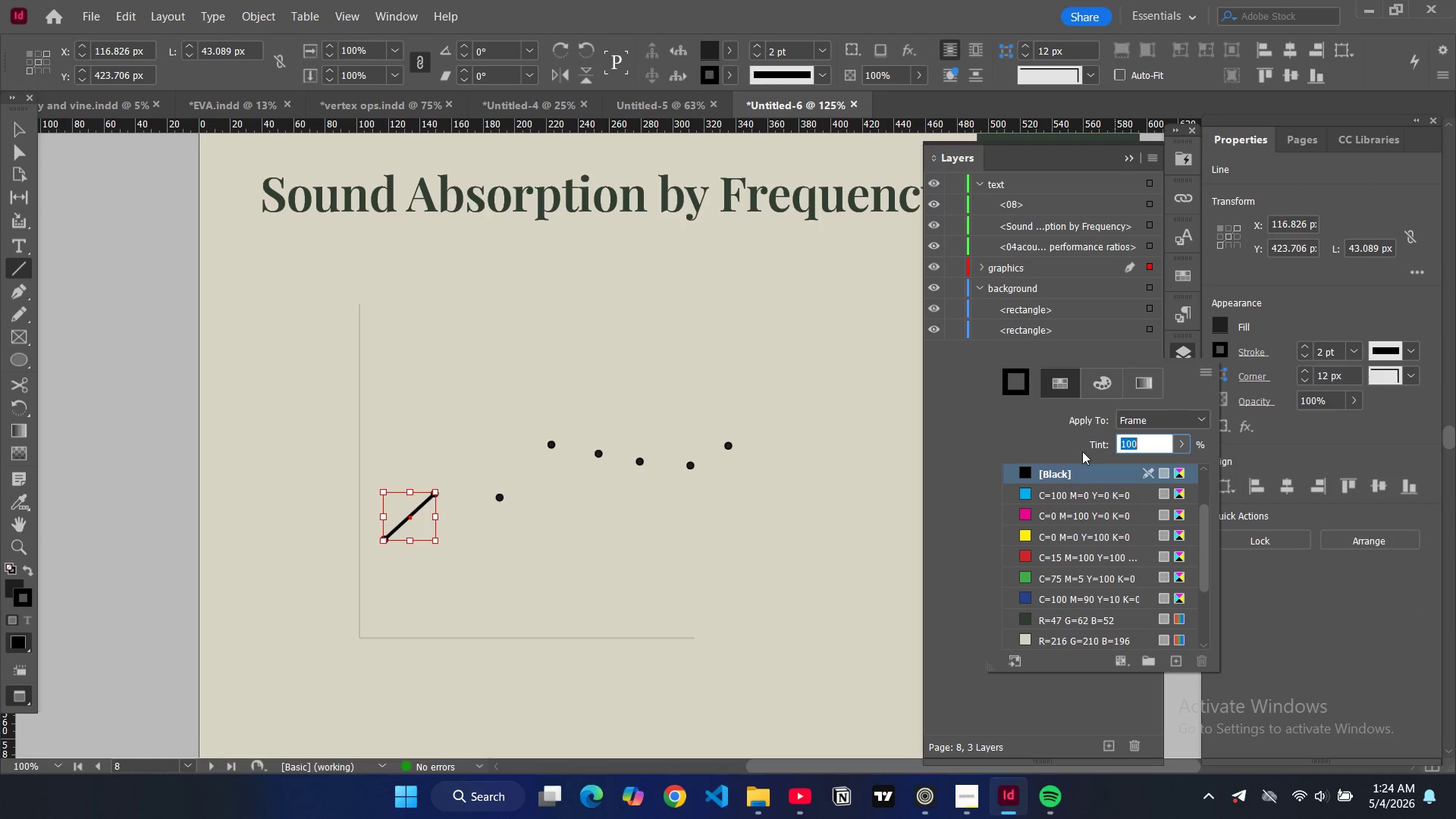 
scroll: coordinate [1035, 551], scroll_direction: down, amount: 4.0
 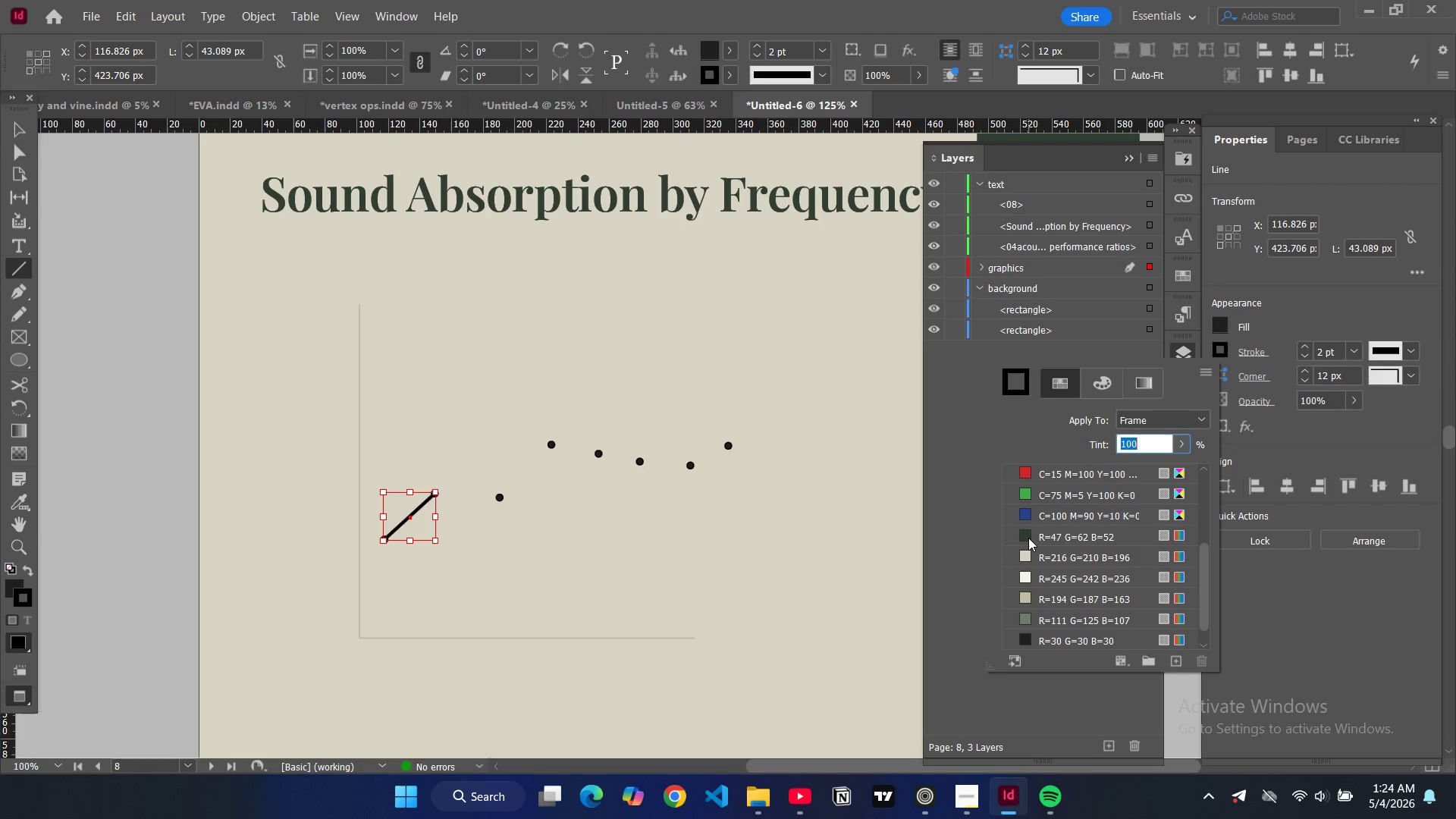 
left_click([1028, 538])
 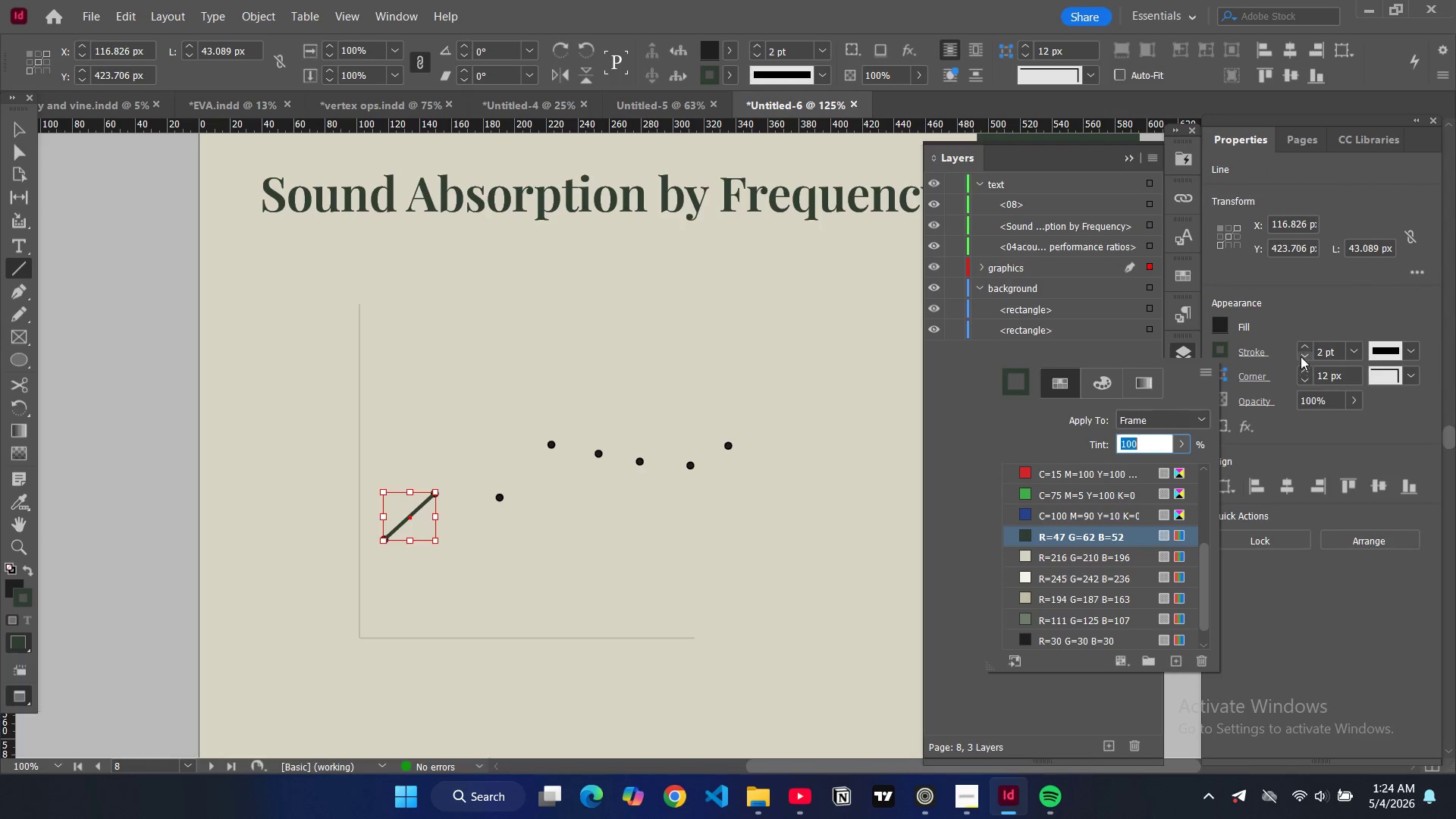 
left_click([1306, 356])
 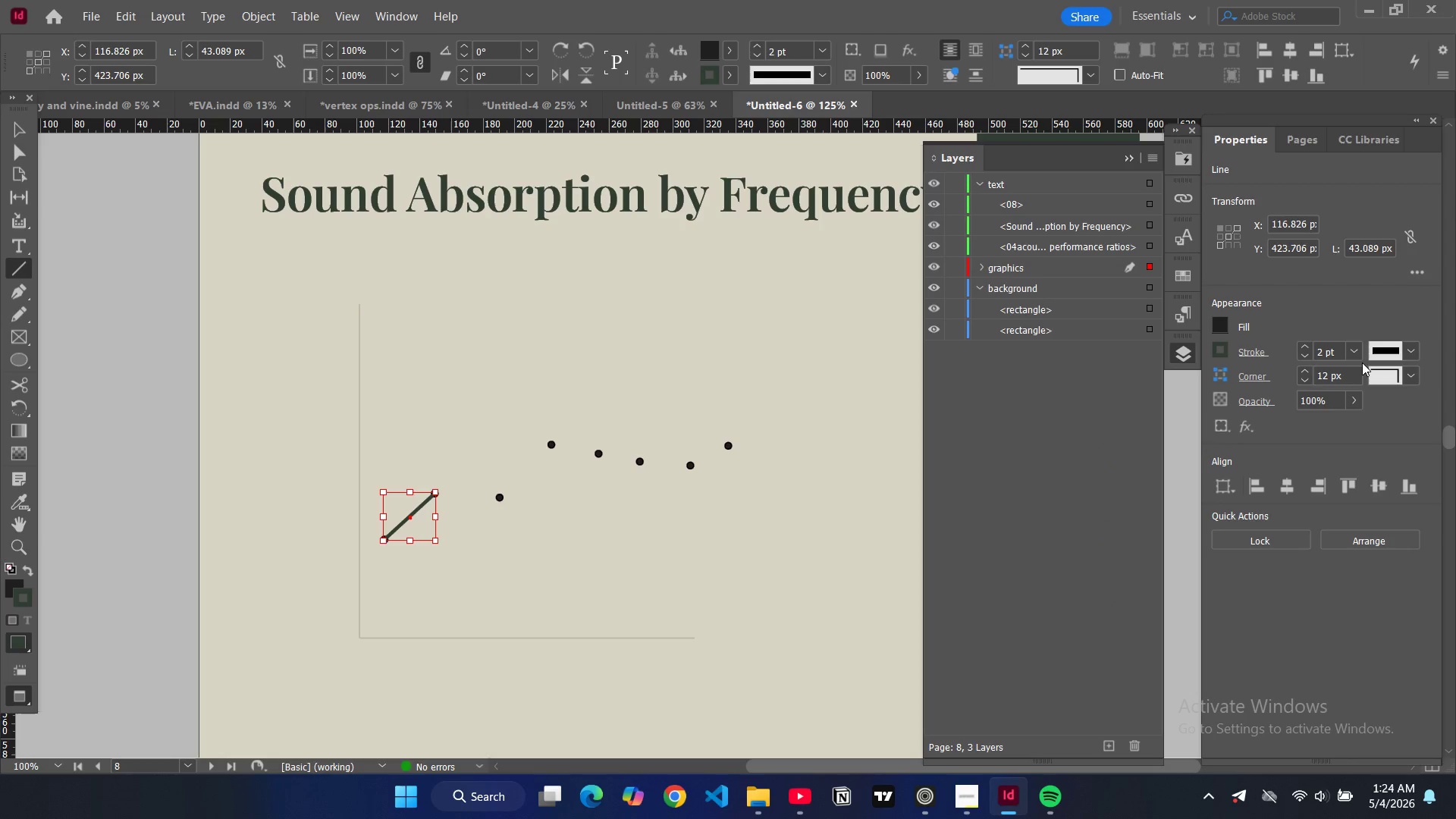 
left_click([1307, 359])
 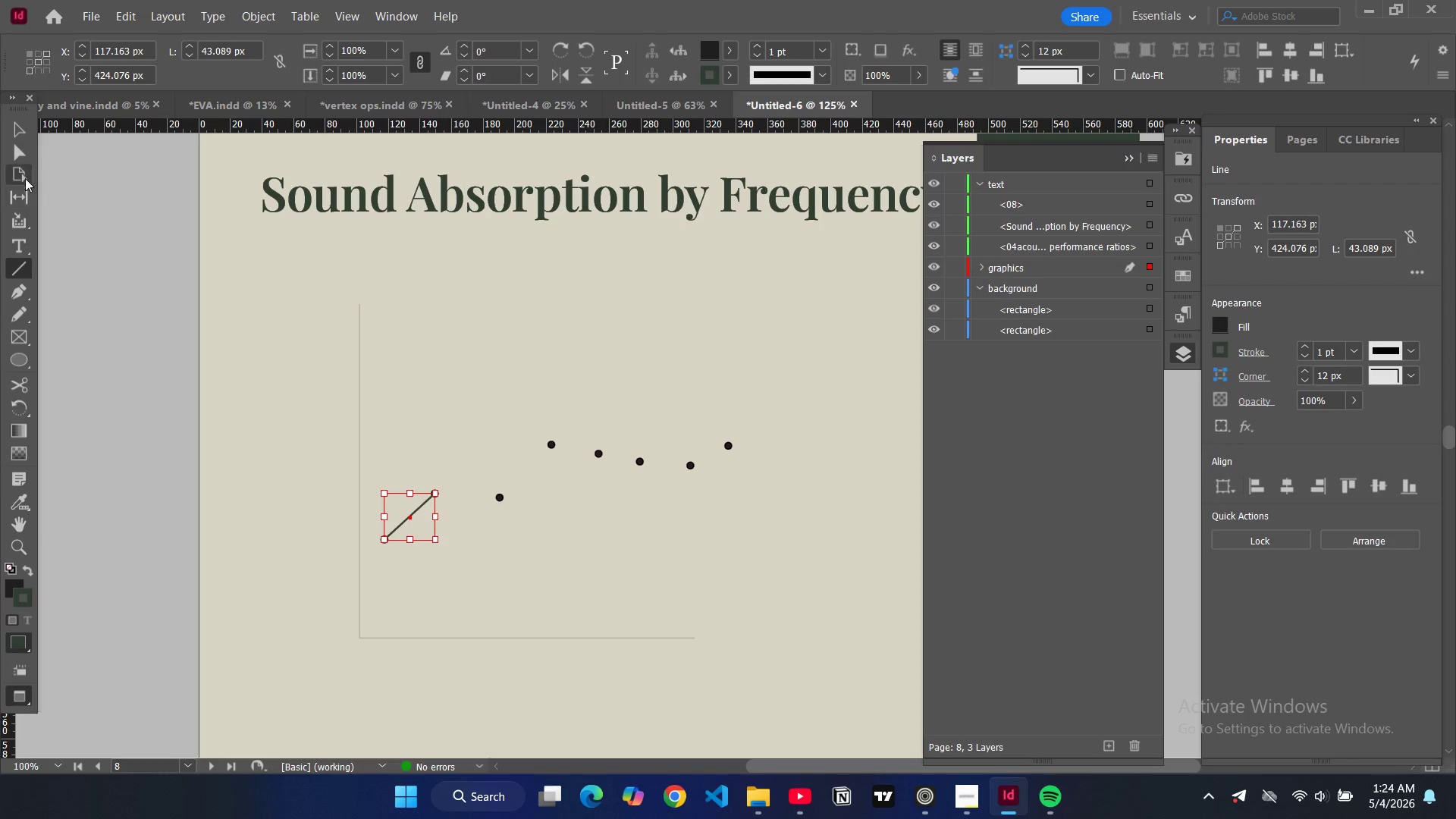 
left_click([17, 136])
 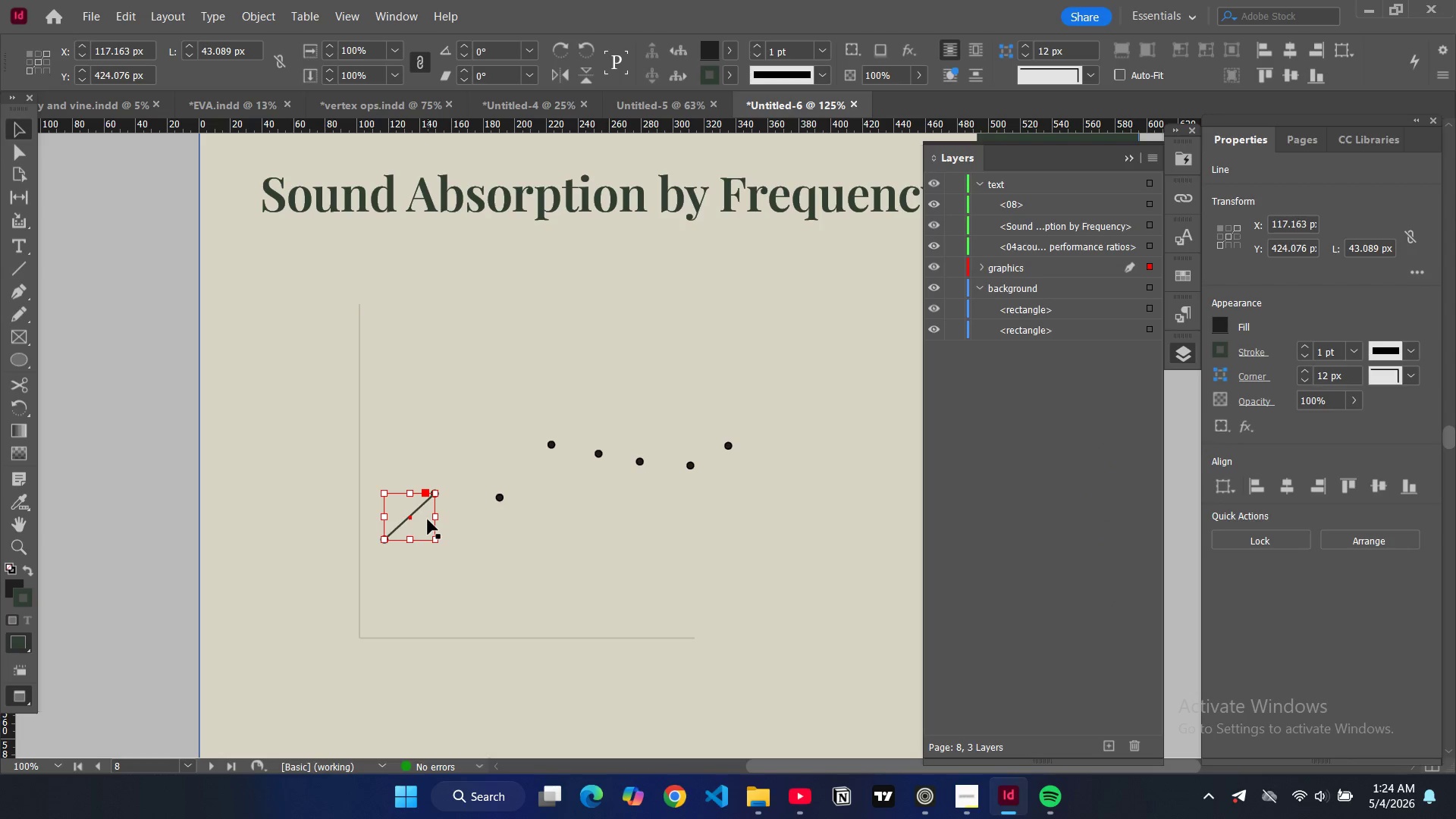 
key(Control+C)
 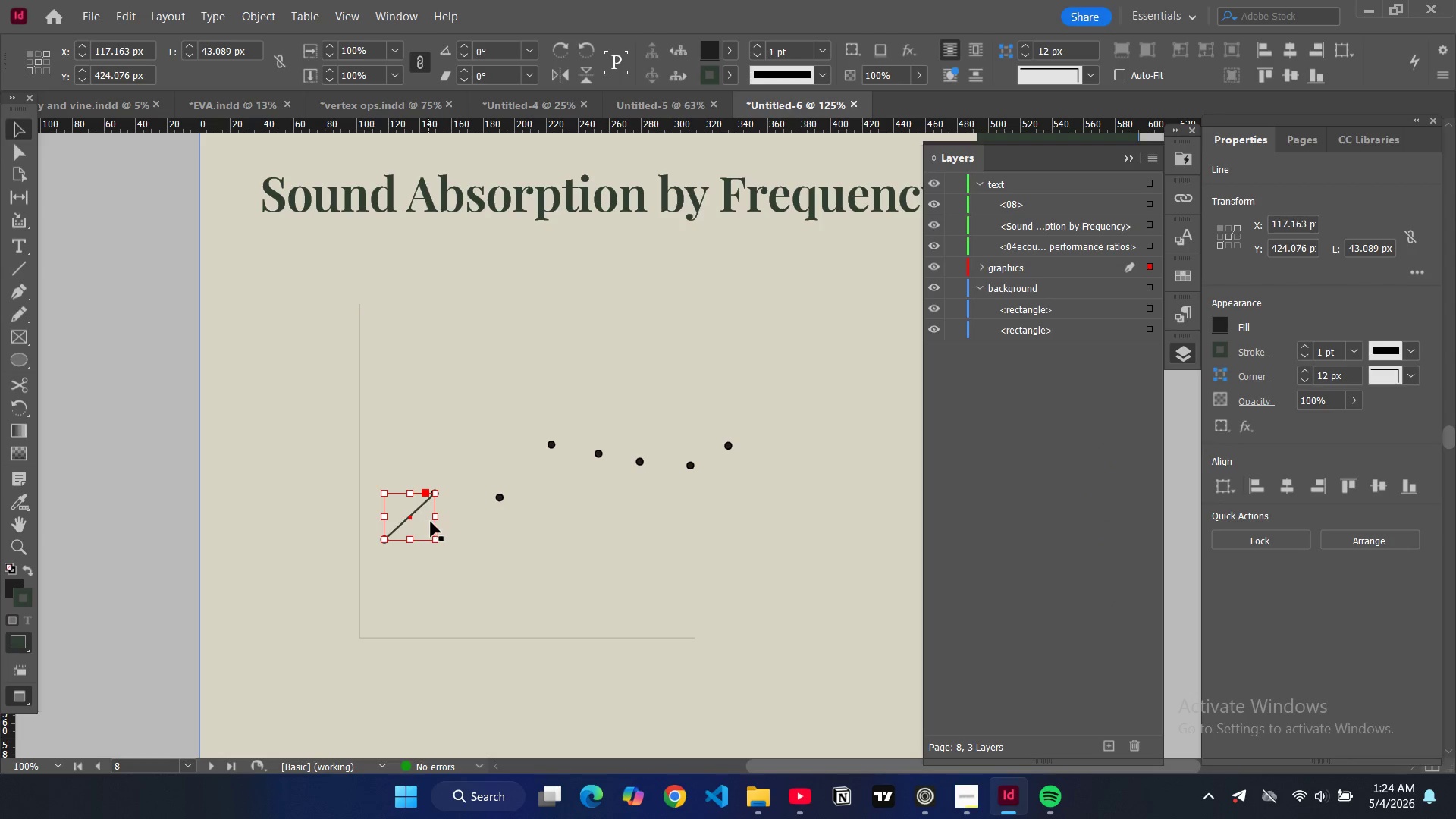 
key(Control+V)
 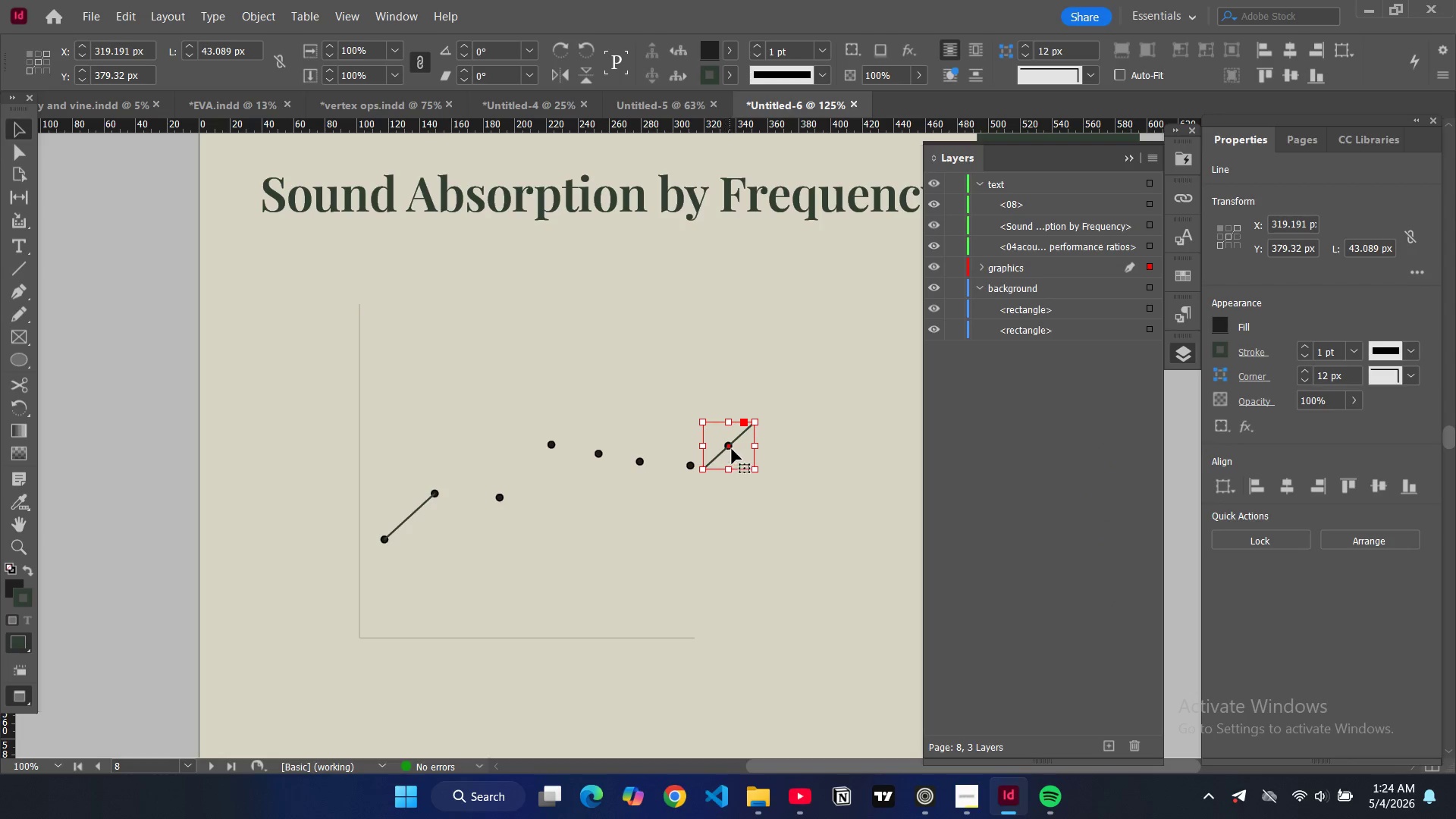 
left_click_drag(start_coordinate=[736, 458], to_coordinate=[482, 497])
 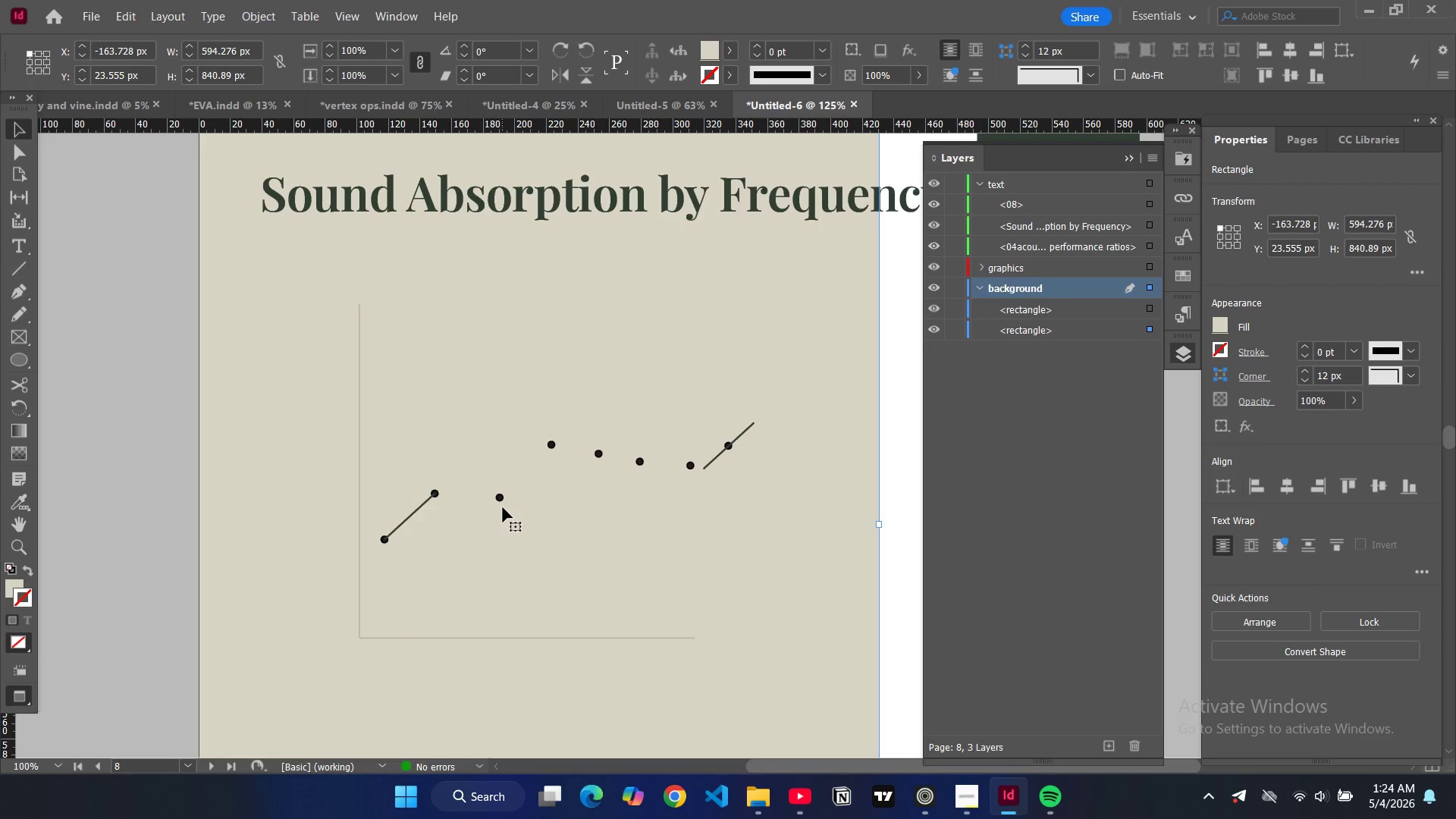 
key(Control+Z)
 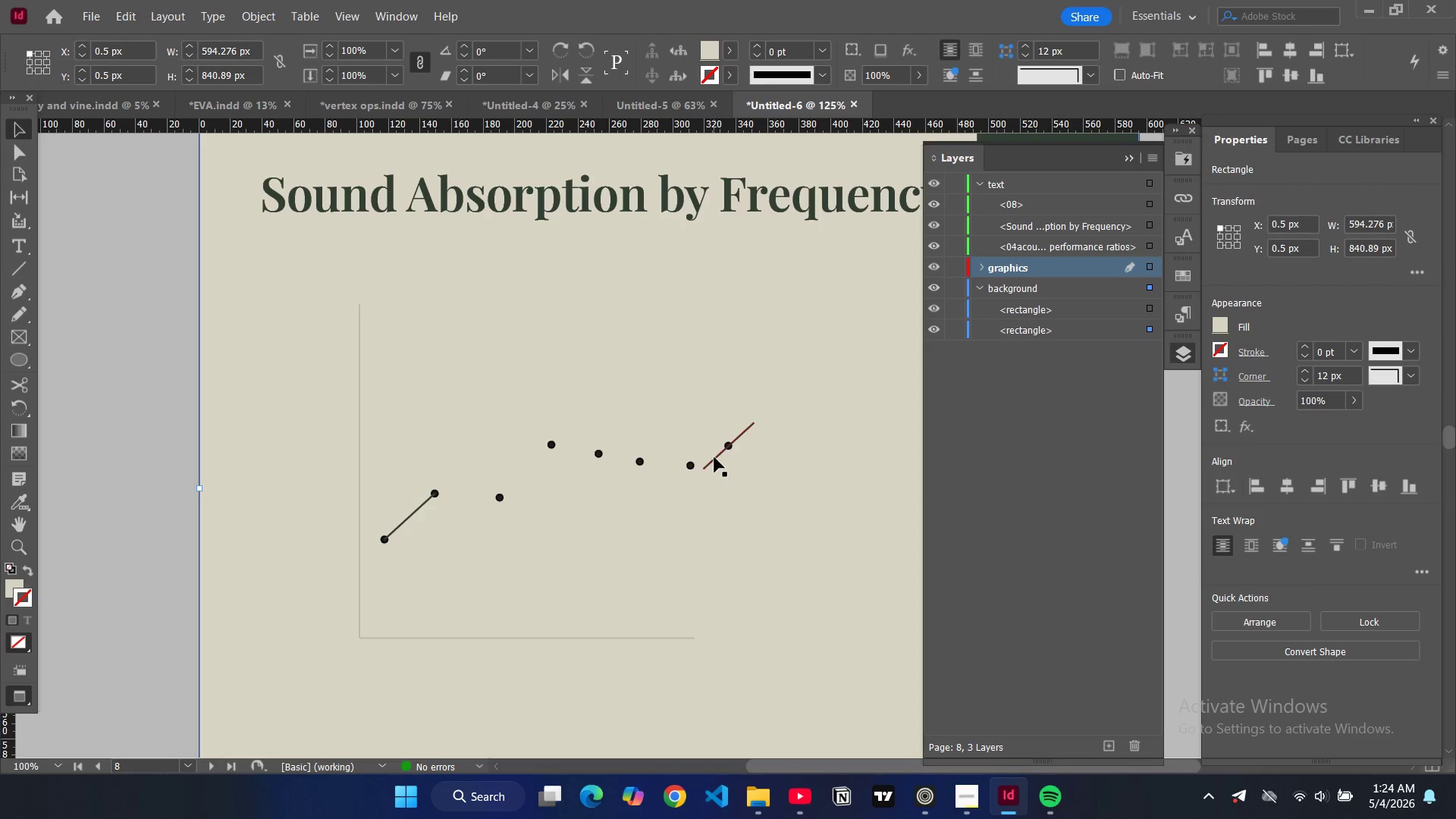 
left_click([714, 457])
 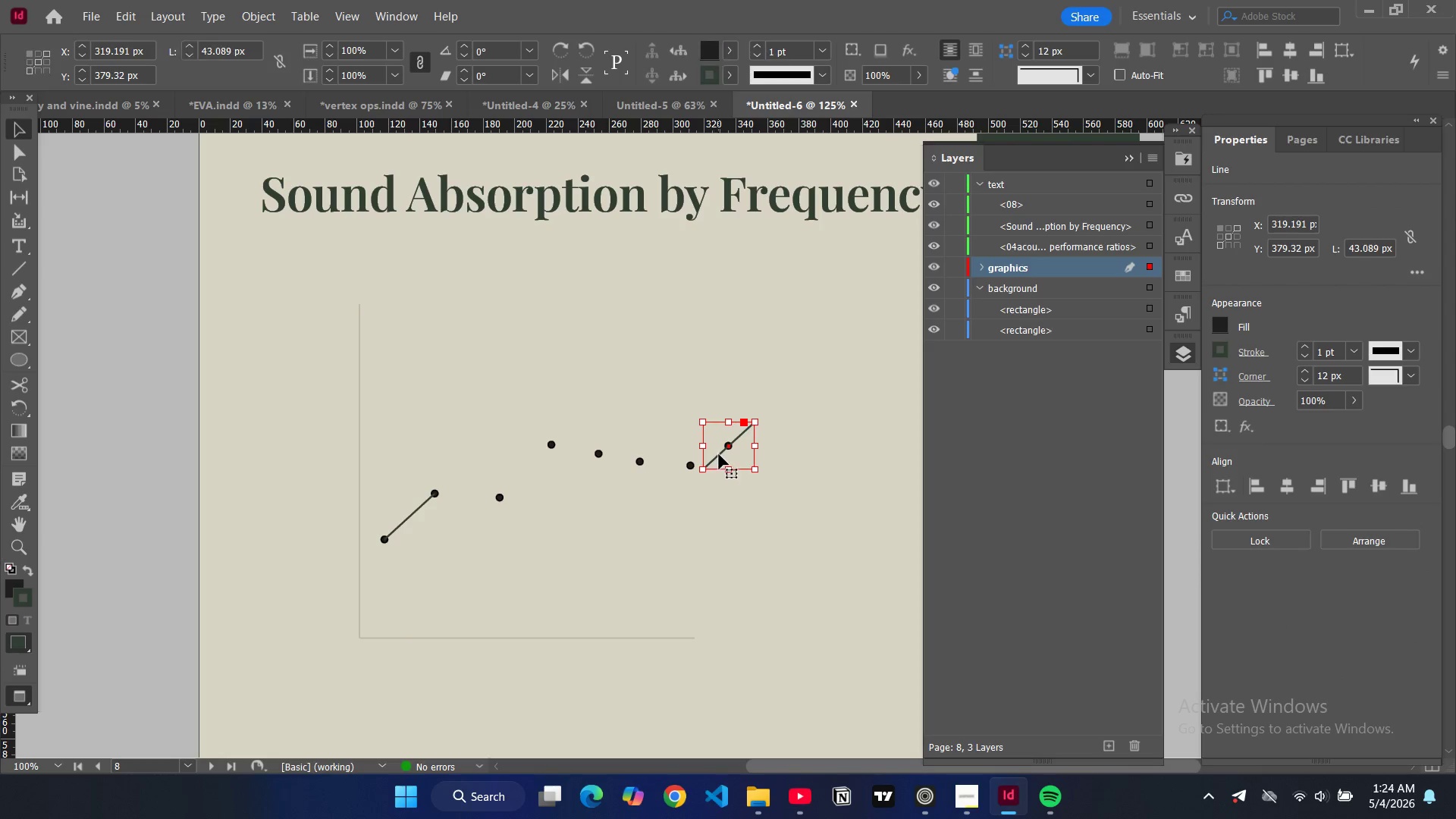 
key(Backspace)
 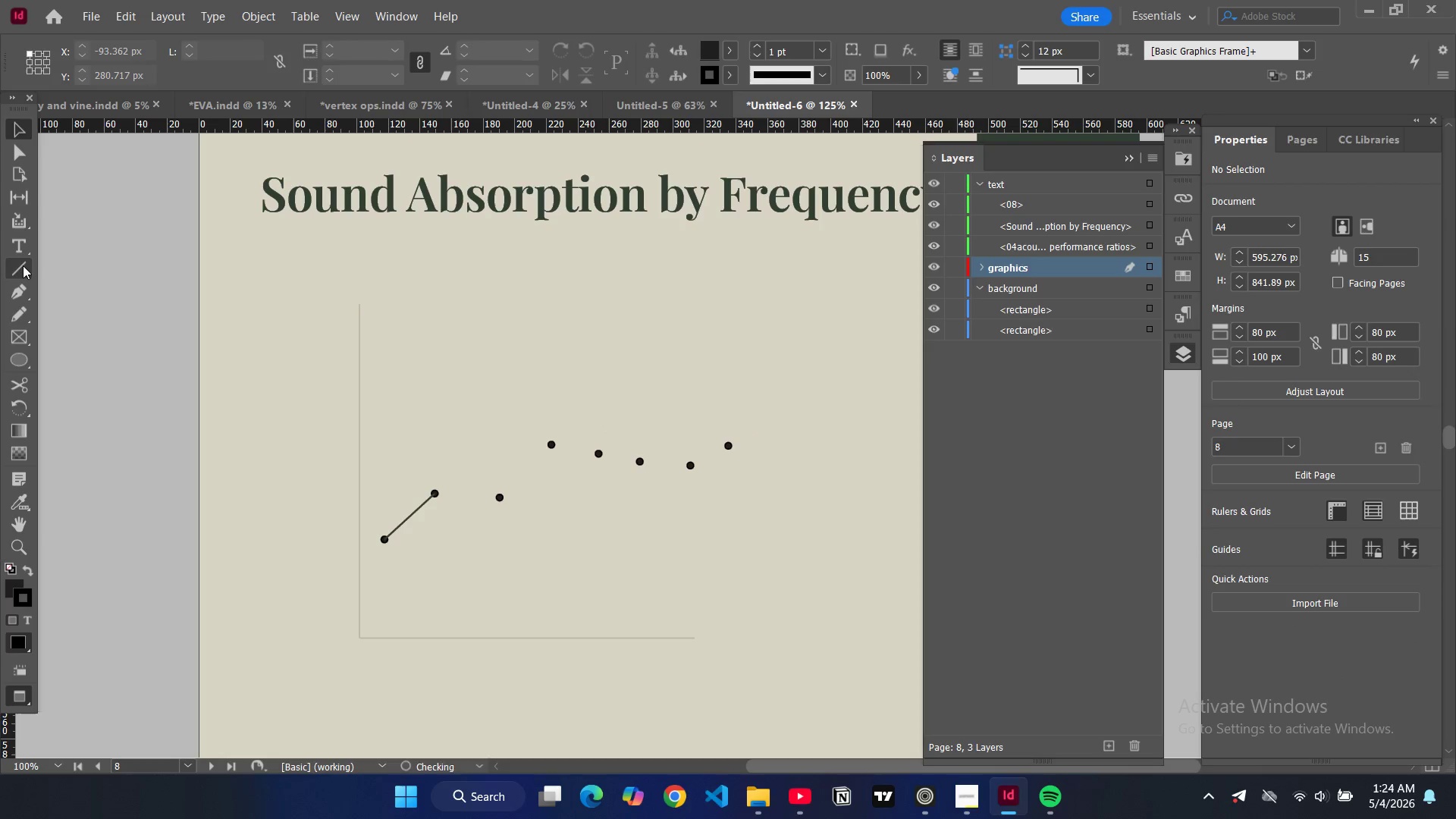 
left_click([21, 265])
 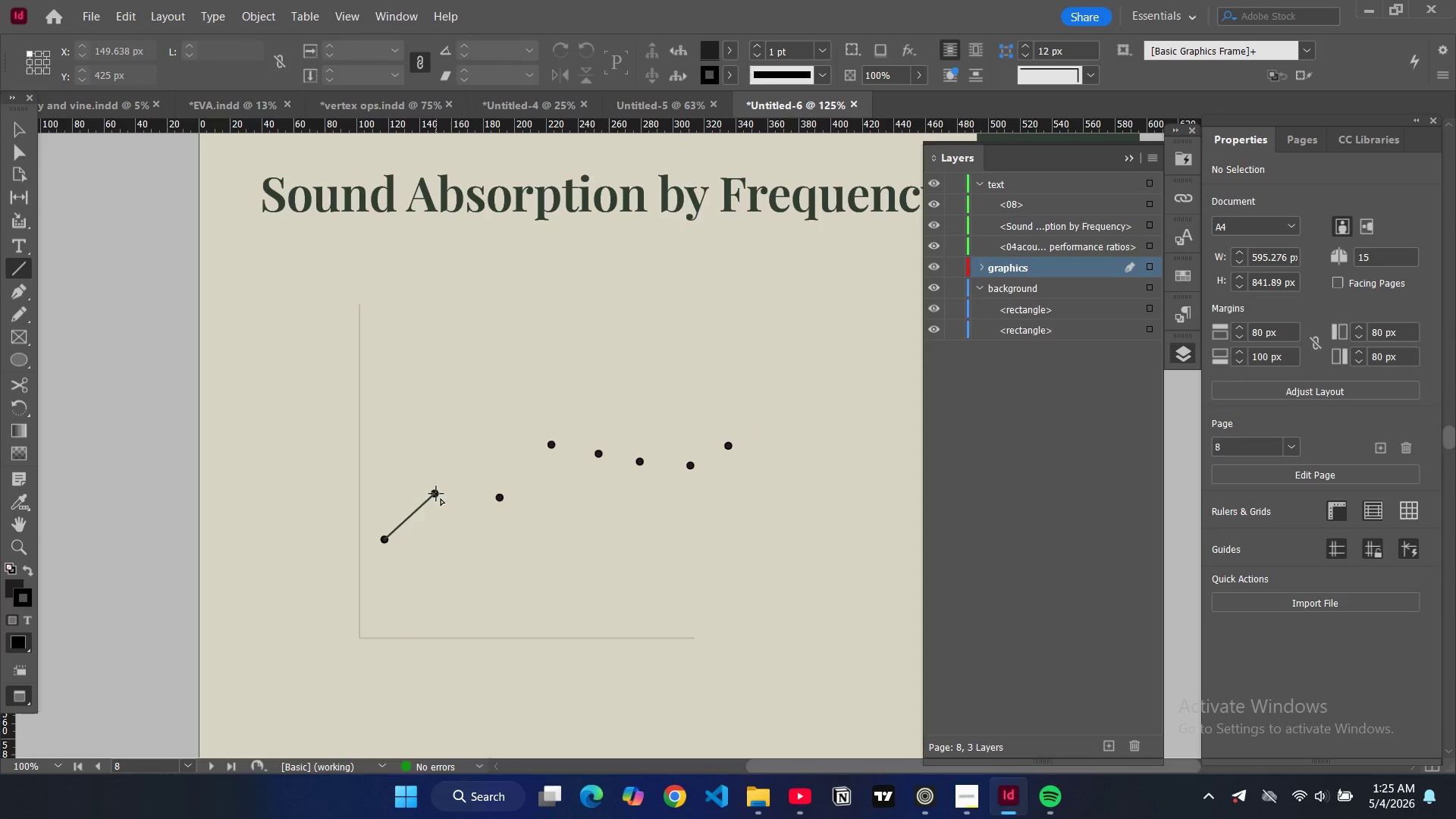 
left_click_drag(start_coordinate=[436, 494], to_coordinate=[499, 497])
 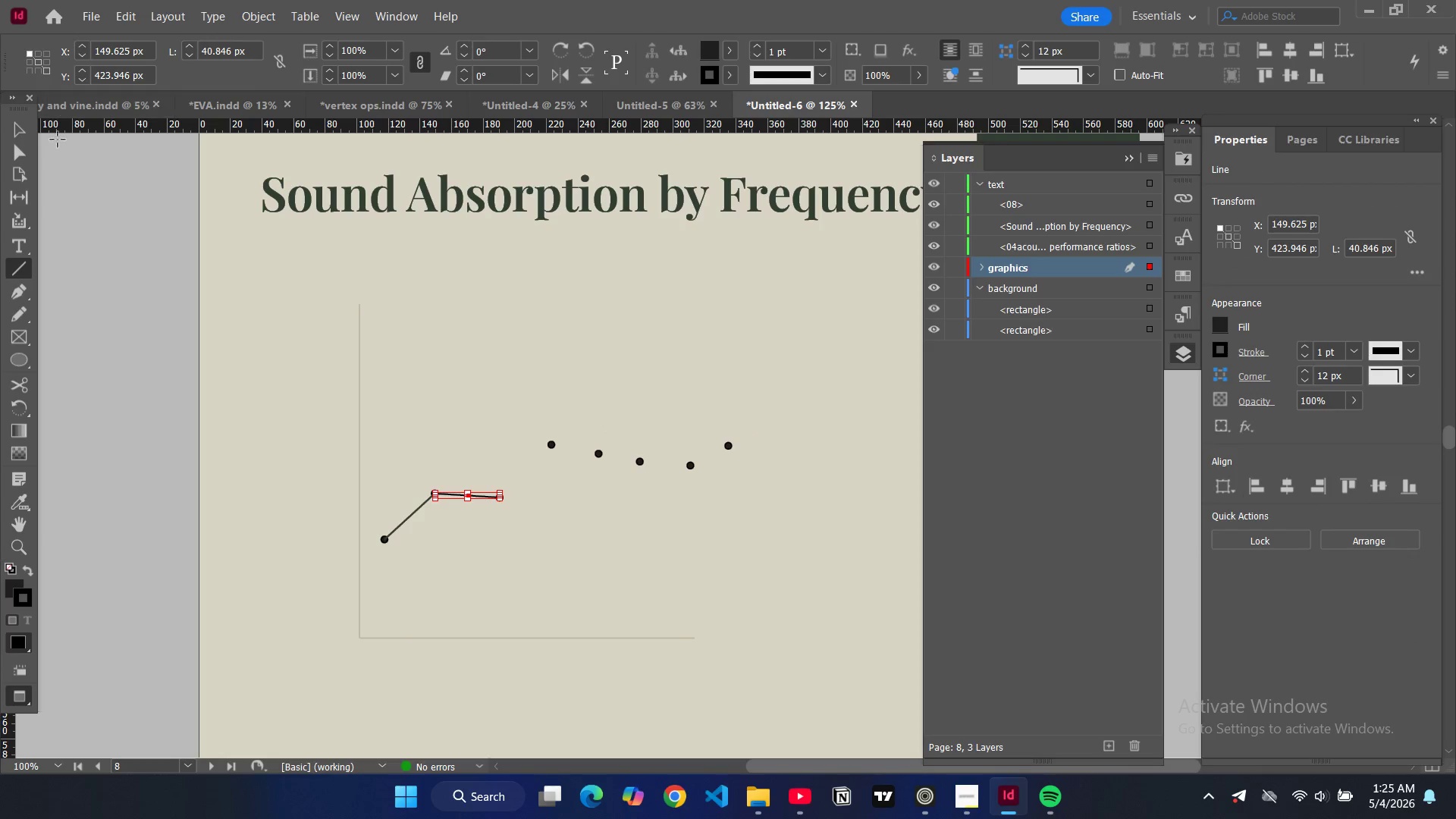 
left_click([5, 127])
 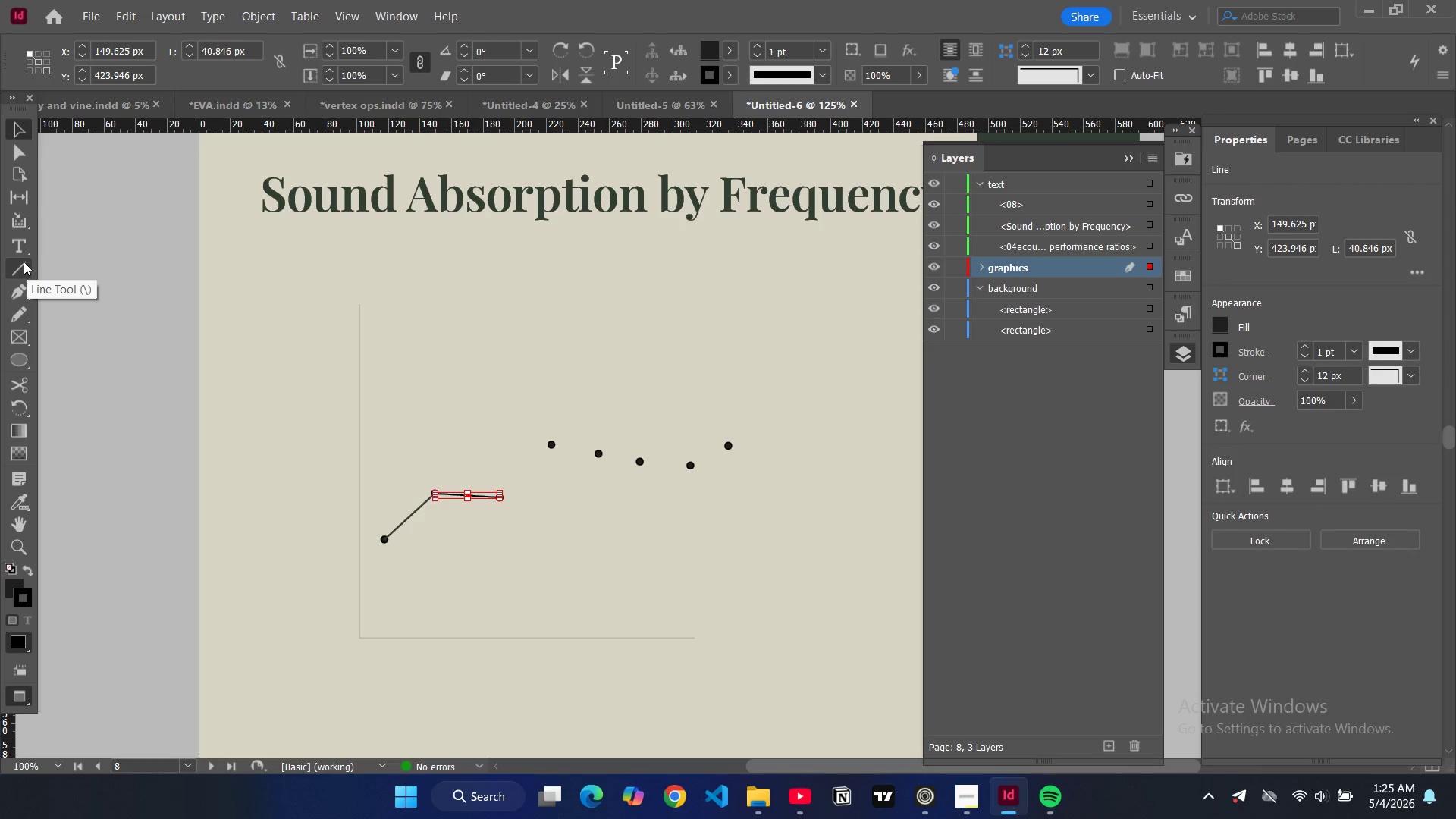 
left_click([23, 262])
 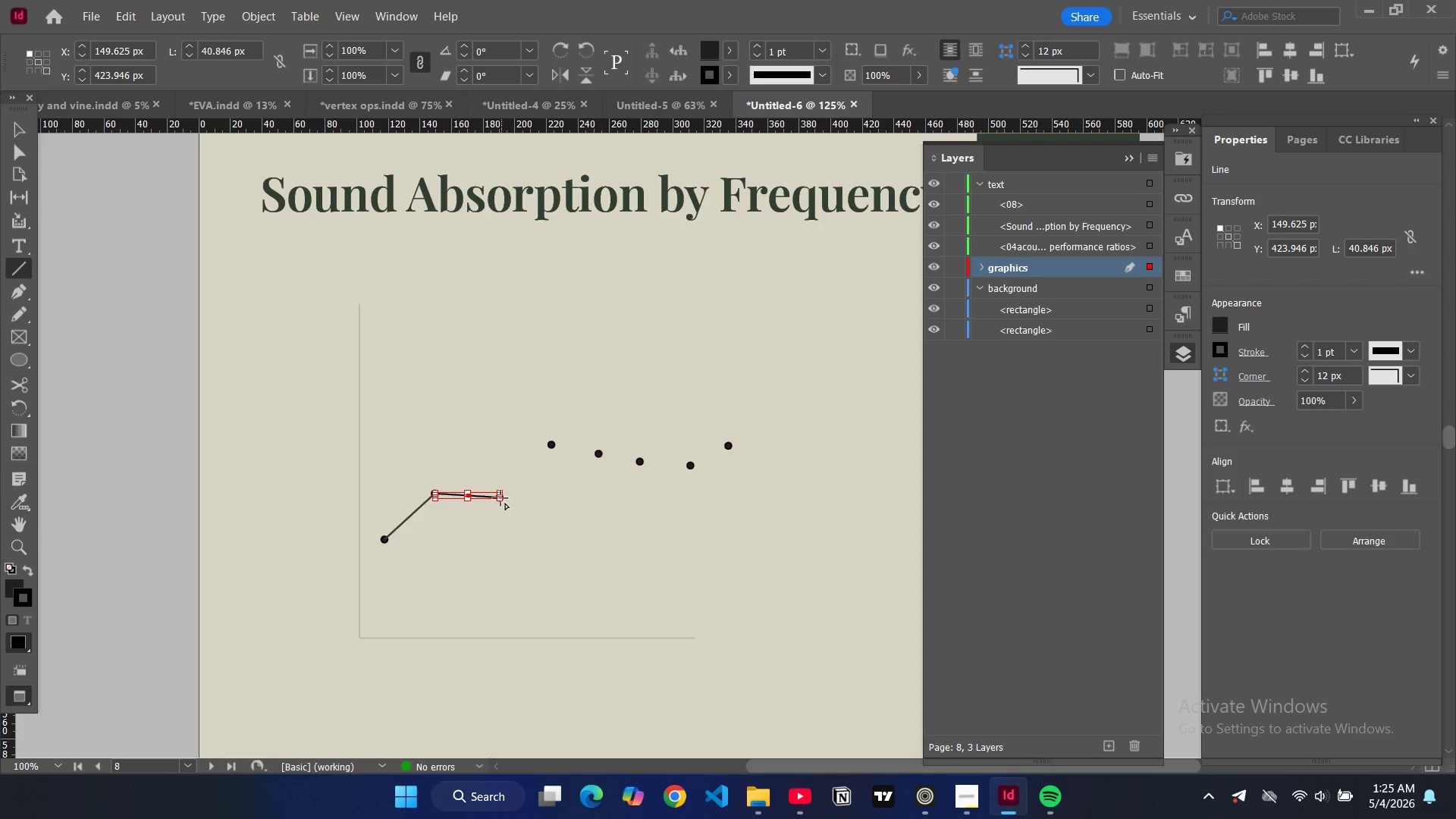 
left_click_drag(start_coordinate=[500, 498], to_coordinate=[551, 445])
 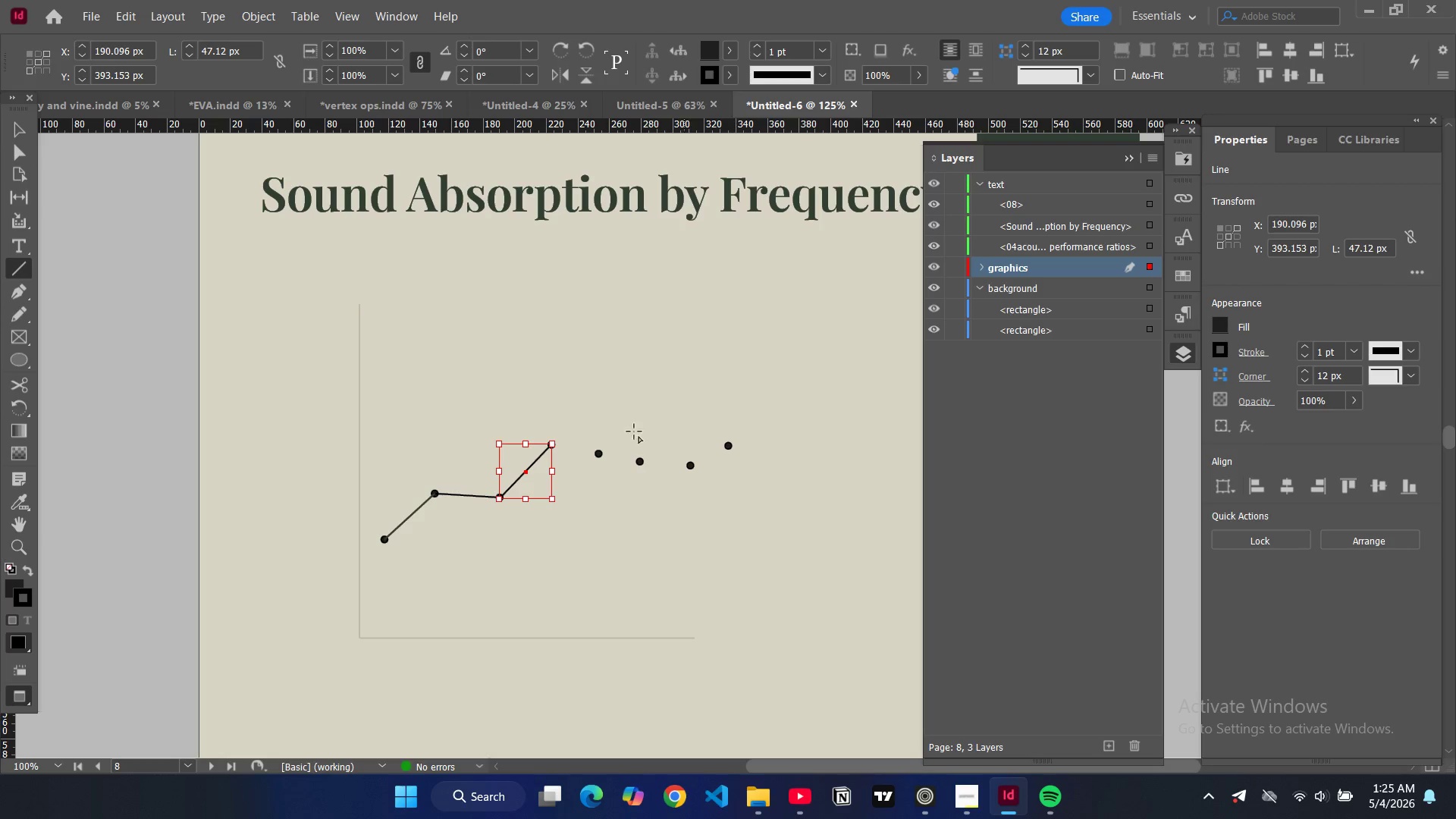 
left_click_drag(start_coordinate=[549, 445], to_coordinate=[601, 452])
 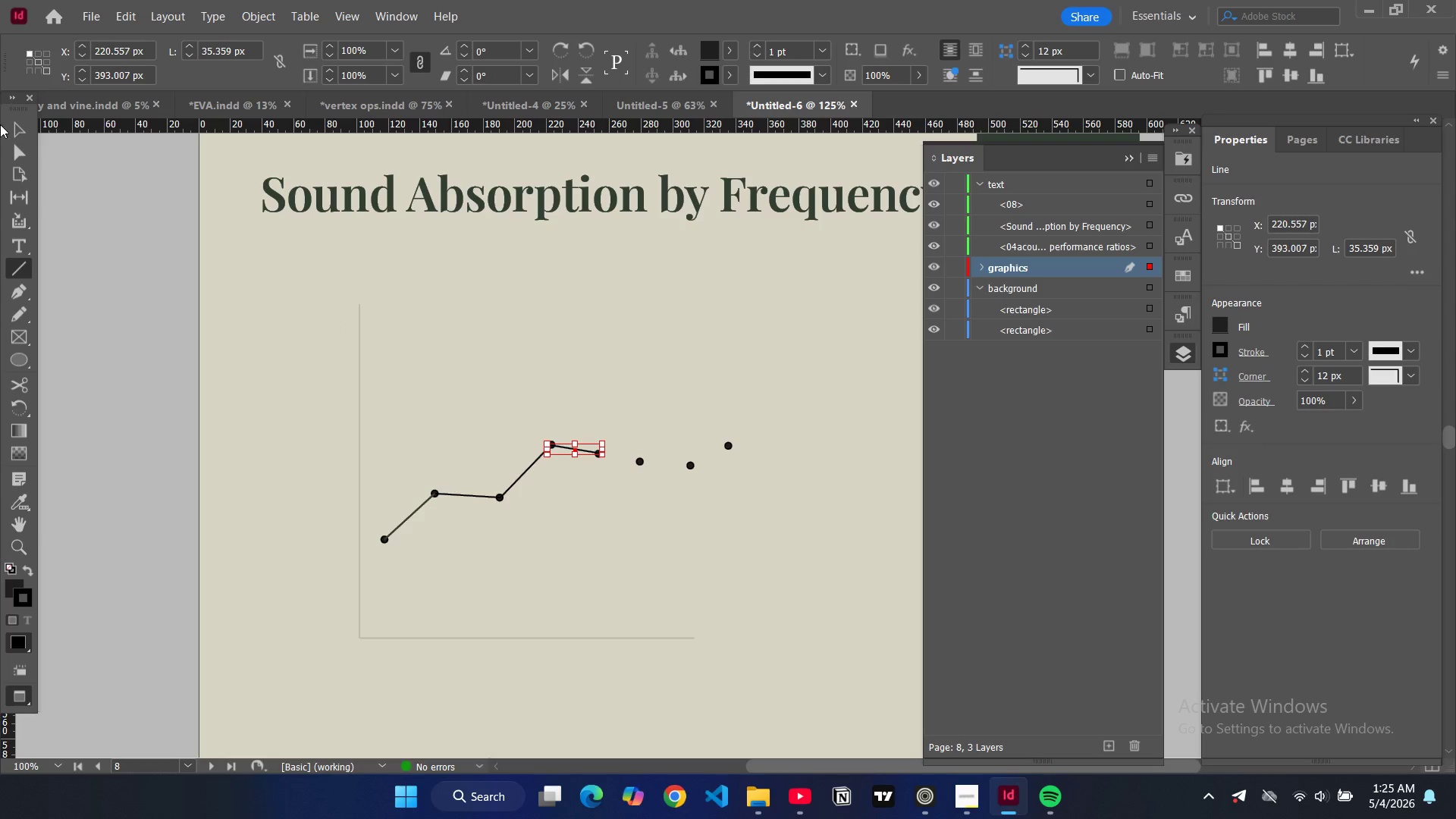 
left_click([14, 135])
 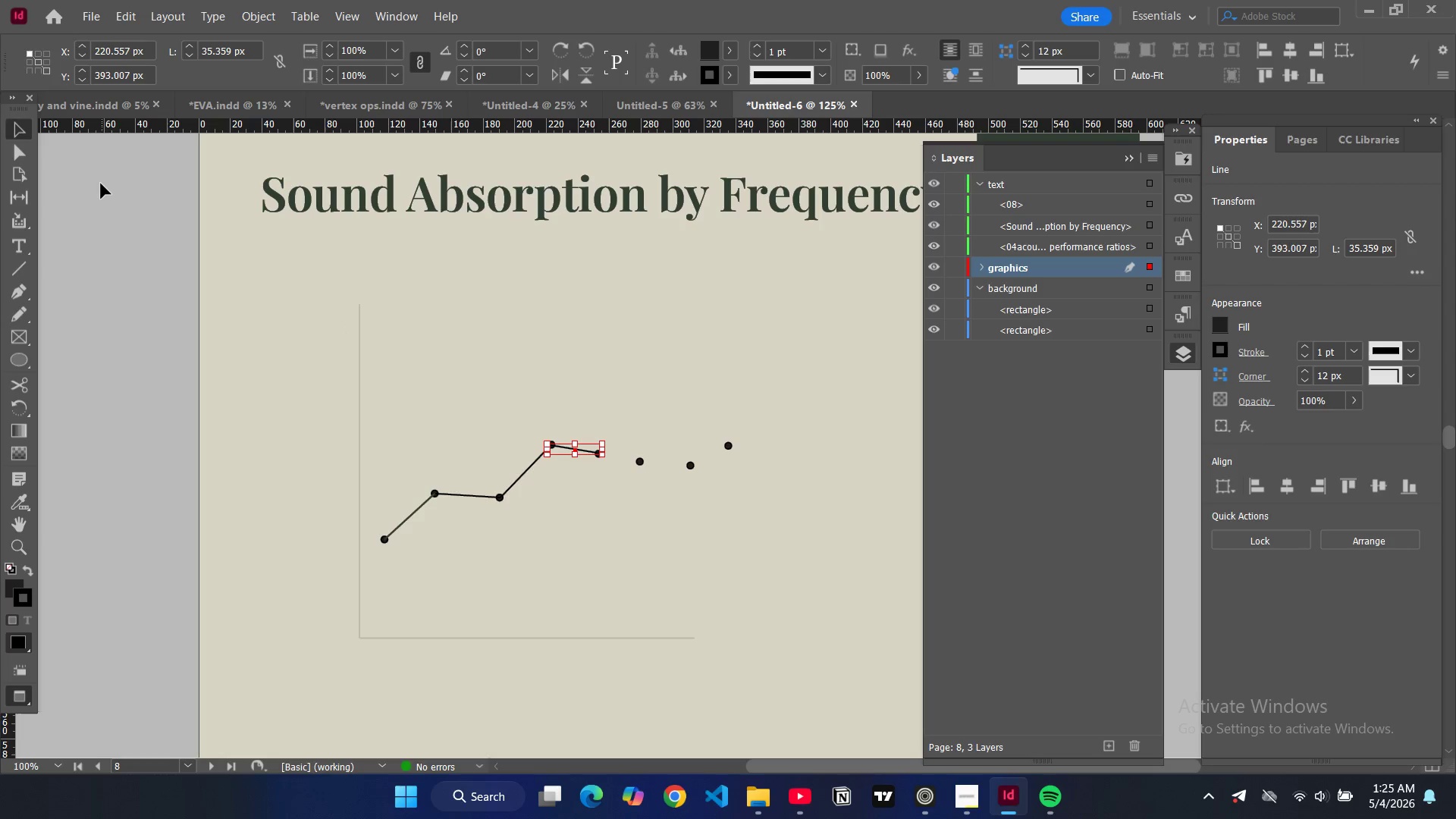 
left_click([100, 187])
 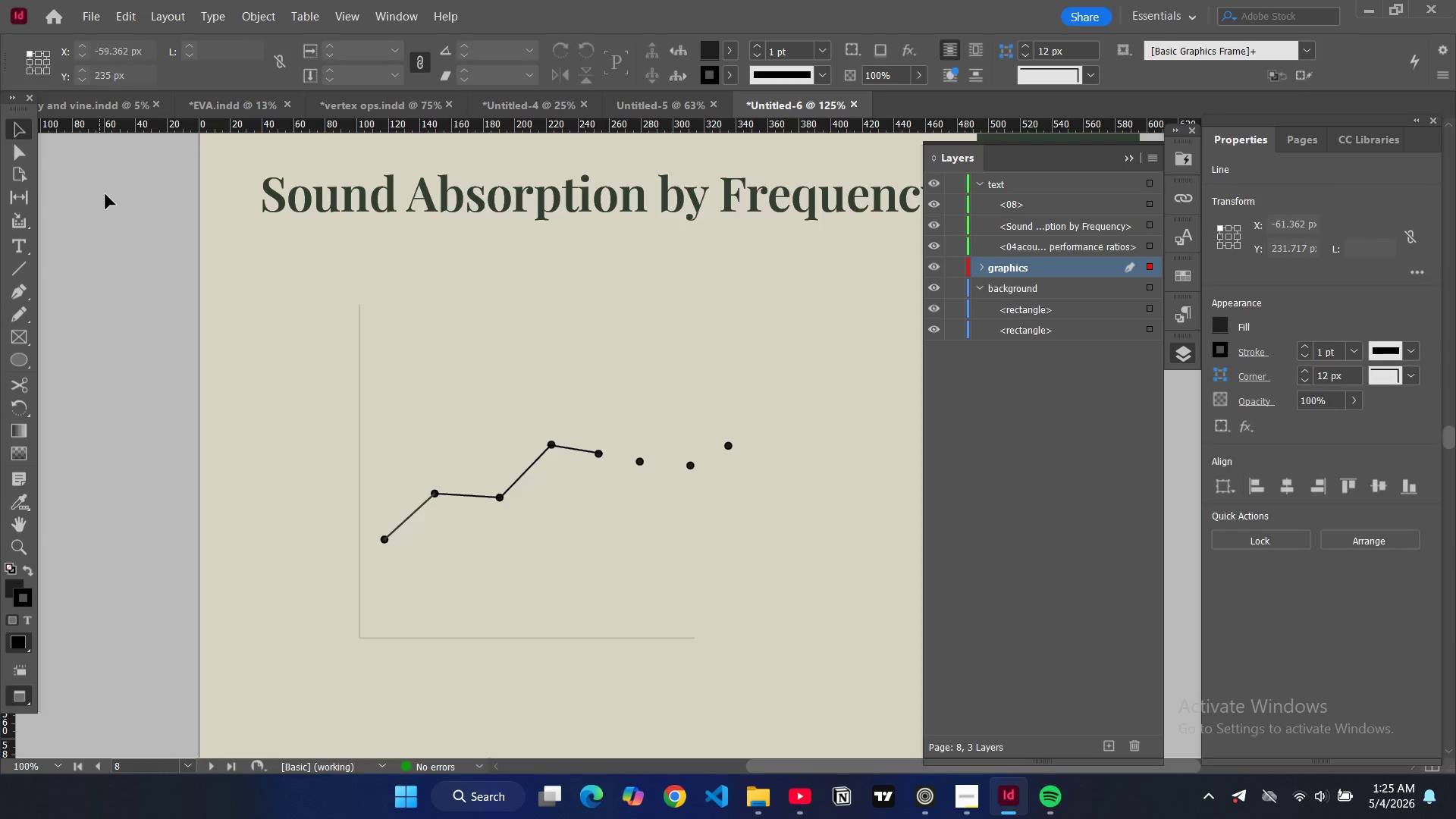 
type(ww)
 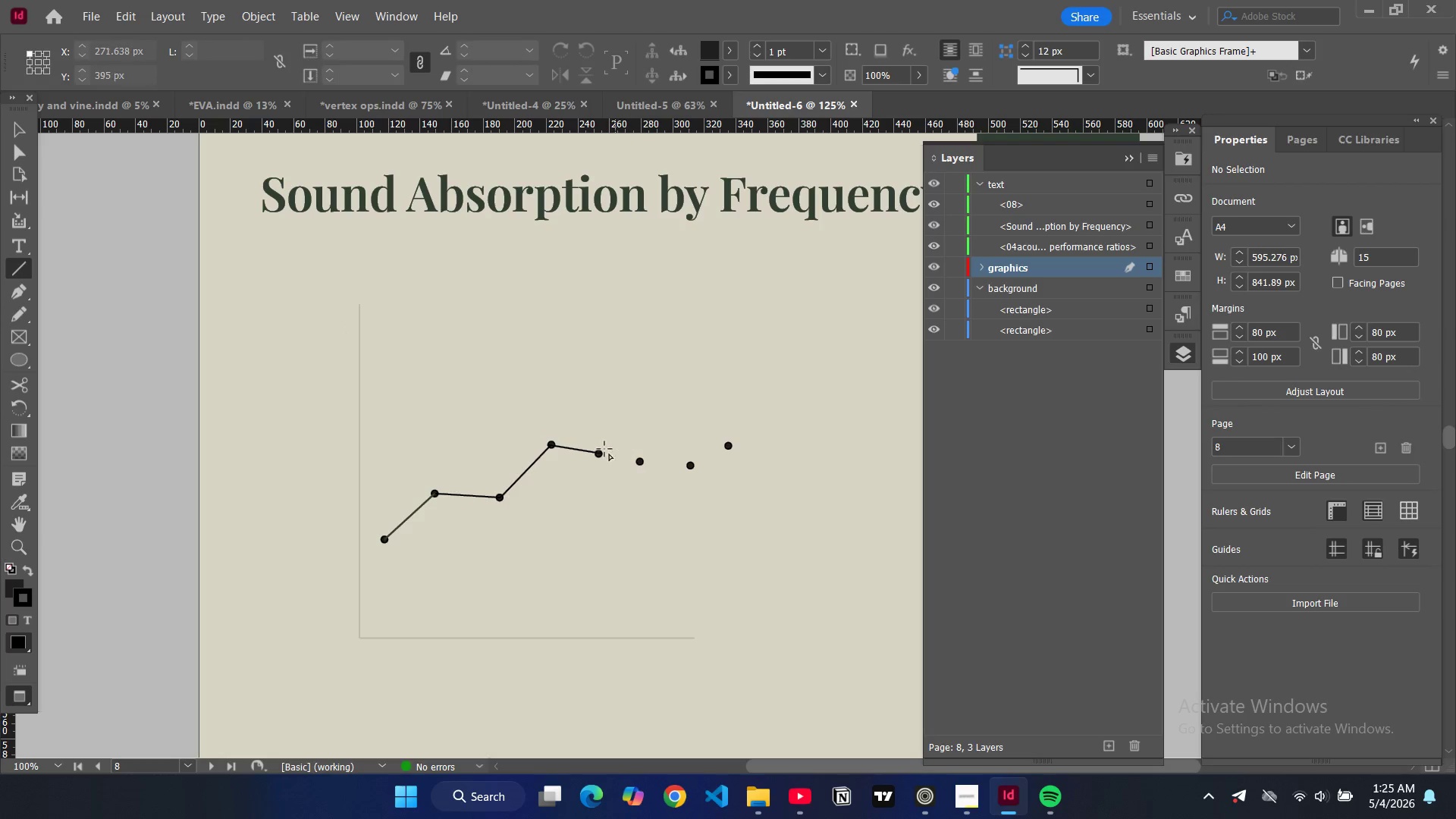 
left_click_drag(start_coordinate=[598, 454], to_coordinate=[640, 462])
 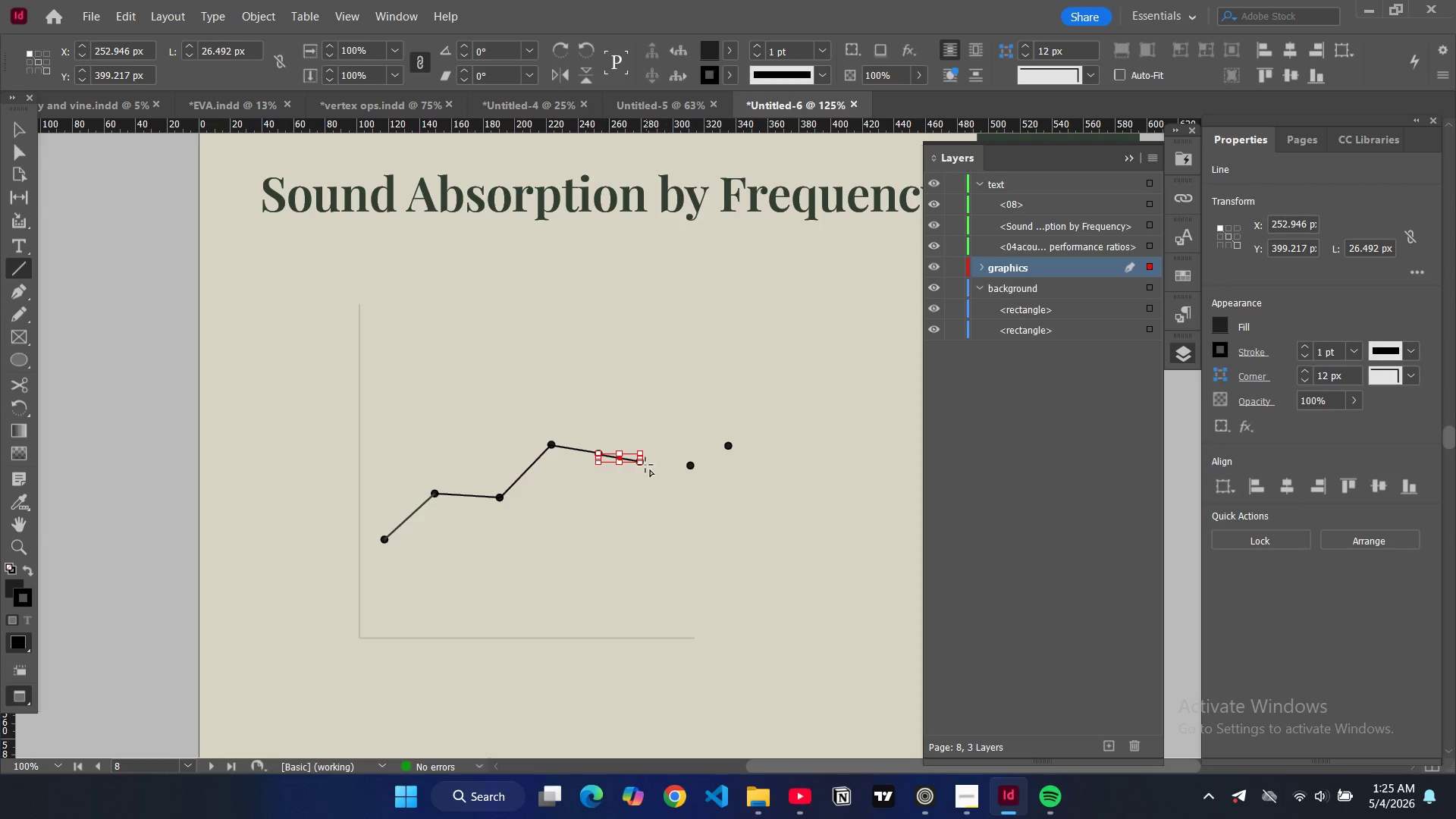 
left_click_drag(start_coordinate=[639, 460], to_coordinate=[691, 465])
 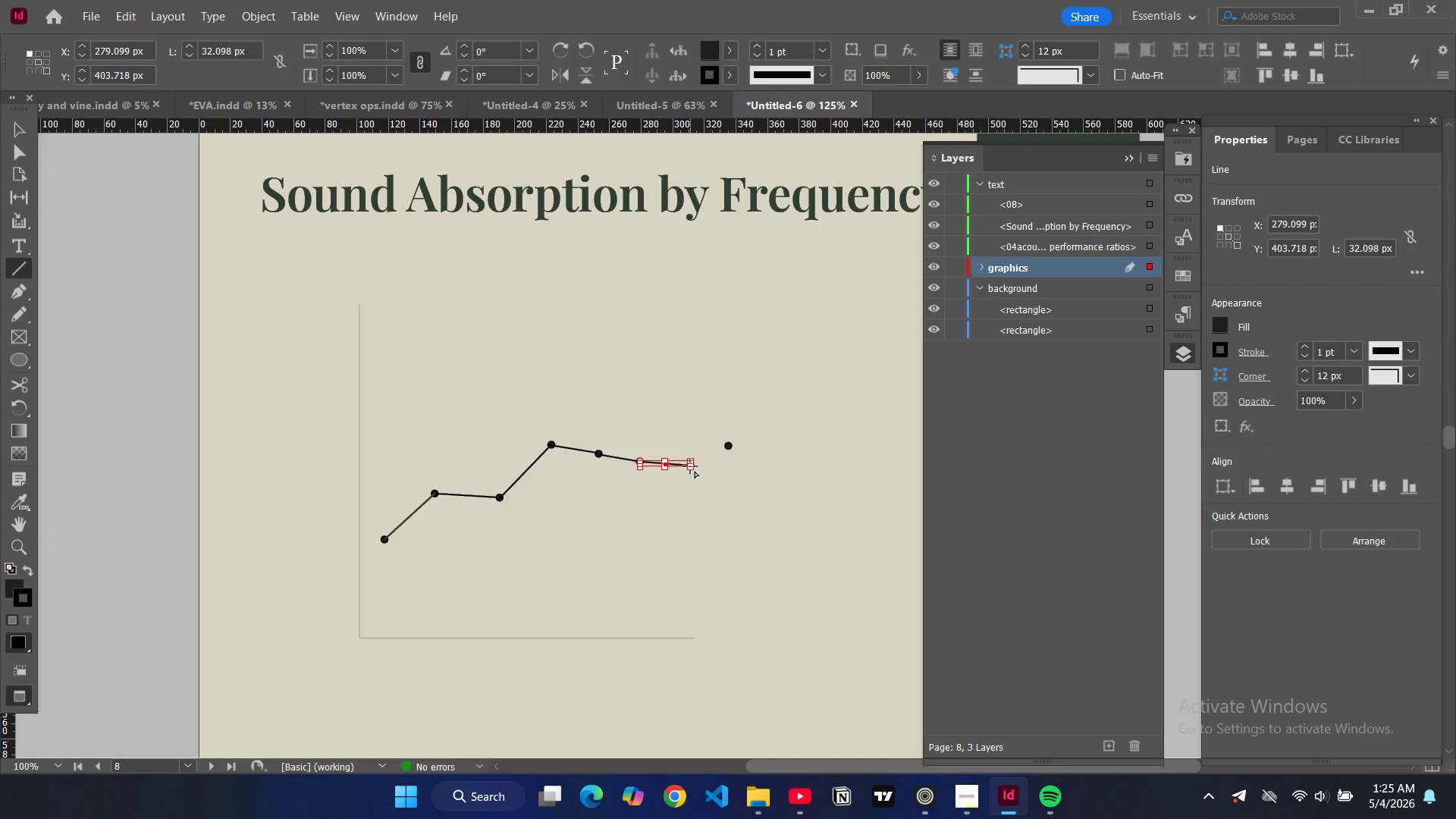 
left_click_drag(start_coordinate=[690, 466], to_coordinate=[726, 446])
 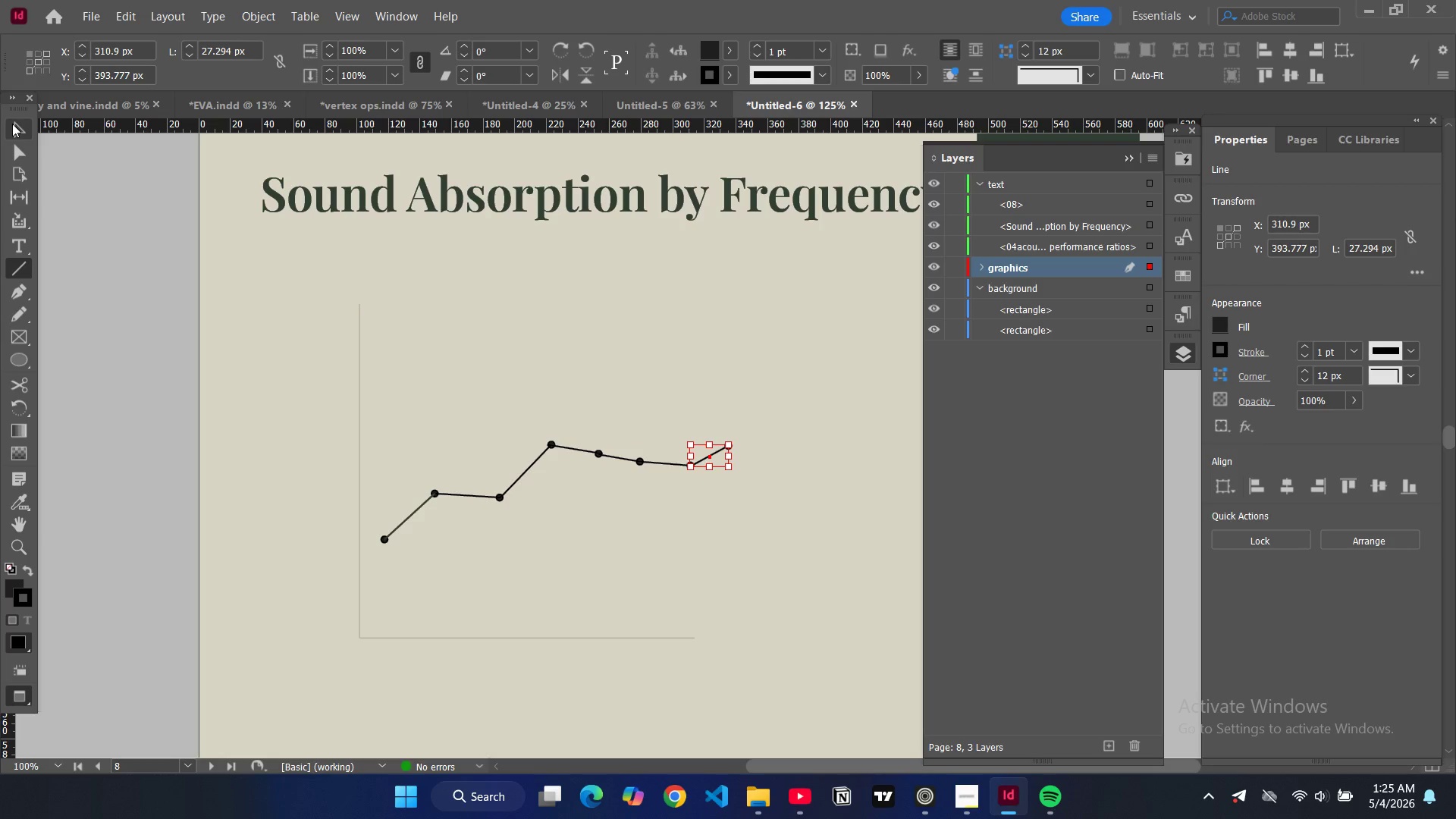 
left_click([14, 130])
 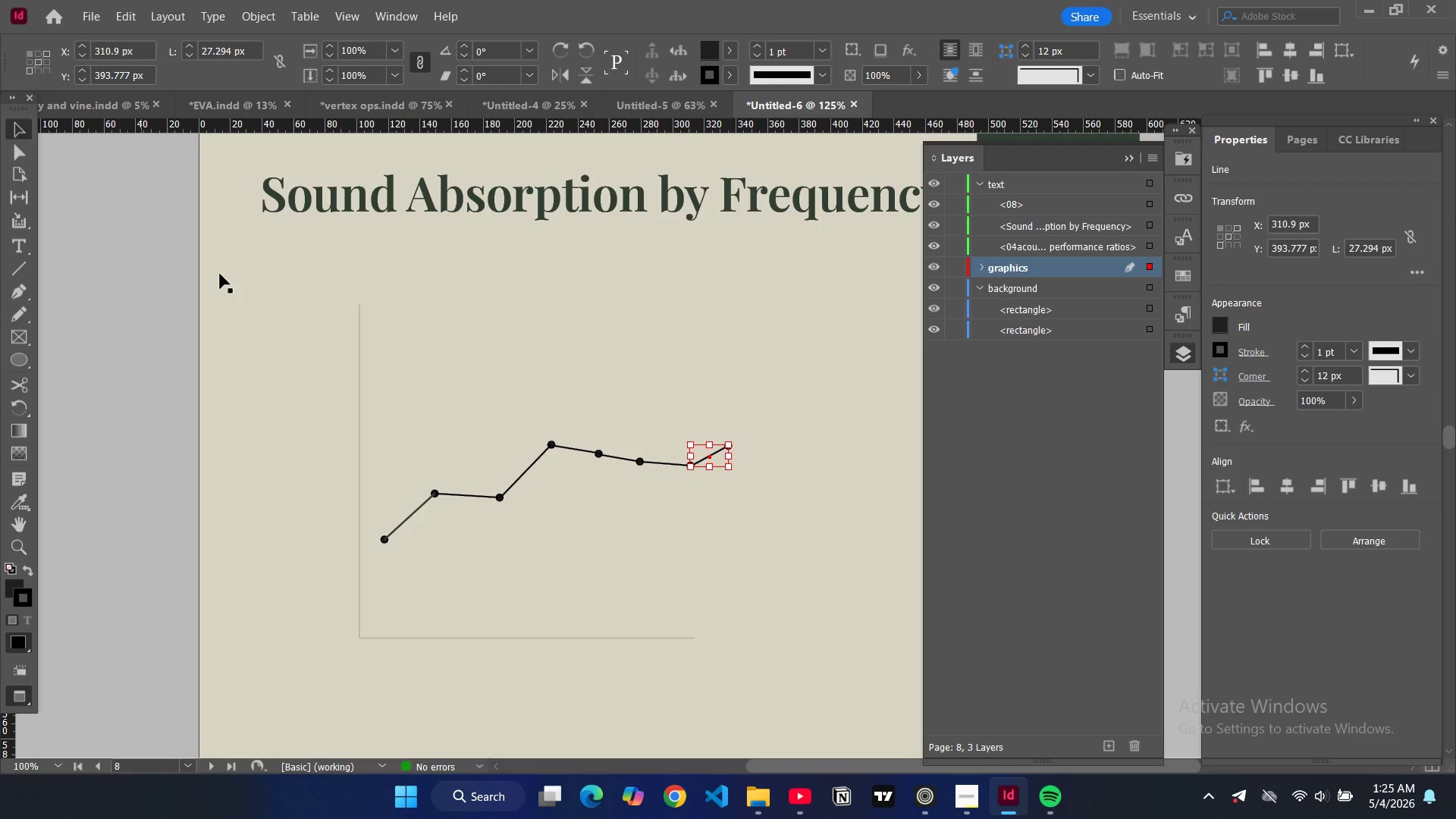 
left_click([205, 275])
 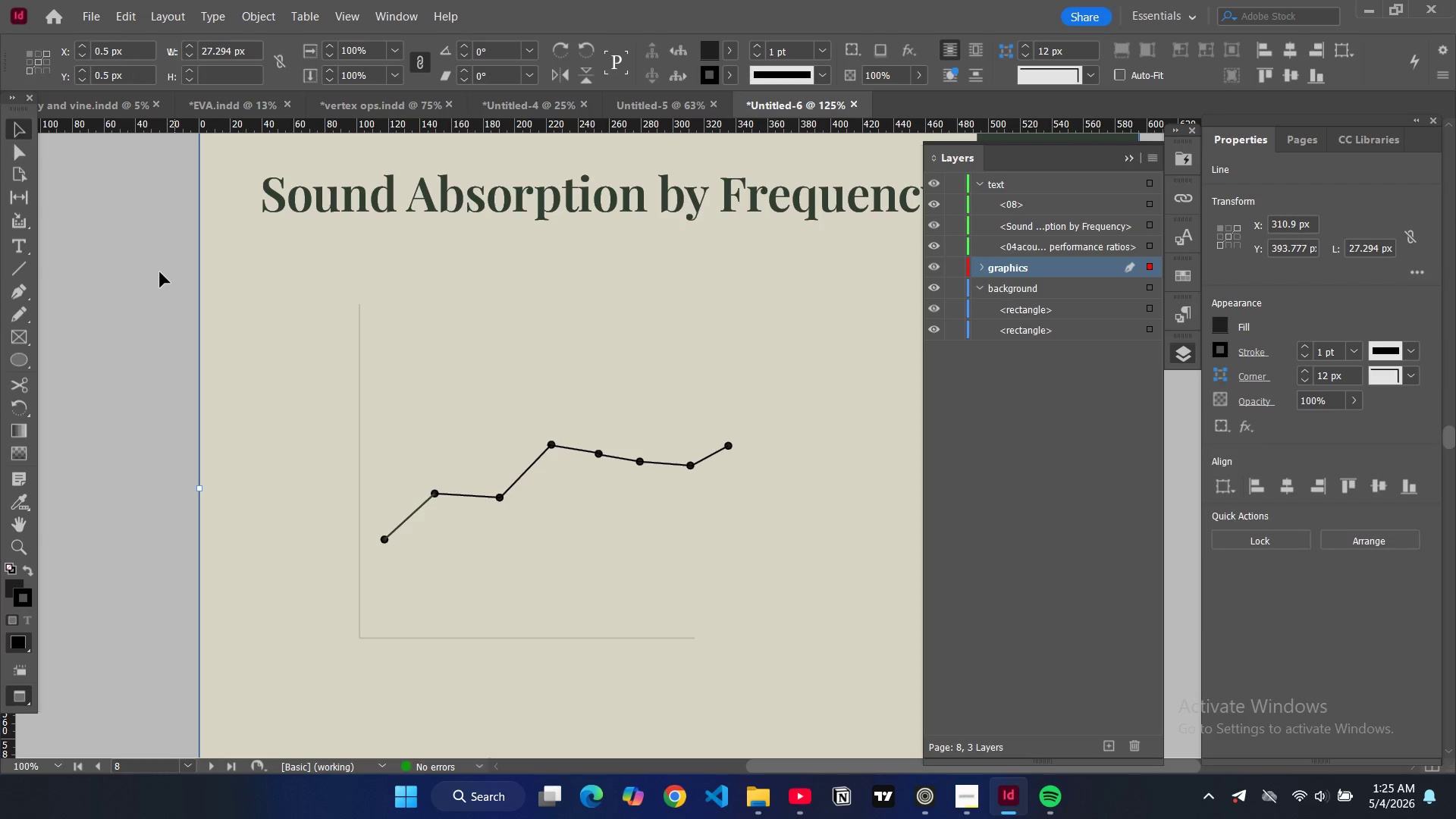 
left_click([158, 272])
 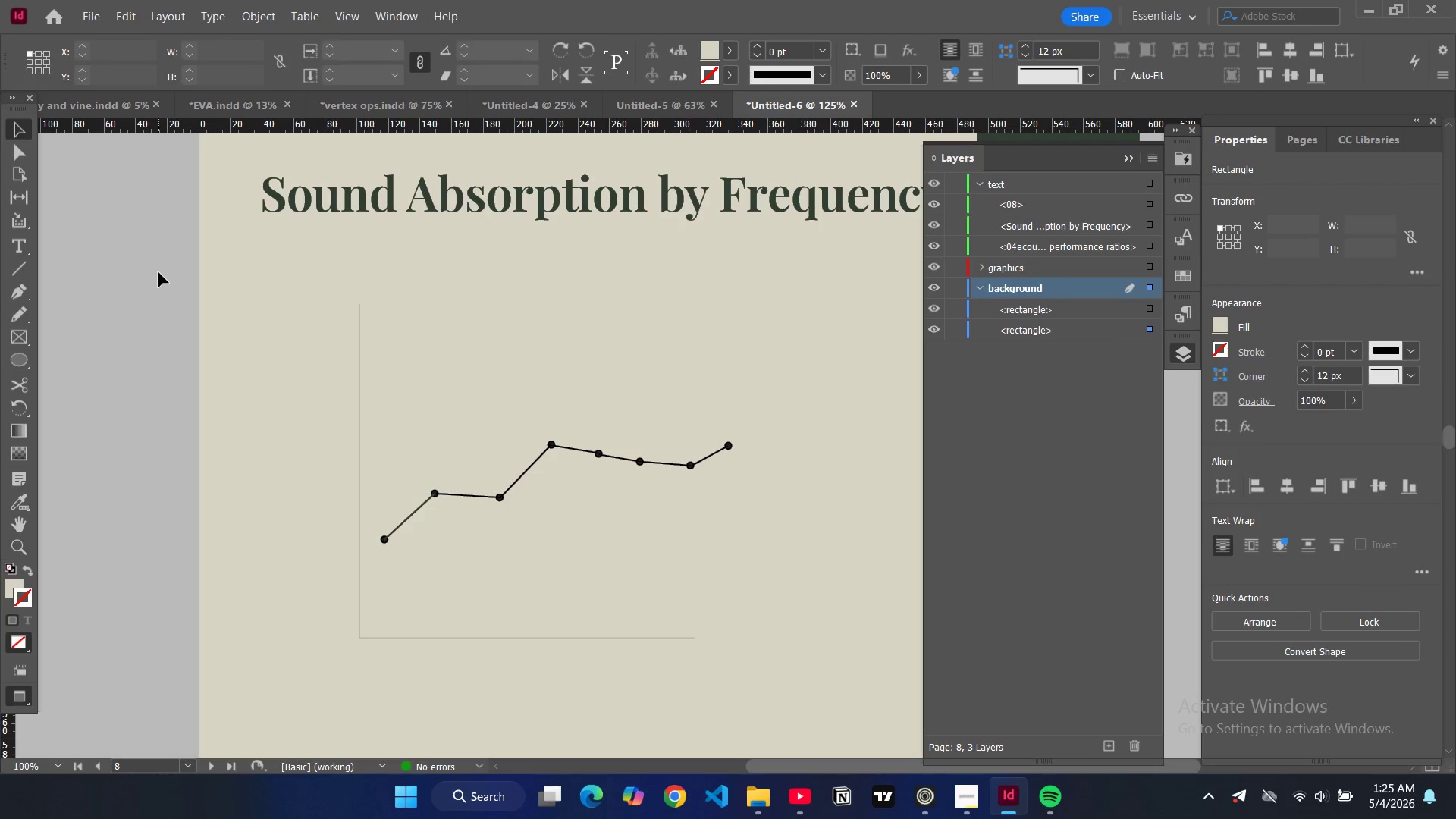 
type(ww)
 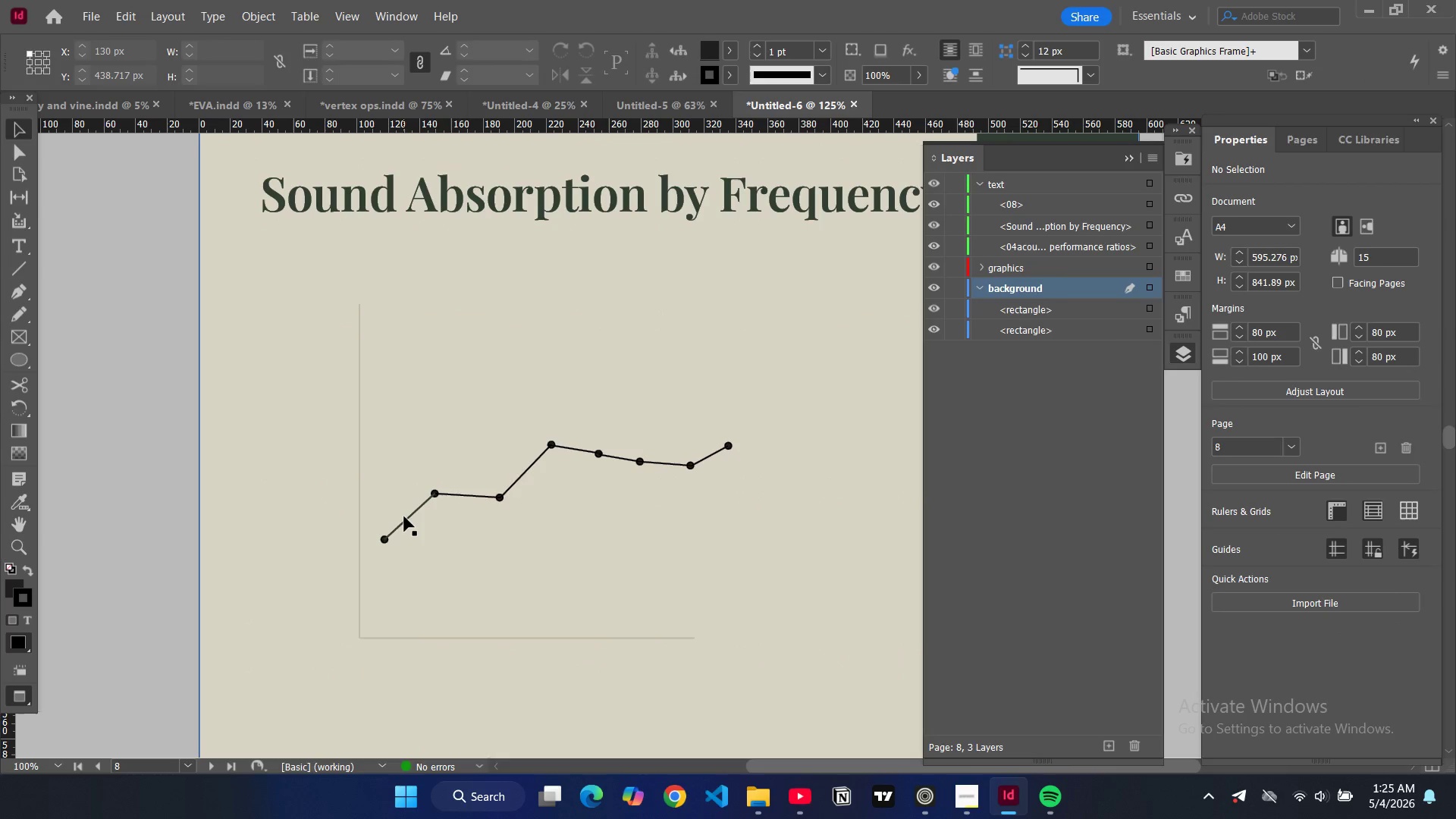 
left_click([405, 517])
 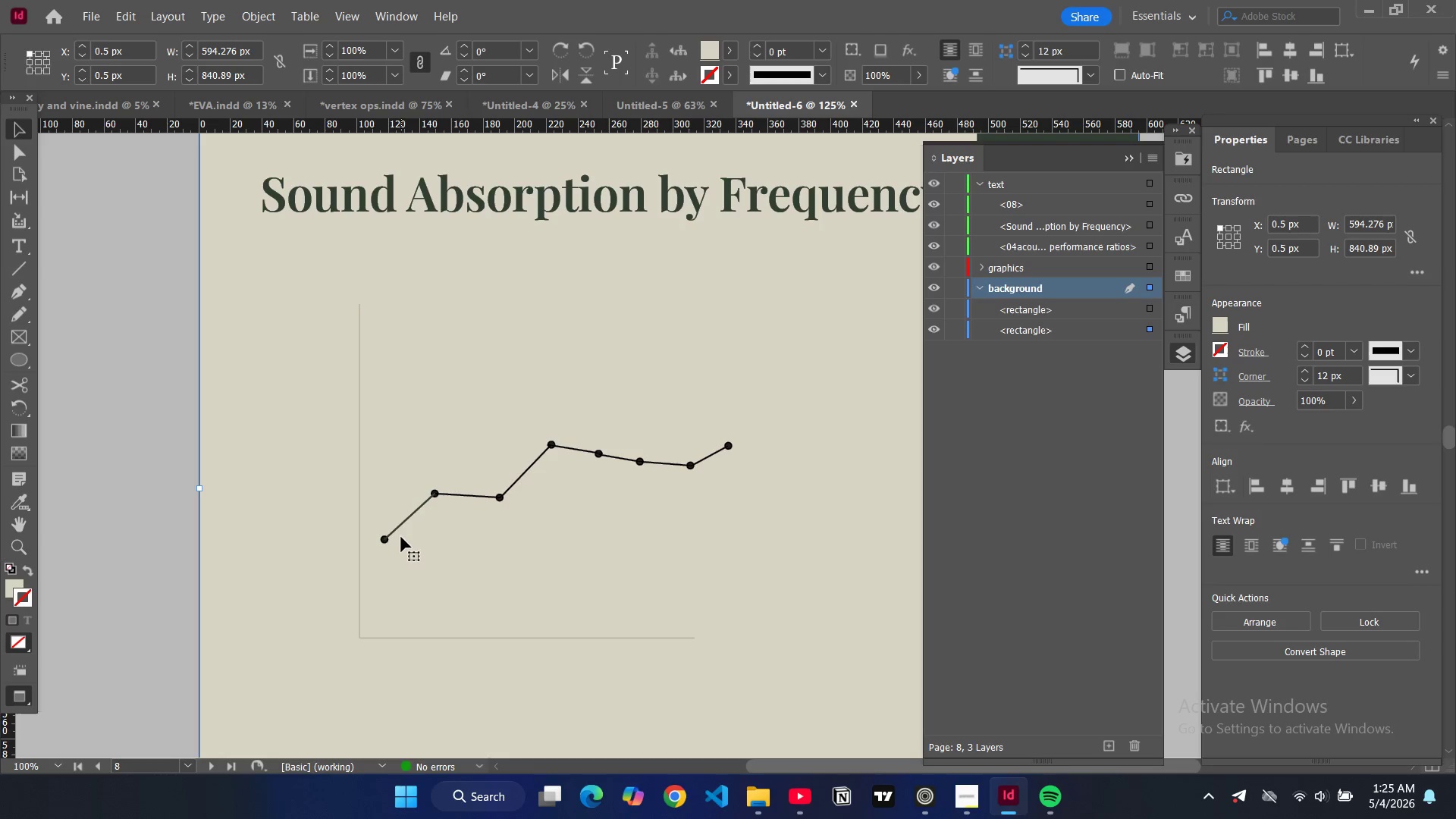 
hold_key(key=ControlLeft, duration=4.86)
hold_key(key=ShiftLeft, duration=1.52)
left_click([387, 538])
 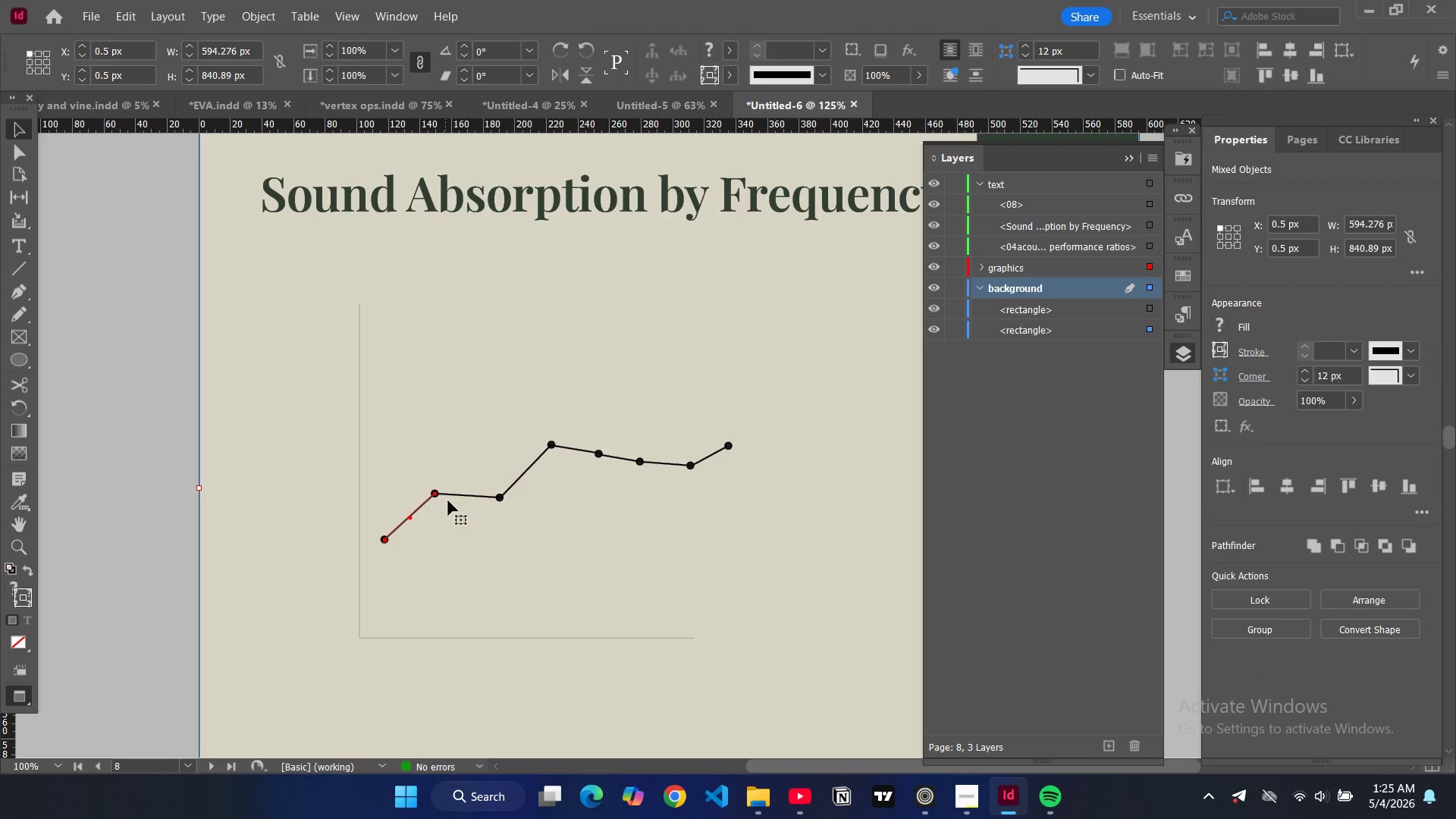 
hold_key(key=ShiftLeft, duration=1.5)
left_click([451, 495])
 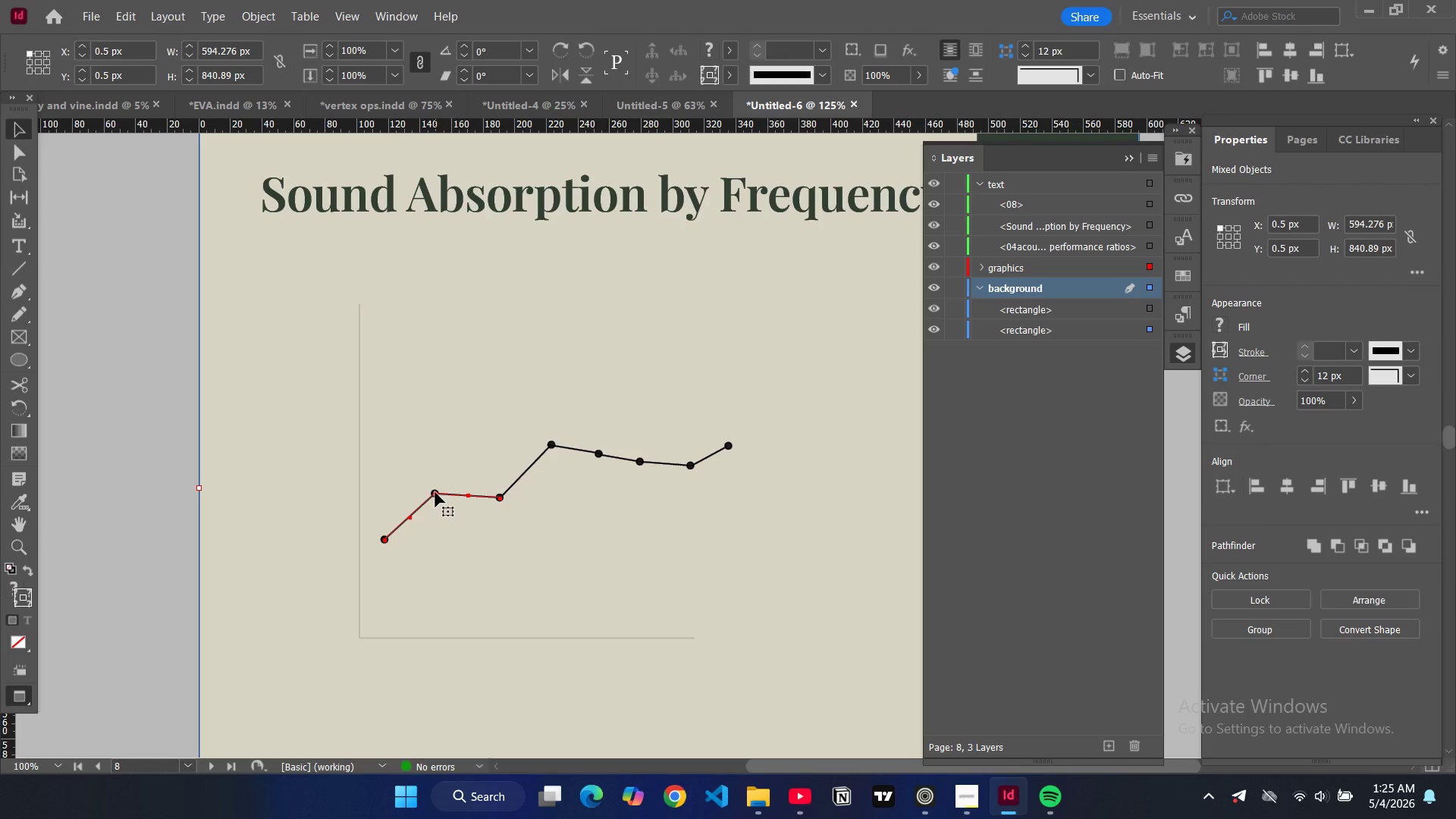 
left_click([435, 492])
 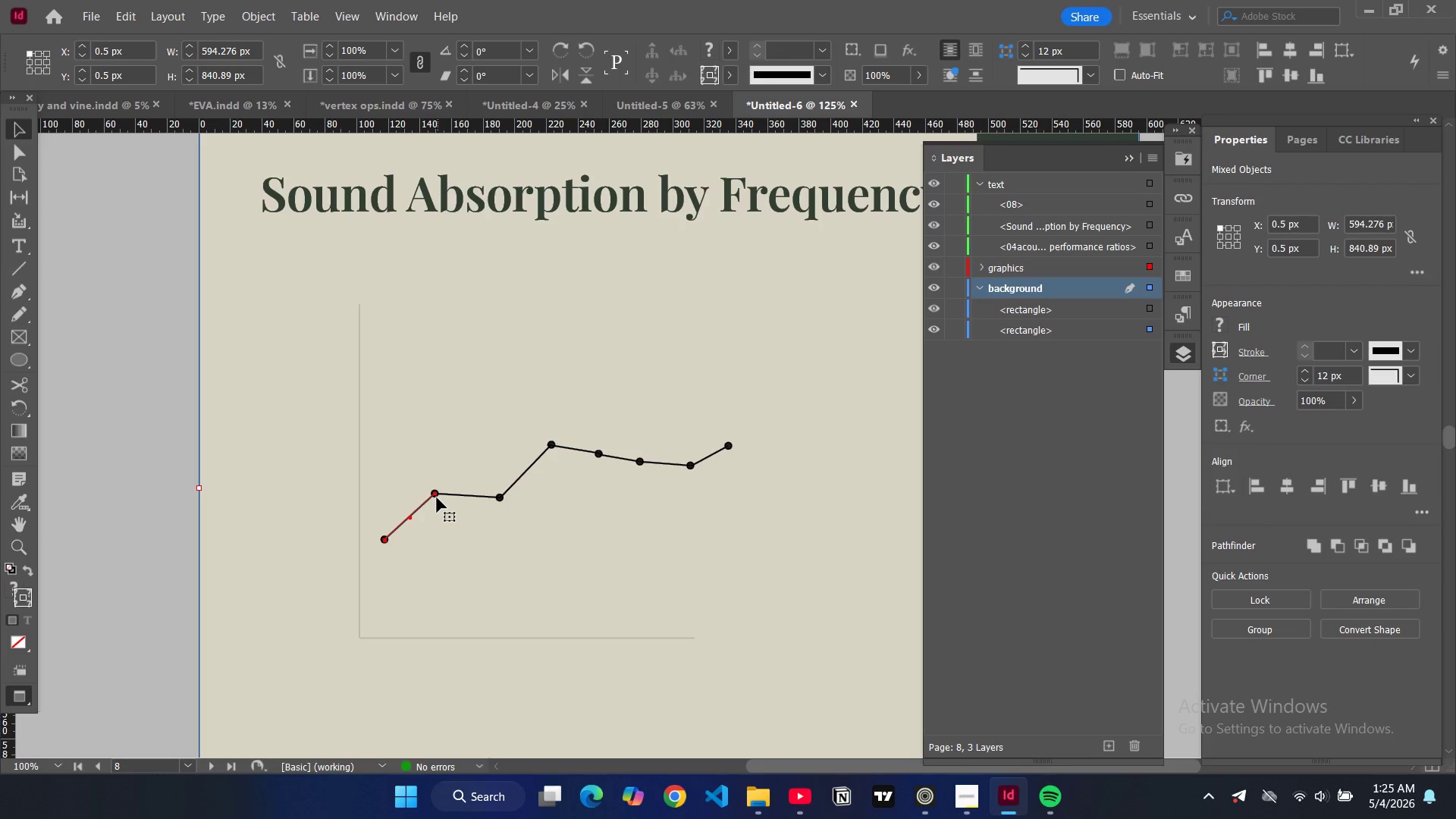 
hold_key(key=ShiftLeft, duration=1.53)
left_click([436, 497])
 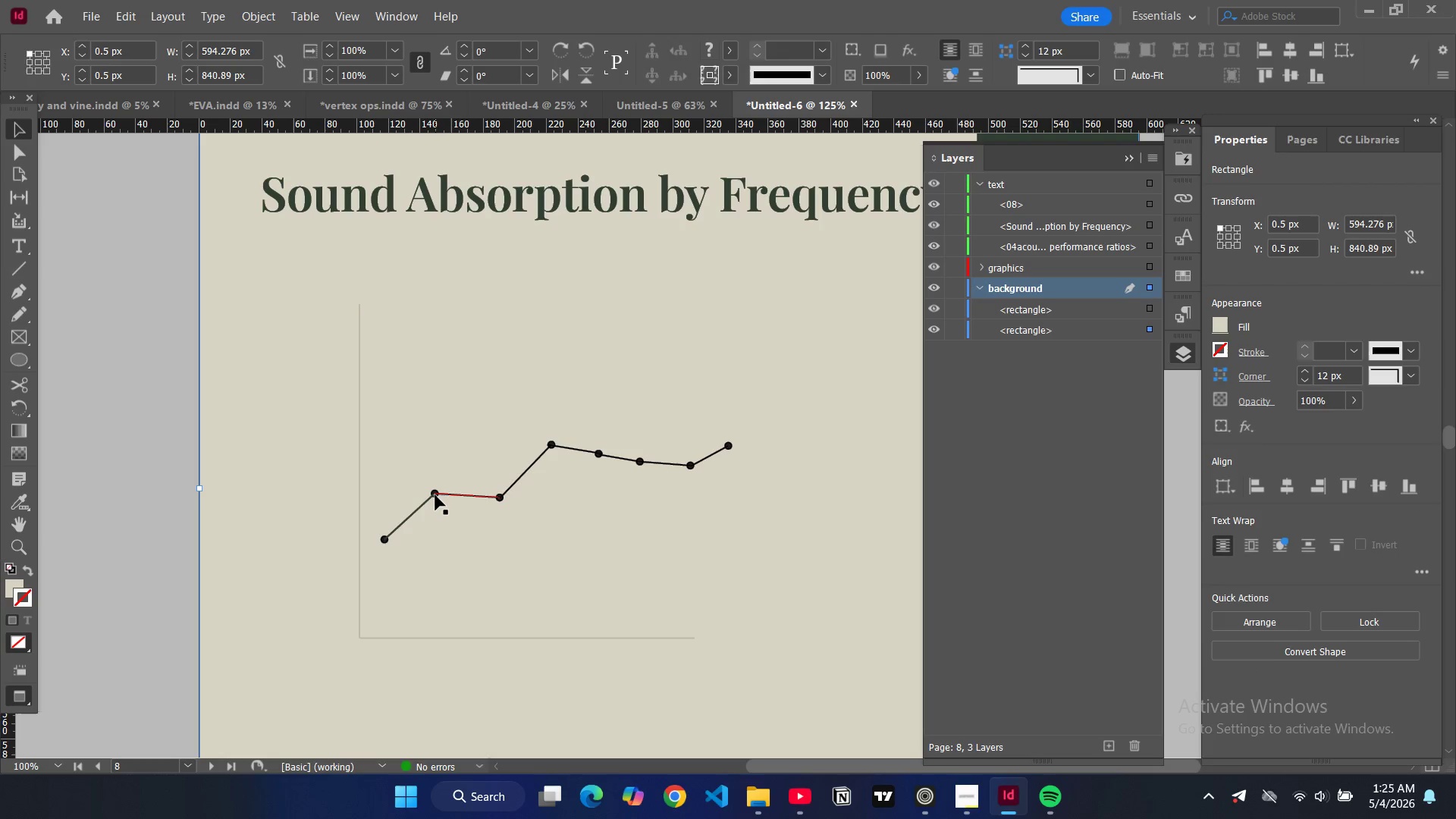 
left_click([435, 495])
 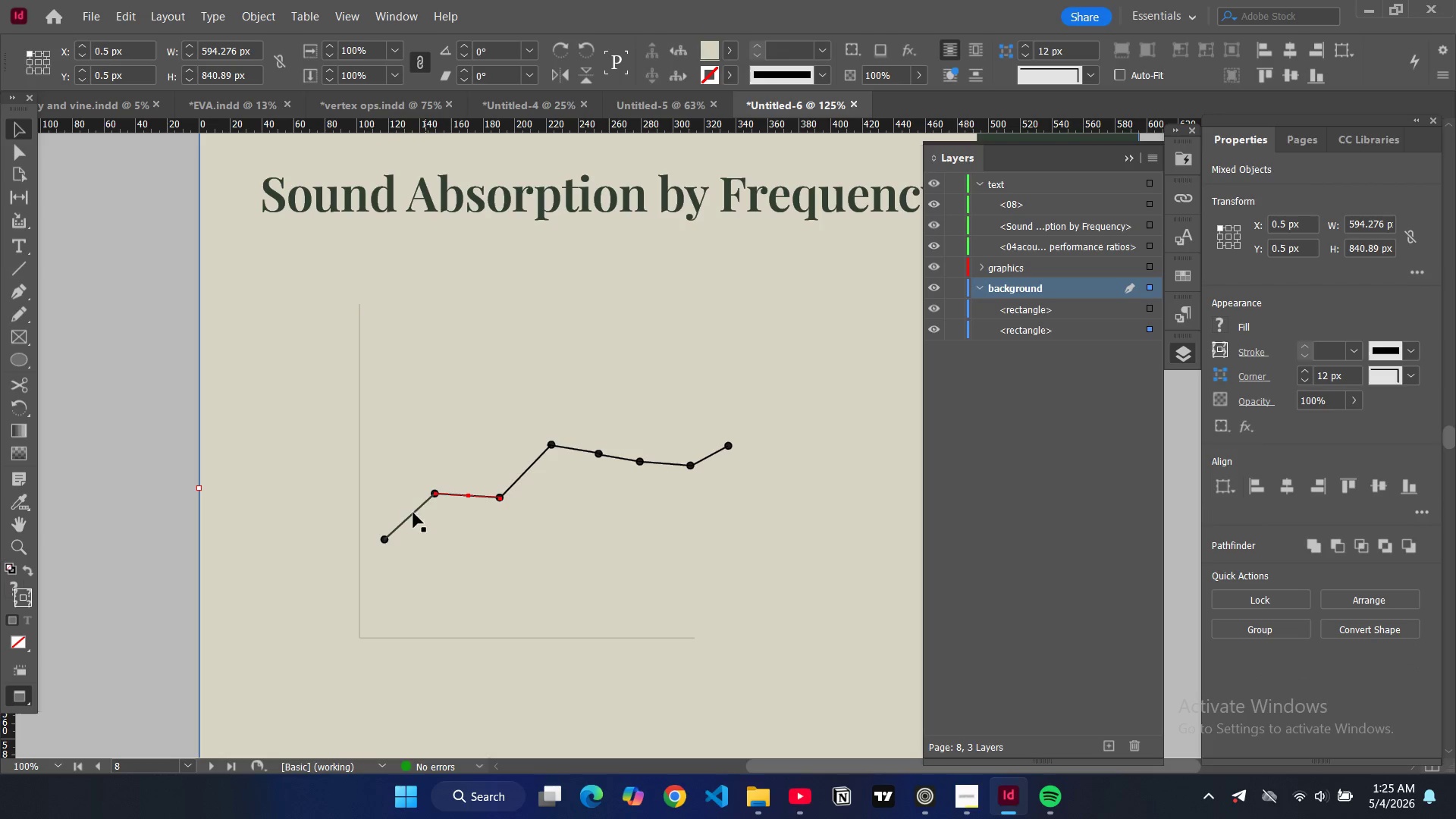 
key(Control+Shift+ShiftLeft)
 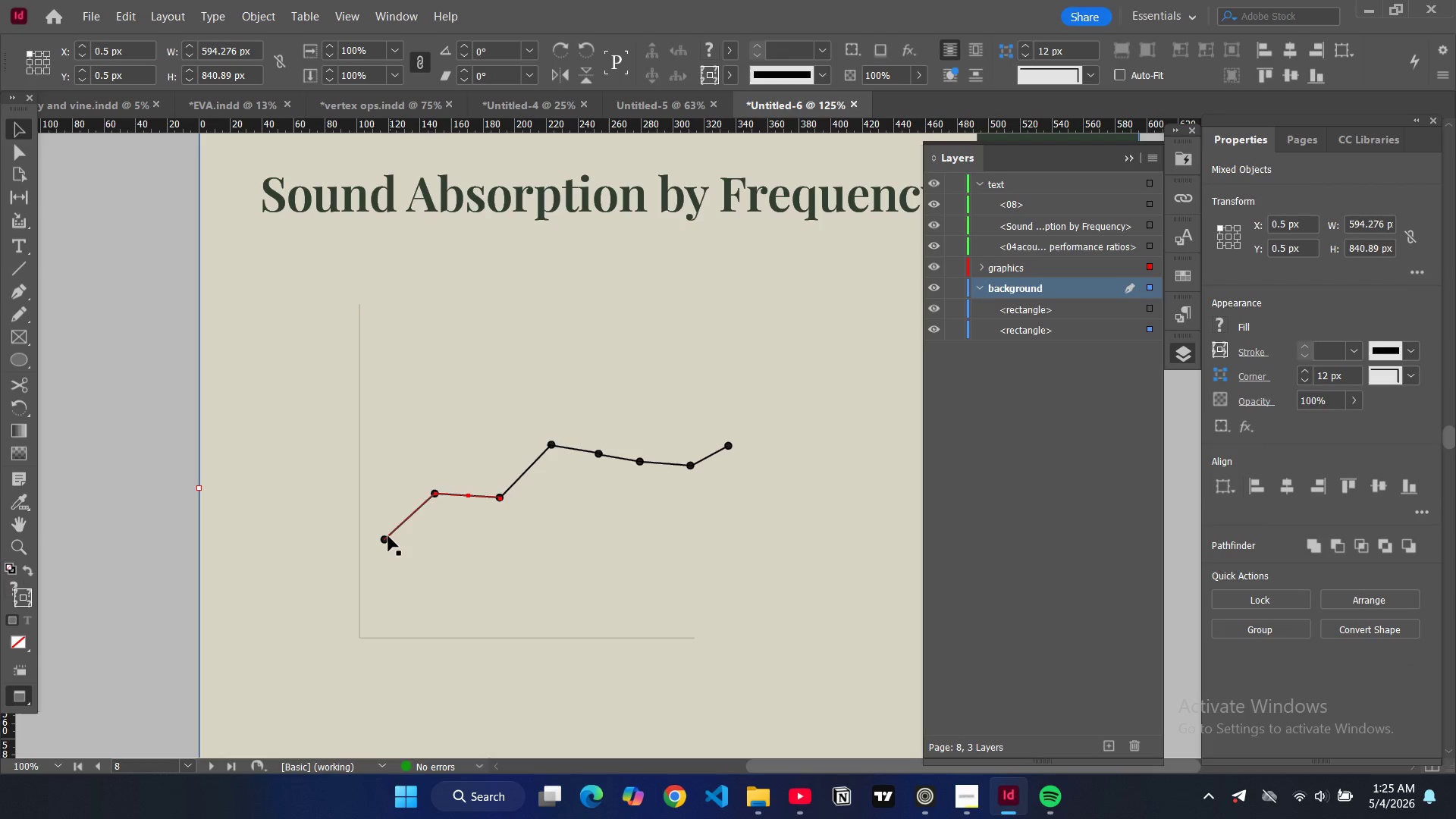 
key(Control+Shift+ShiftLeft)
 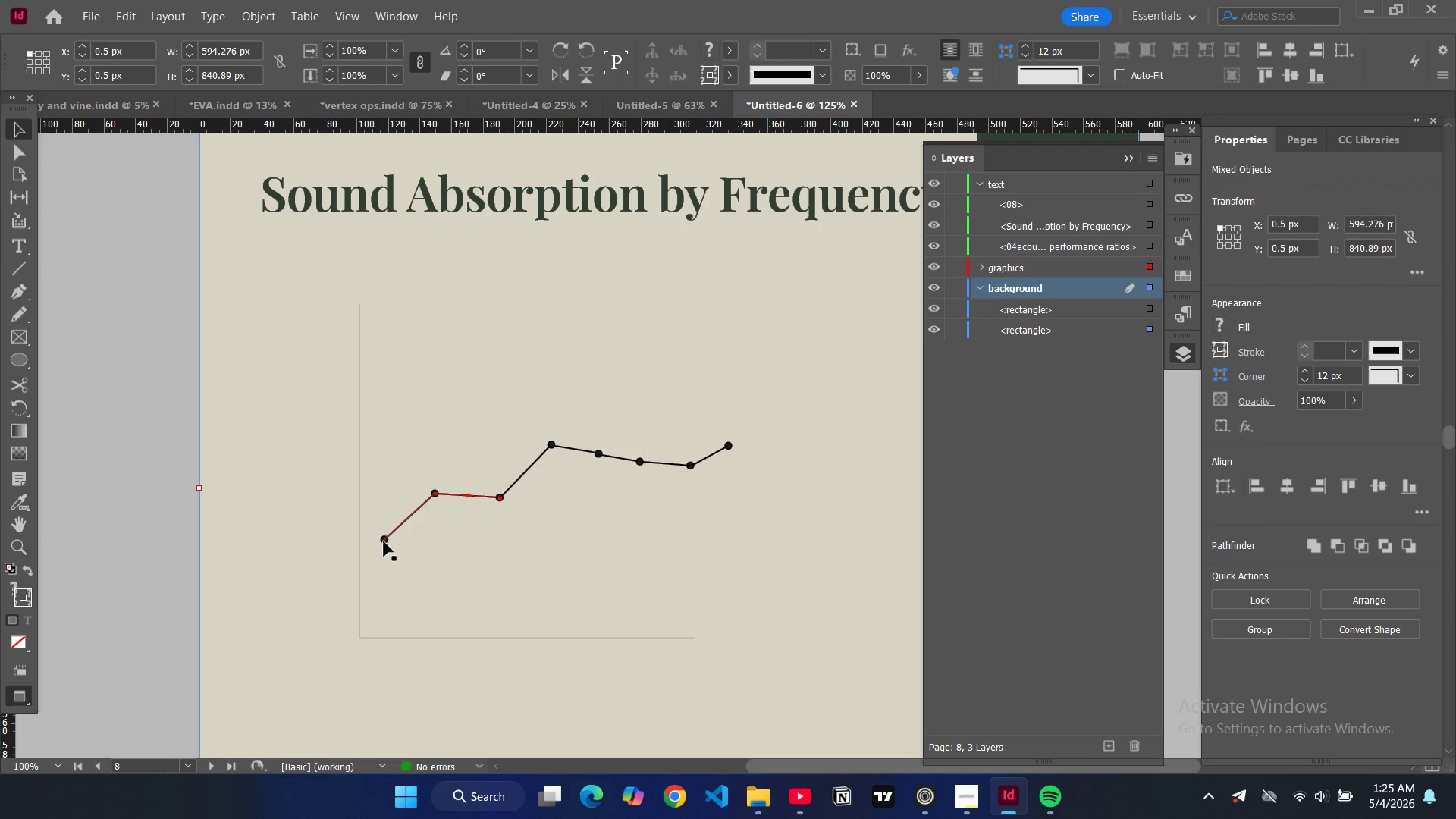 
left_click([384, 541])
 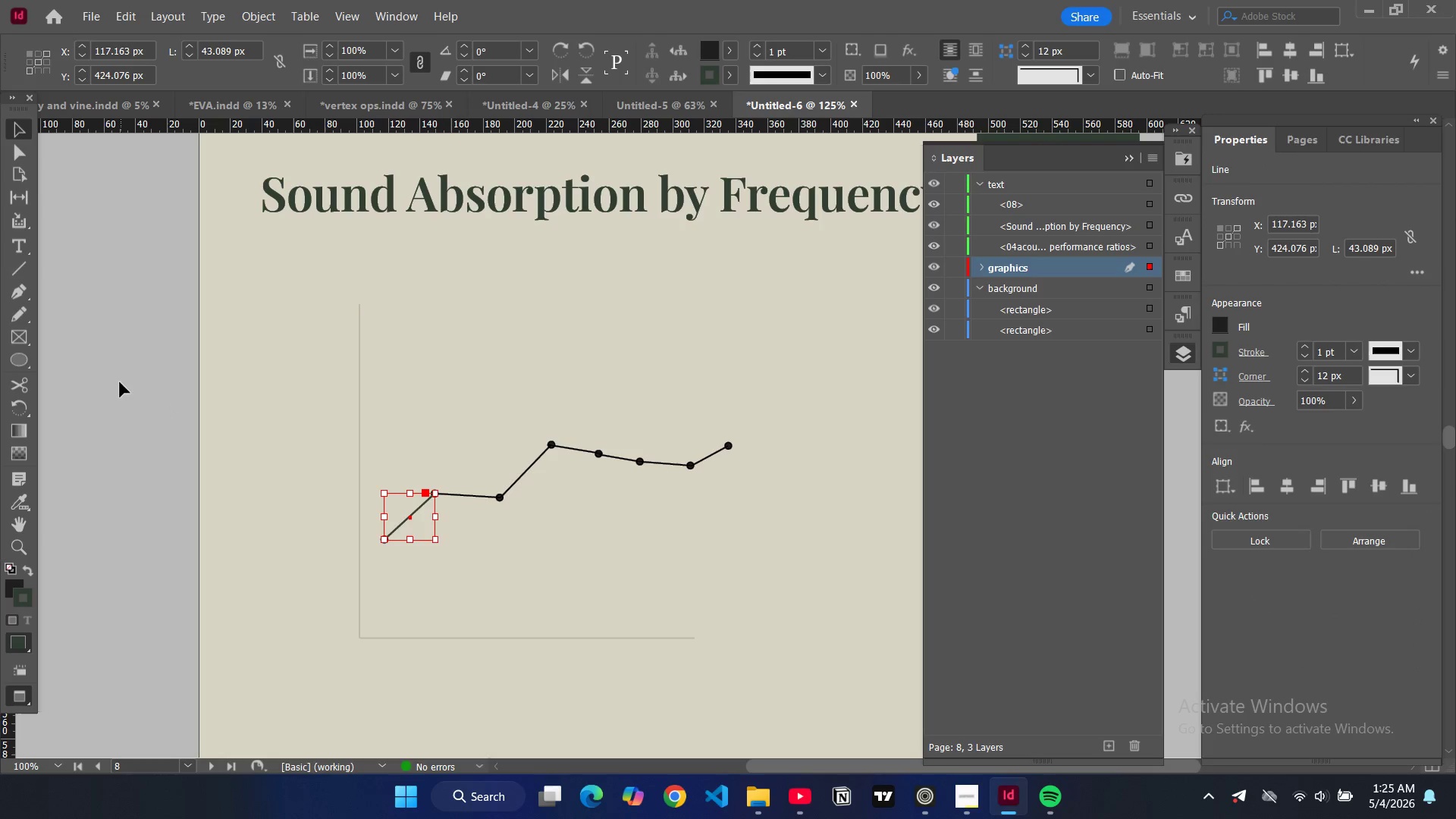 
left_click([108, 391])
 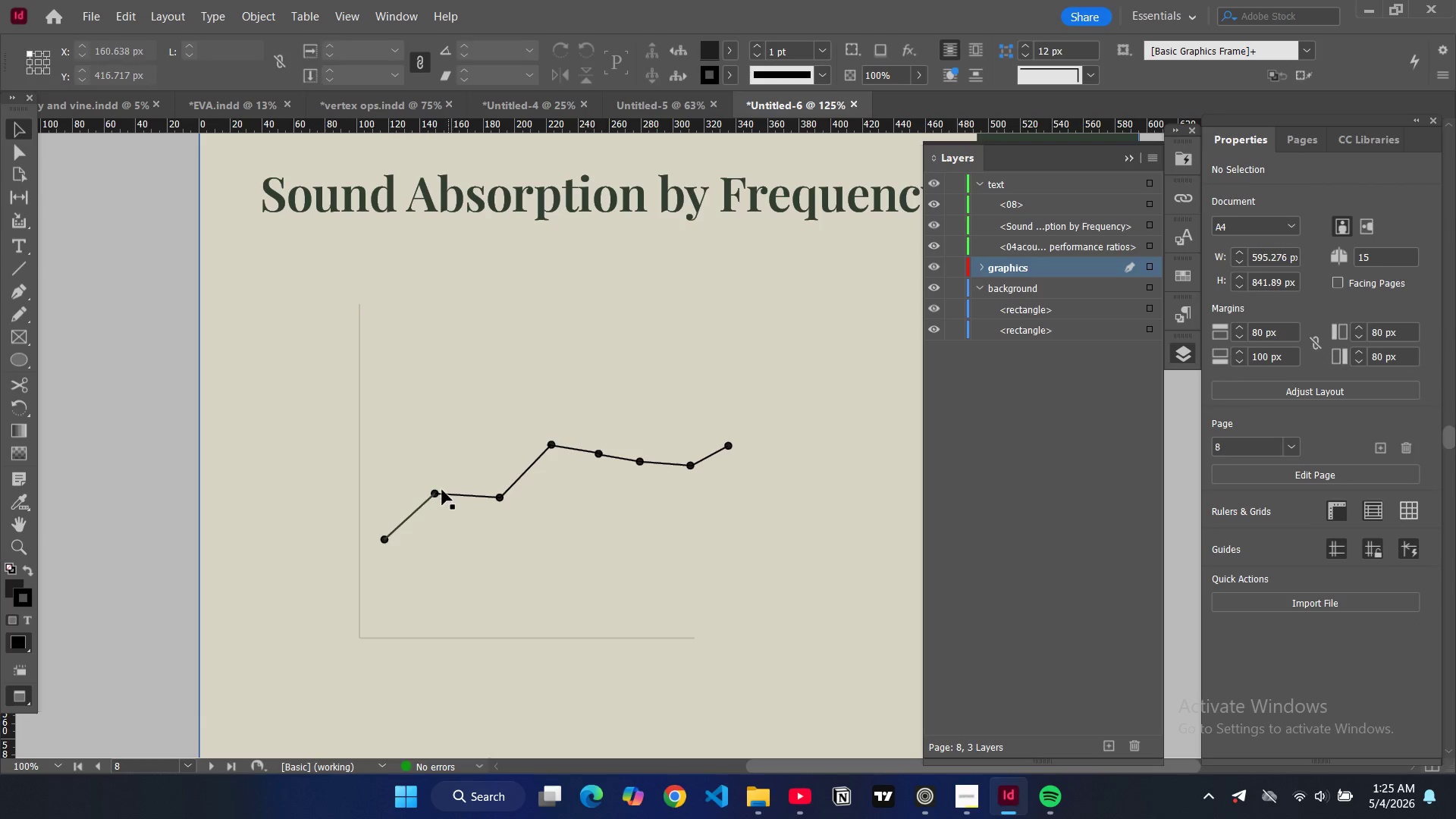 
hold_key(key=ControlLeft, duration=11.7)
hold_key(key=ShiftLeft, duration=1.53)
left_click([436, 497])
 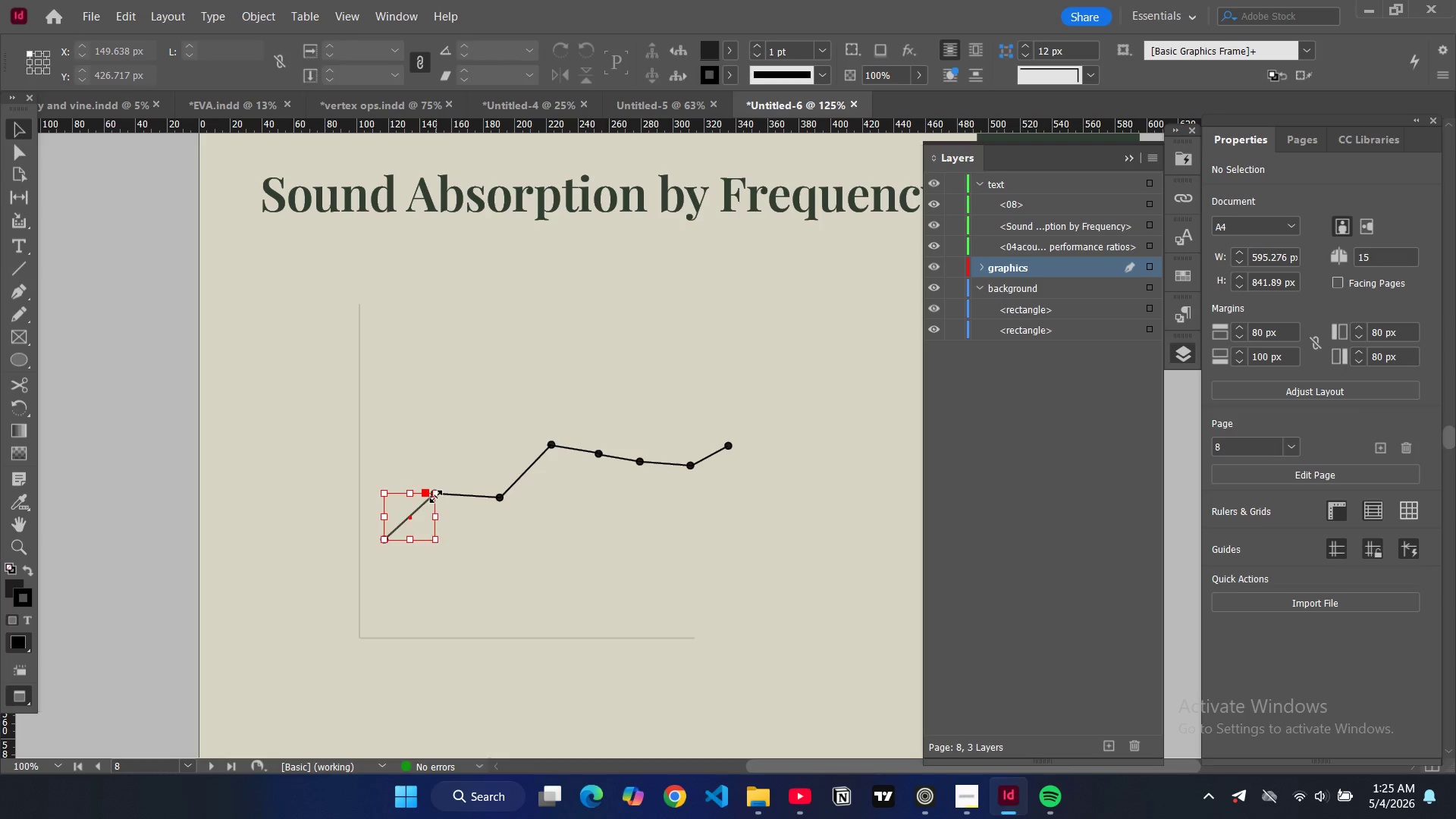 
hold_key(key=ShiftLeft, duration=1.5)
 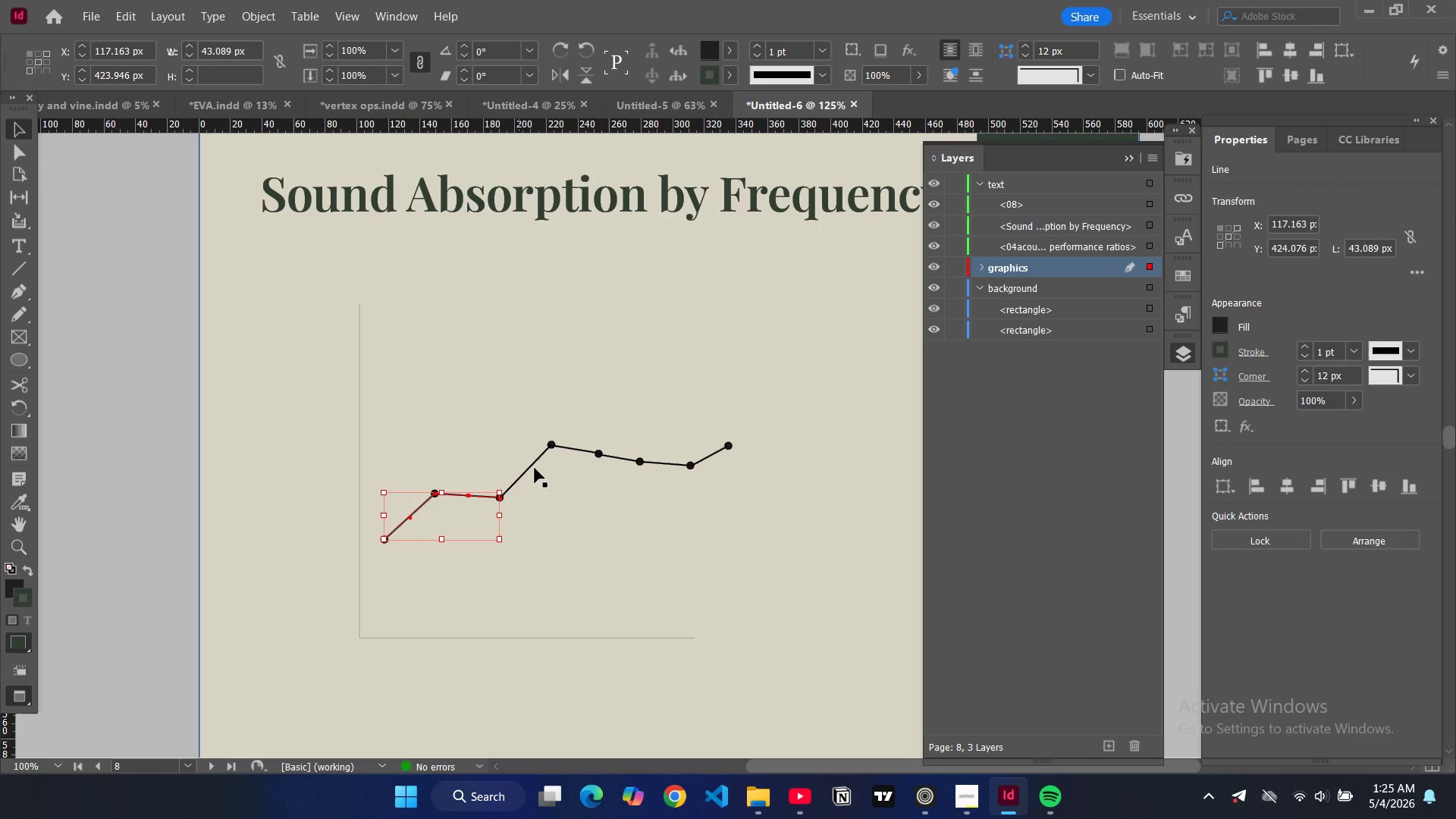 
hold_key(key=ShiftLeft, duration=1.52)
left_click([452, 494])
 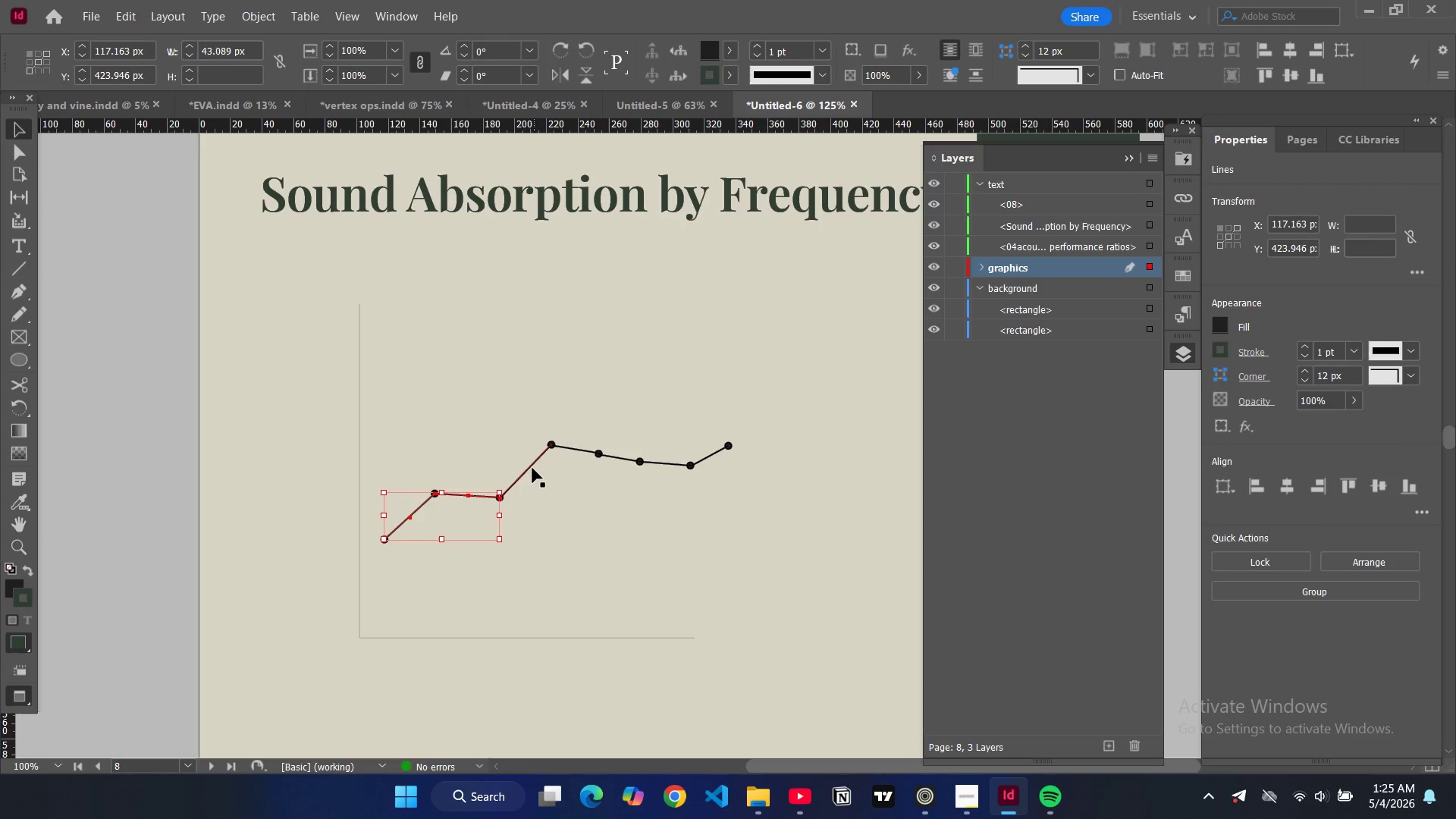 
left_click([529, 469])
 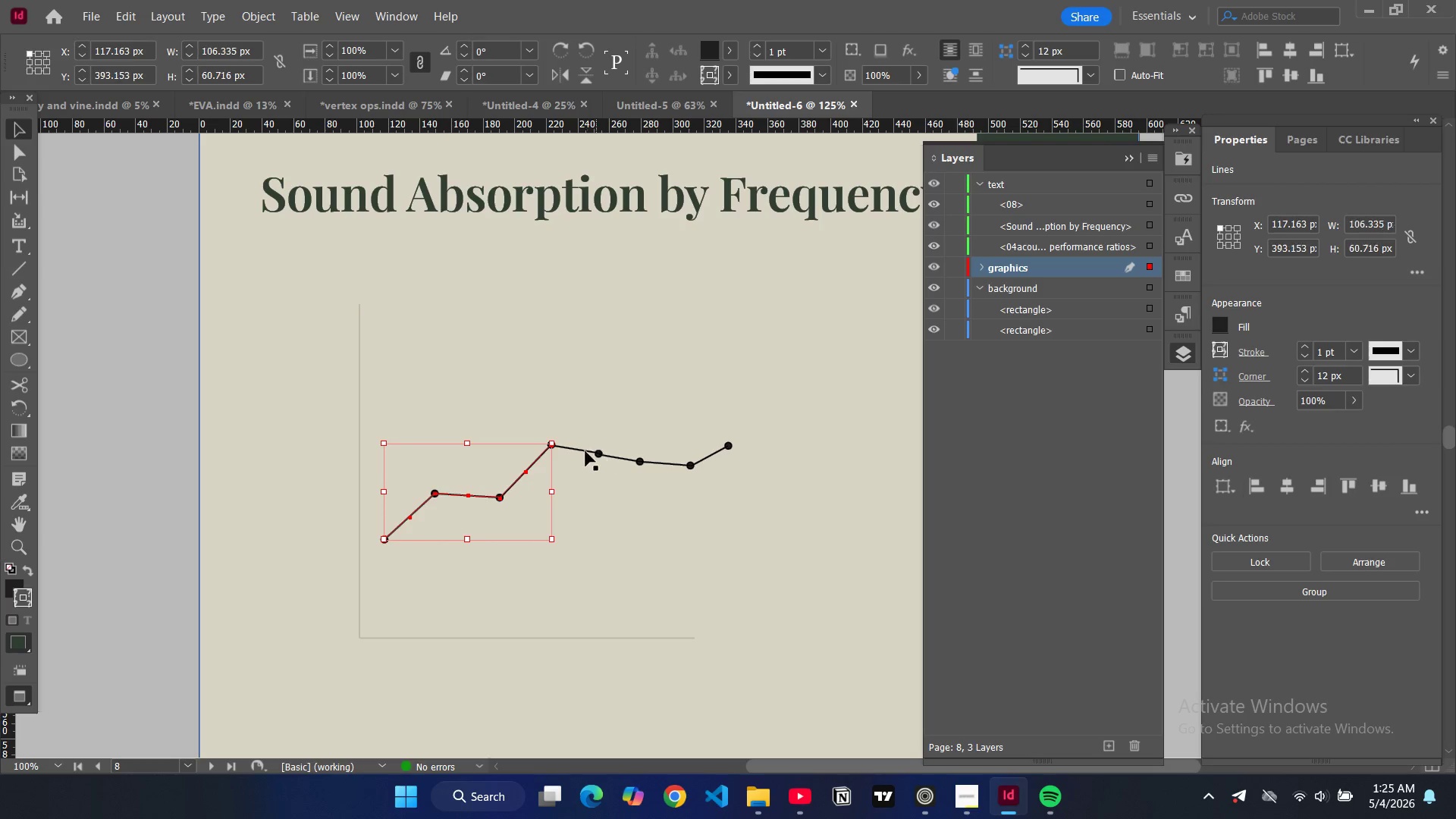 
hold_key(key=ShiftLeft, duration=1.53)
left_click([580, 453])
 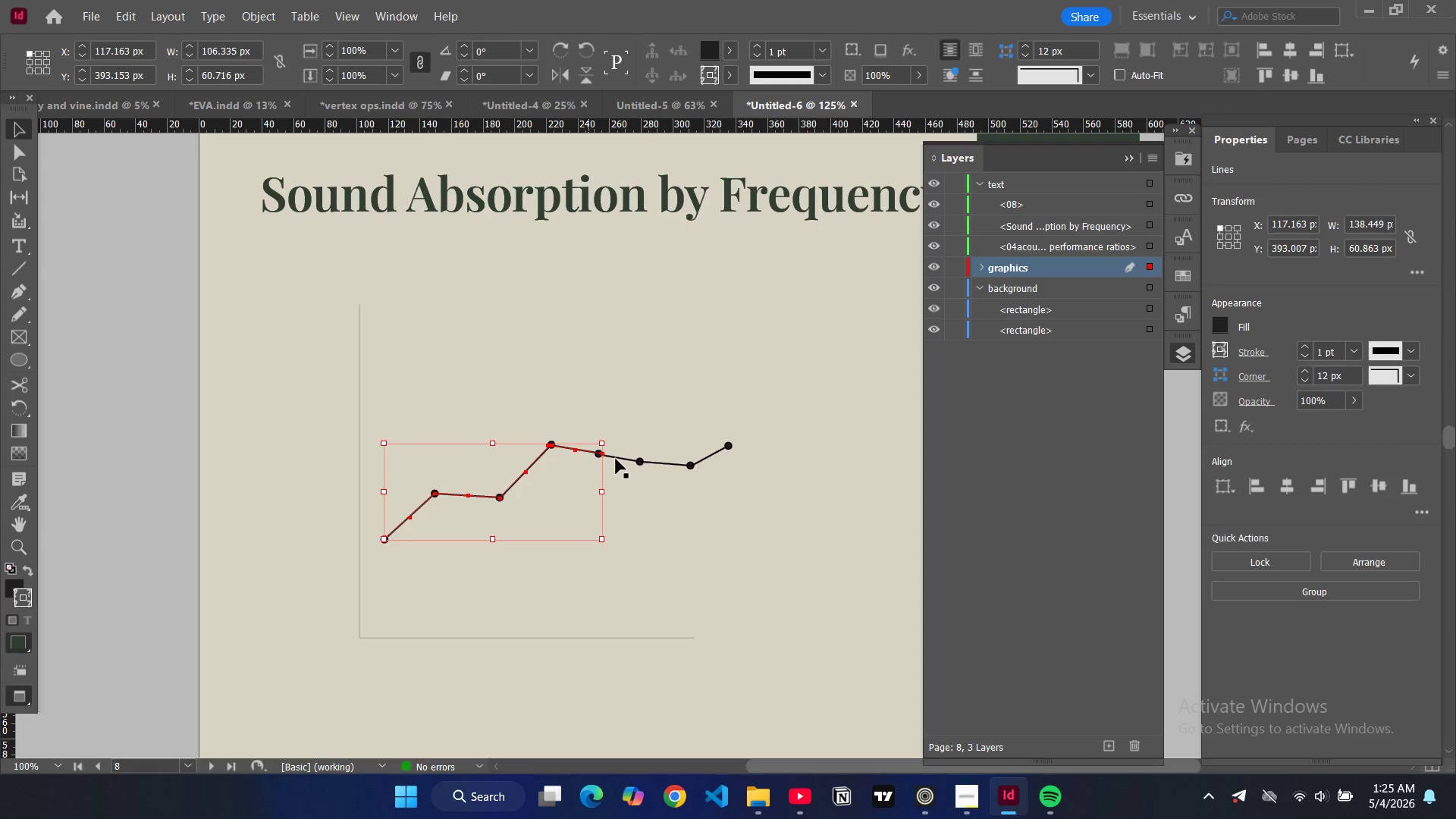 
left_click([616, 459])
 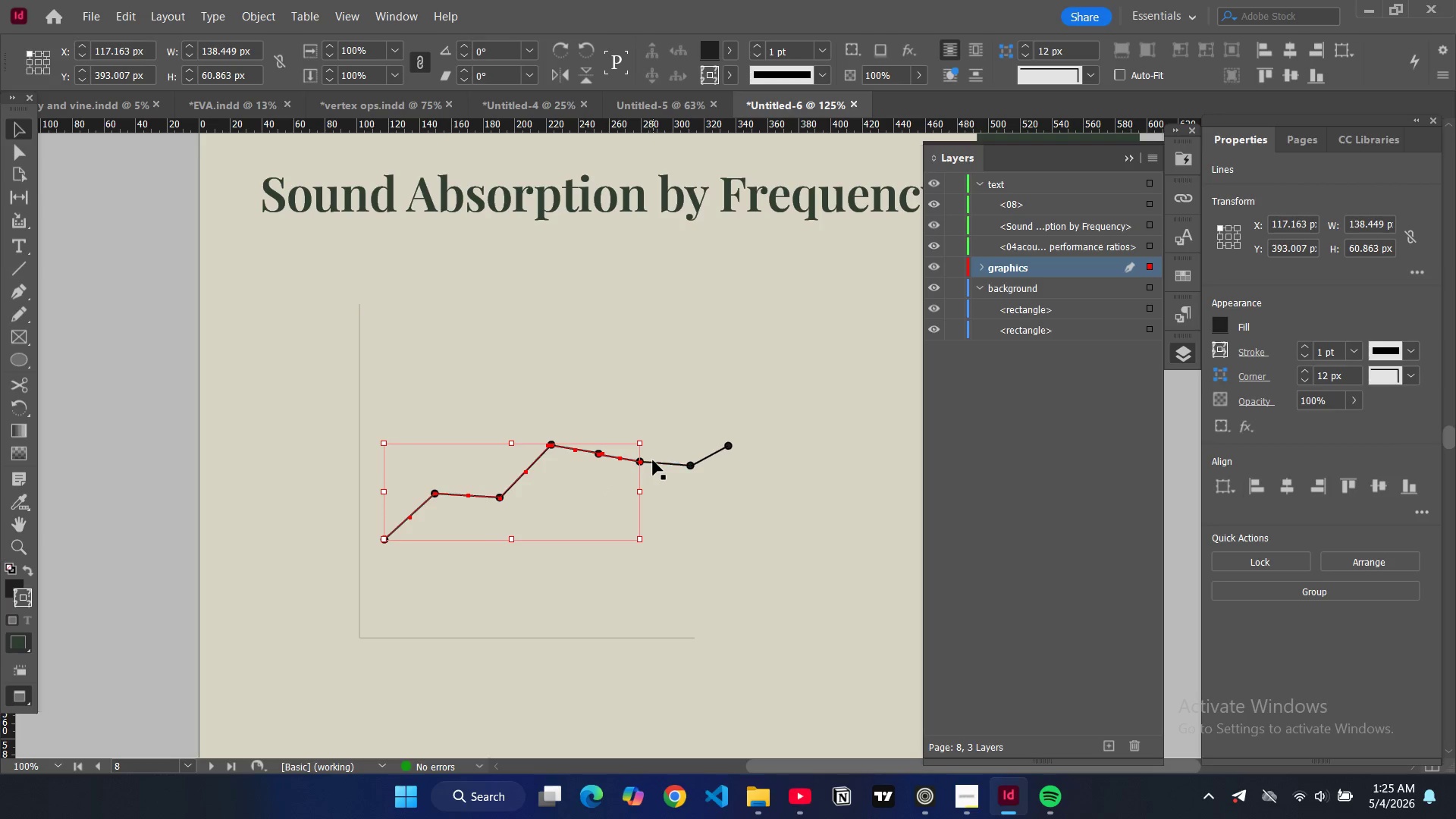 
double_click([653, 460])
 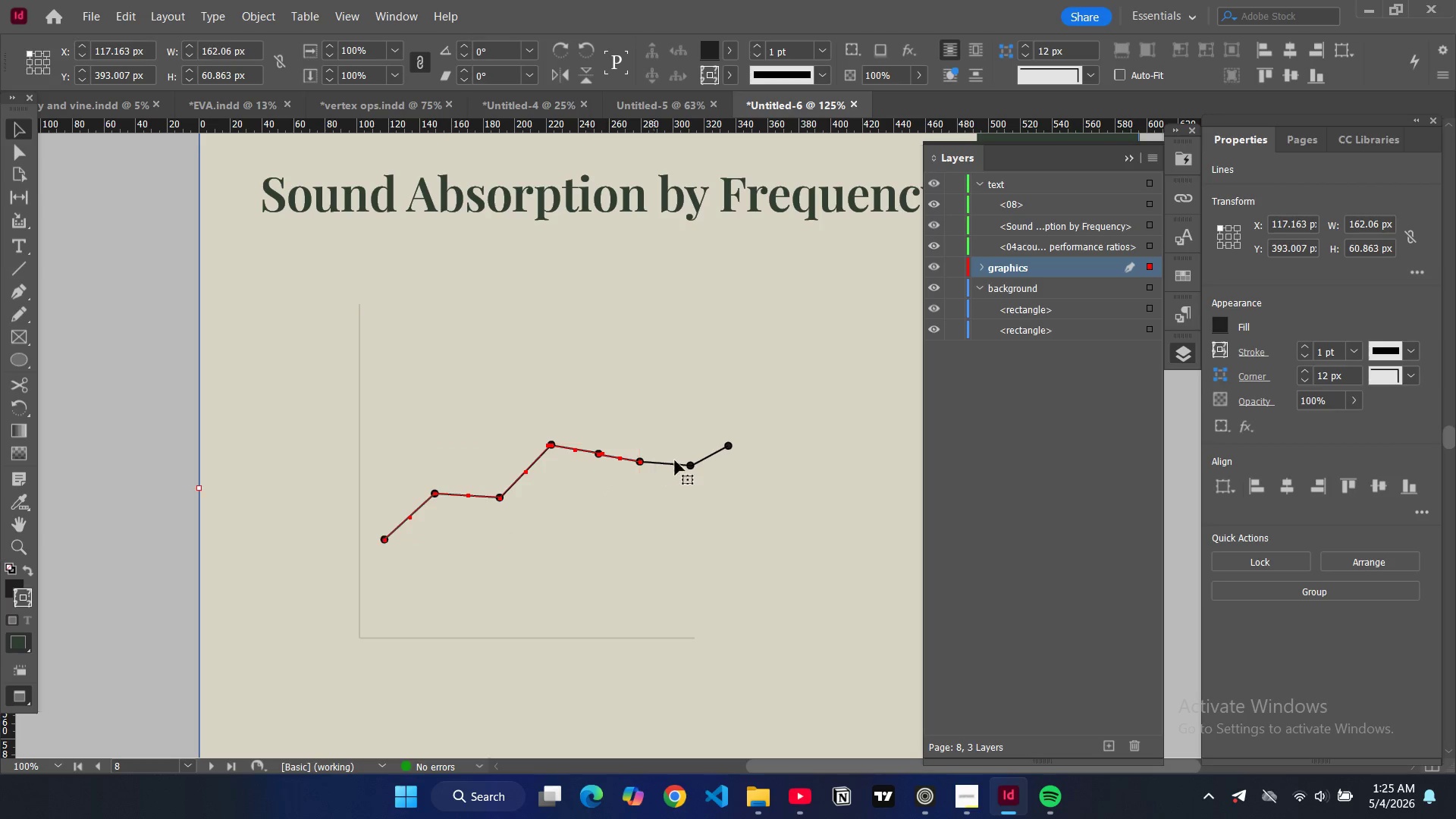 
hold_key(key=ShiftLeft, duration=1.55)
left_click([670, 462])
 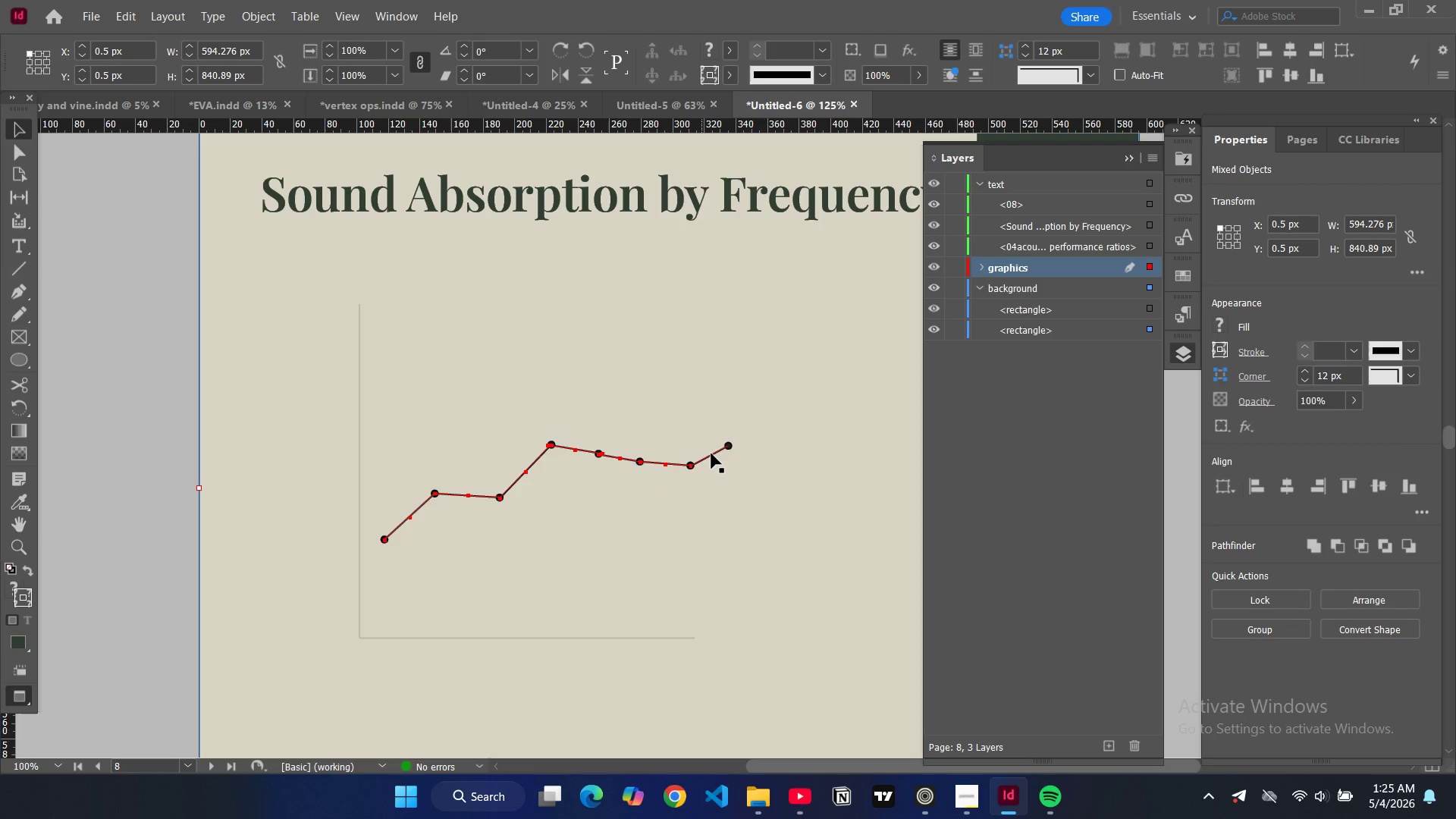 
hold_key(key=ShiftLeft, duration=1.53)
left_click([714, 453])
 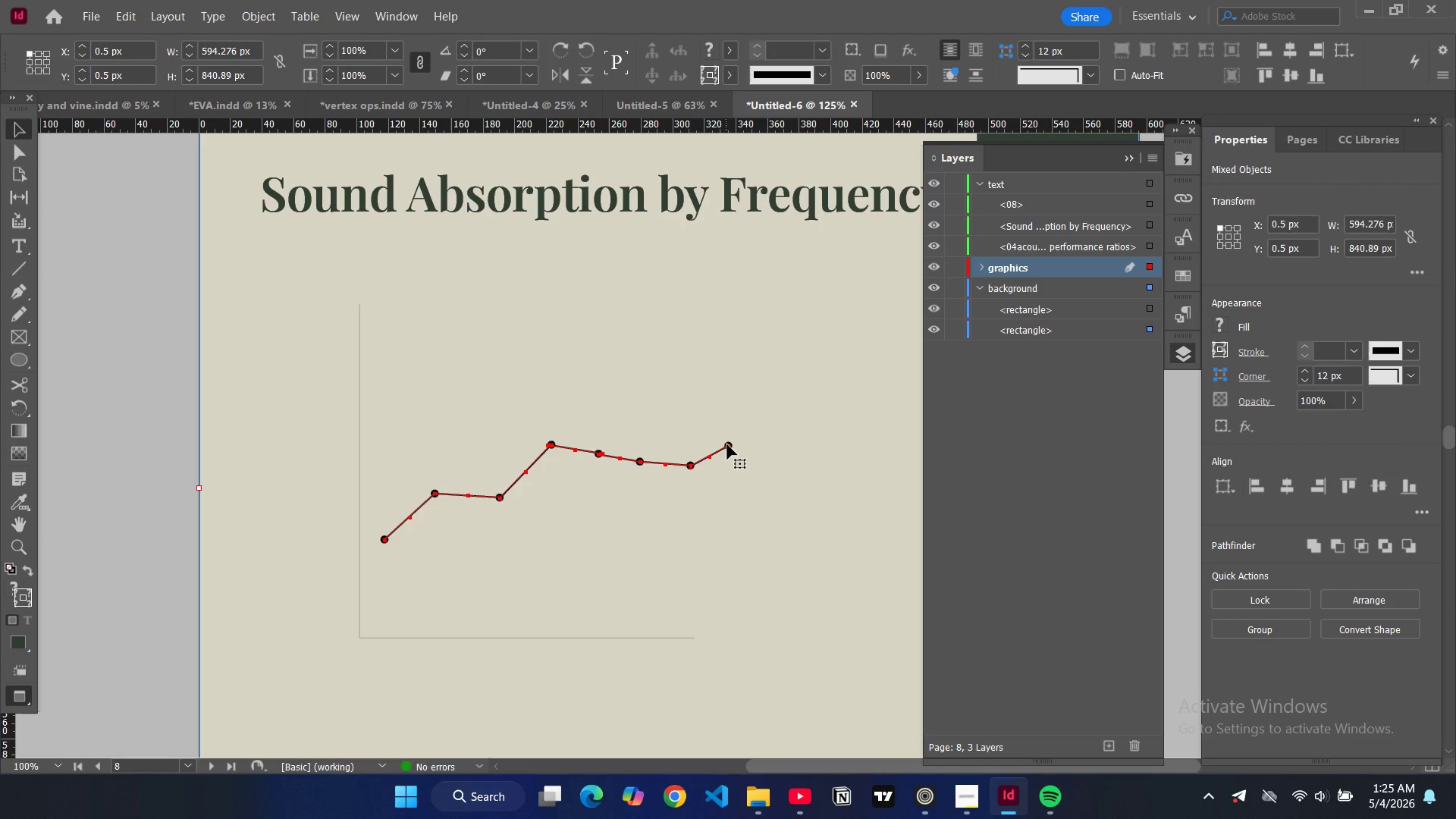 
hold_key(key=ShiftLeft, duration=1.5)
left_click([727, 444])
 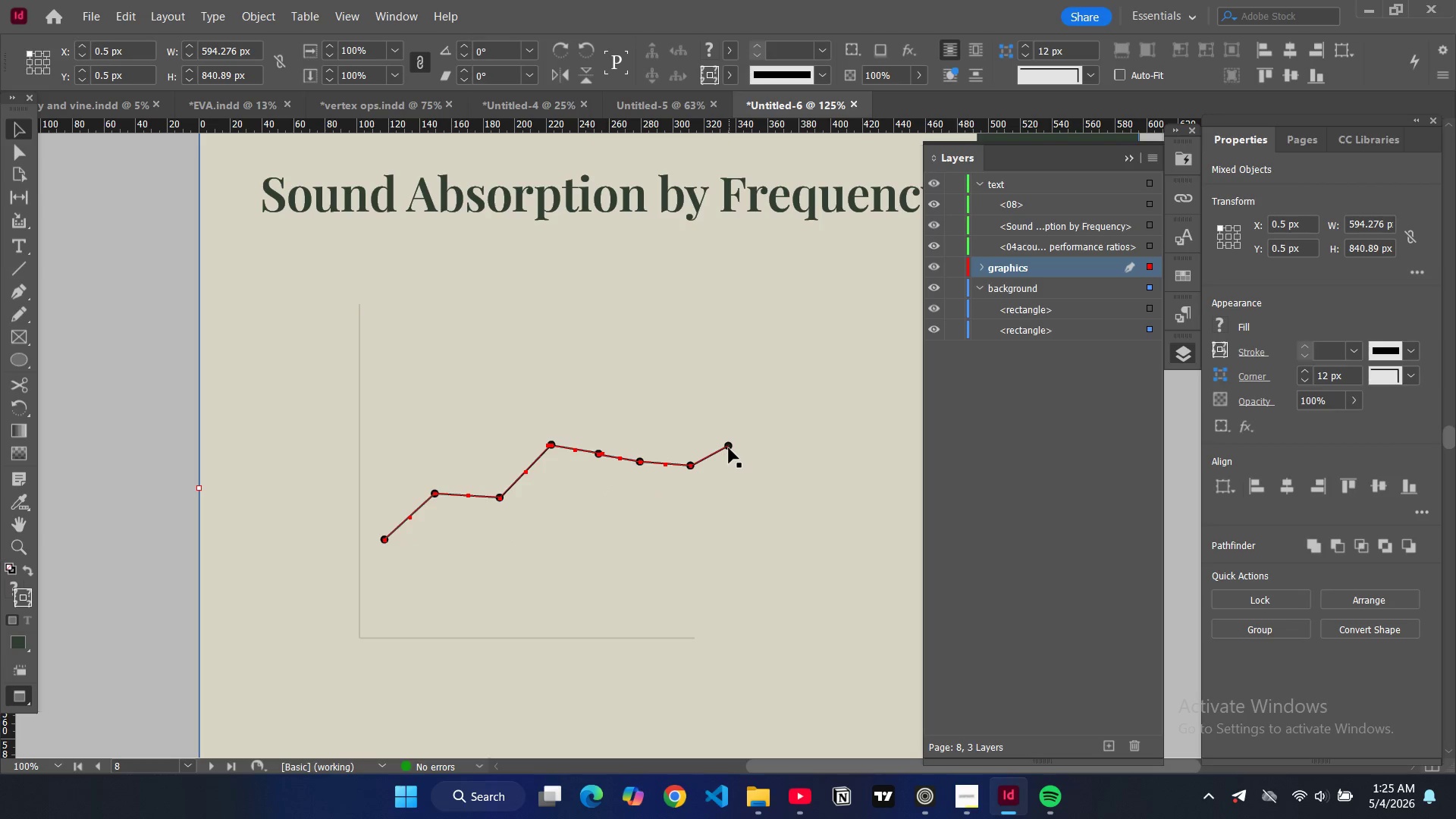 
left_click([729, 447])
 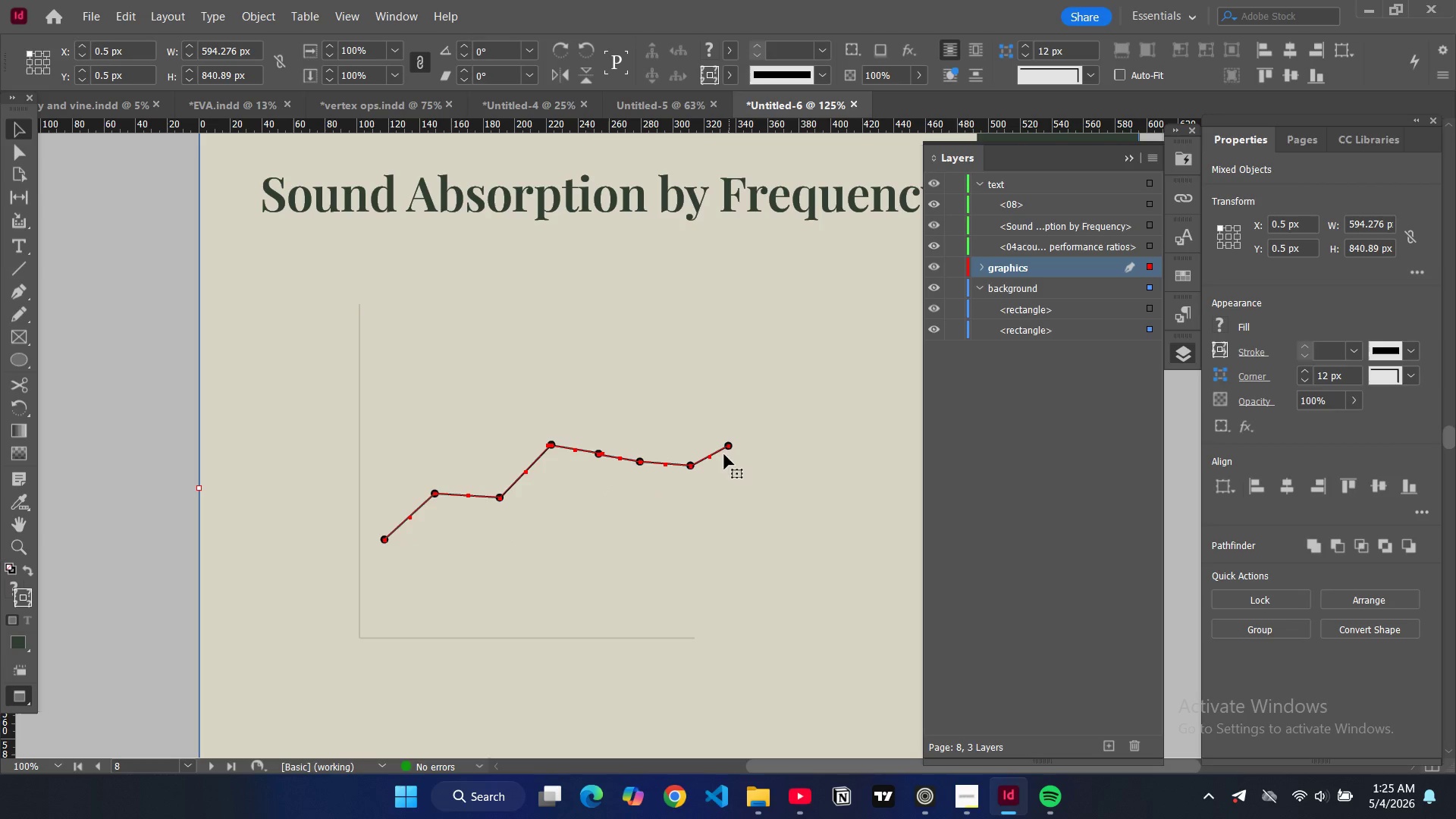 
hold_key(key=ShiftLeft, duration=0.83)
 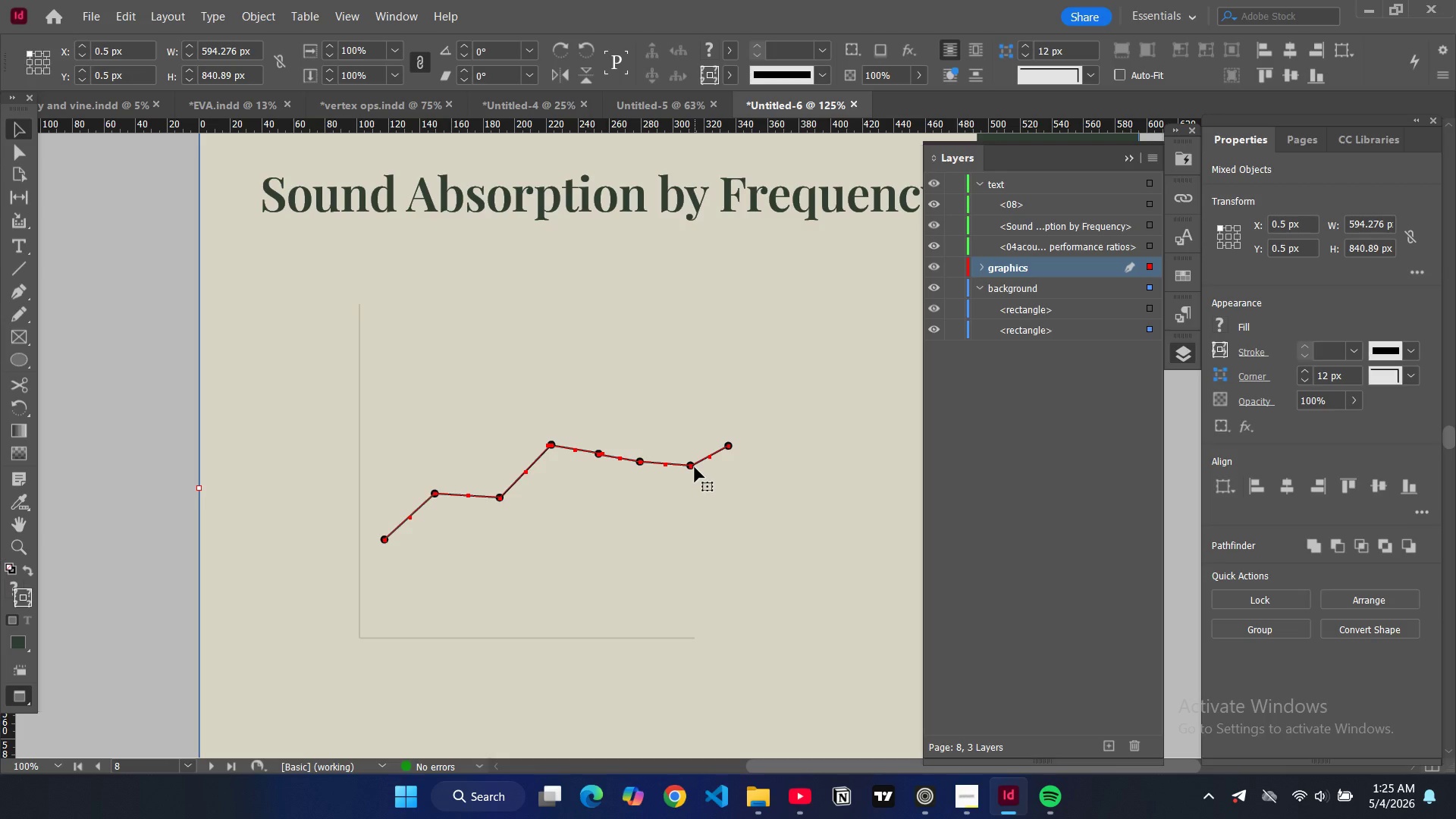 
key(Control+C)
 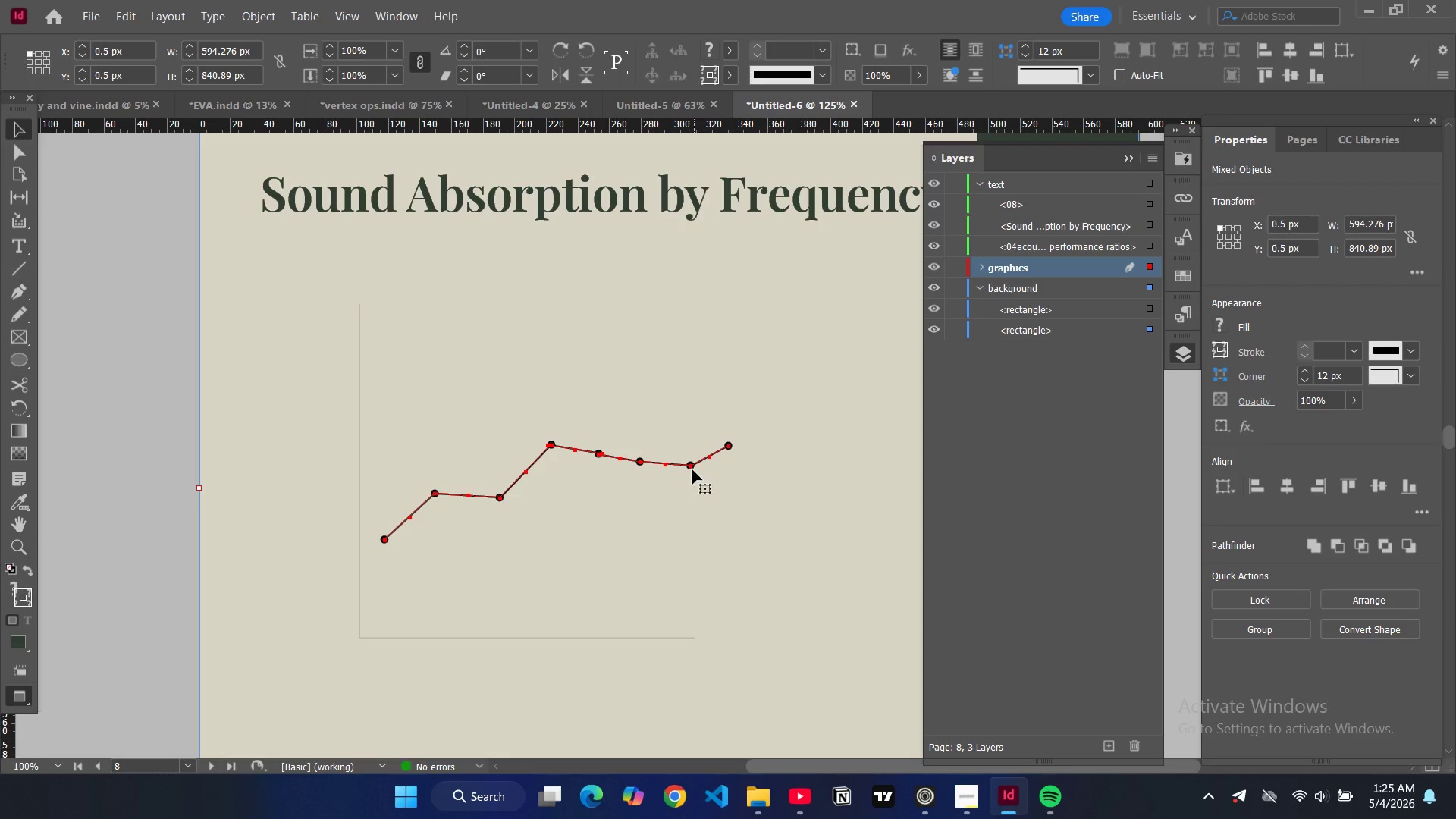 
key(Control+V)
 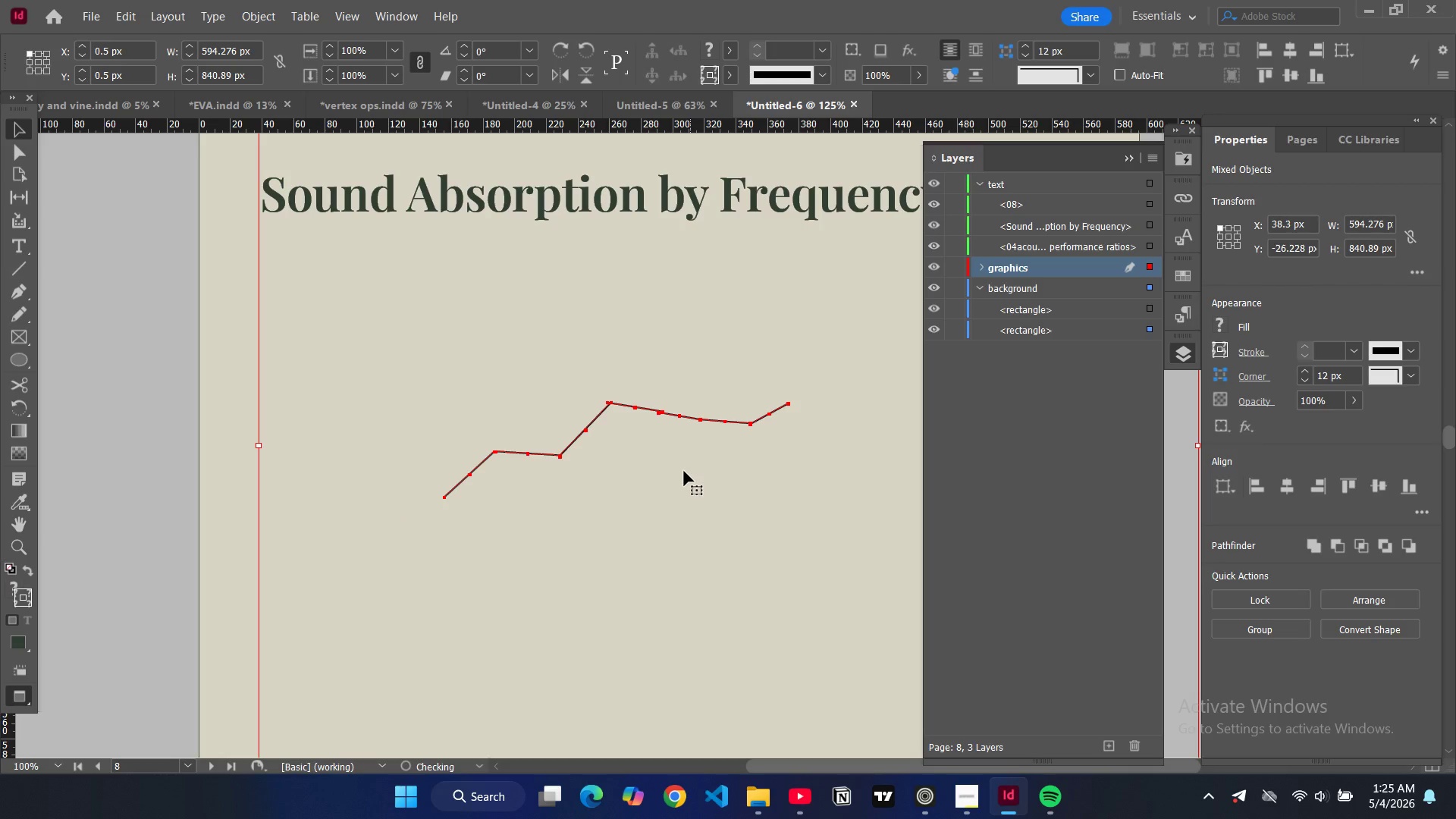 
key(Control+ControlLeft)
 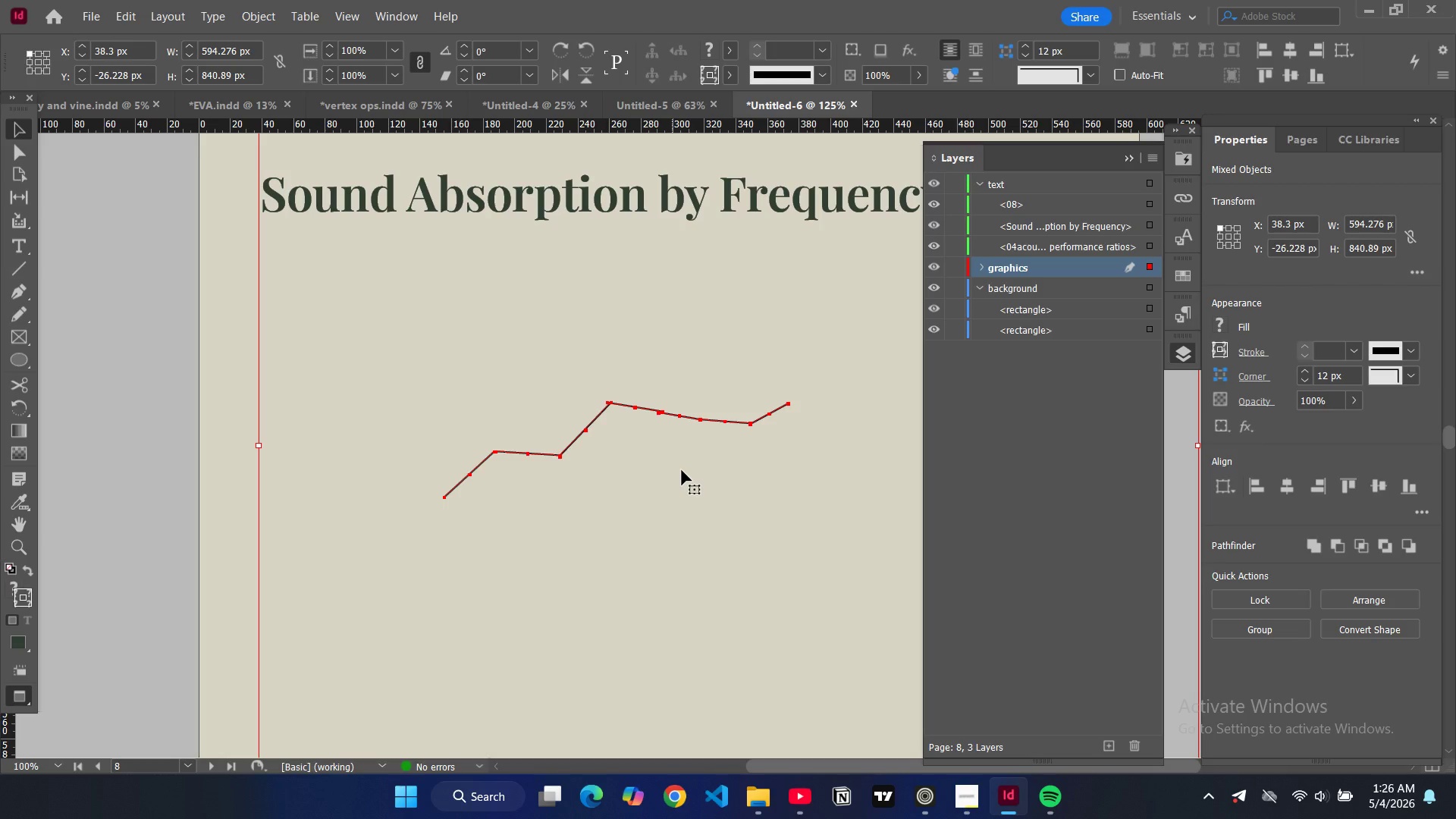 
scroll: coordinate [625, 425], scroll_direction: down, amount: 7.0
 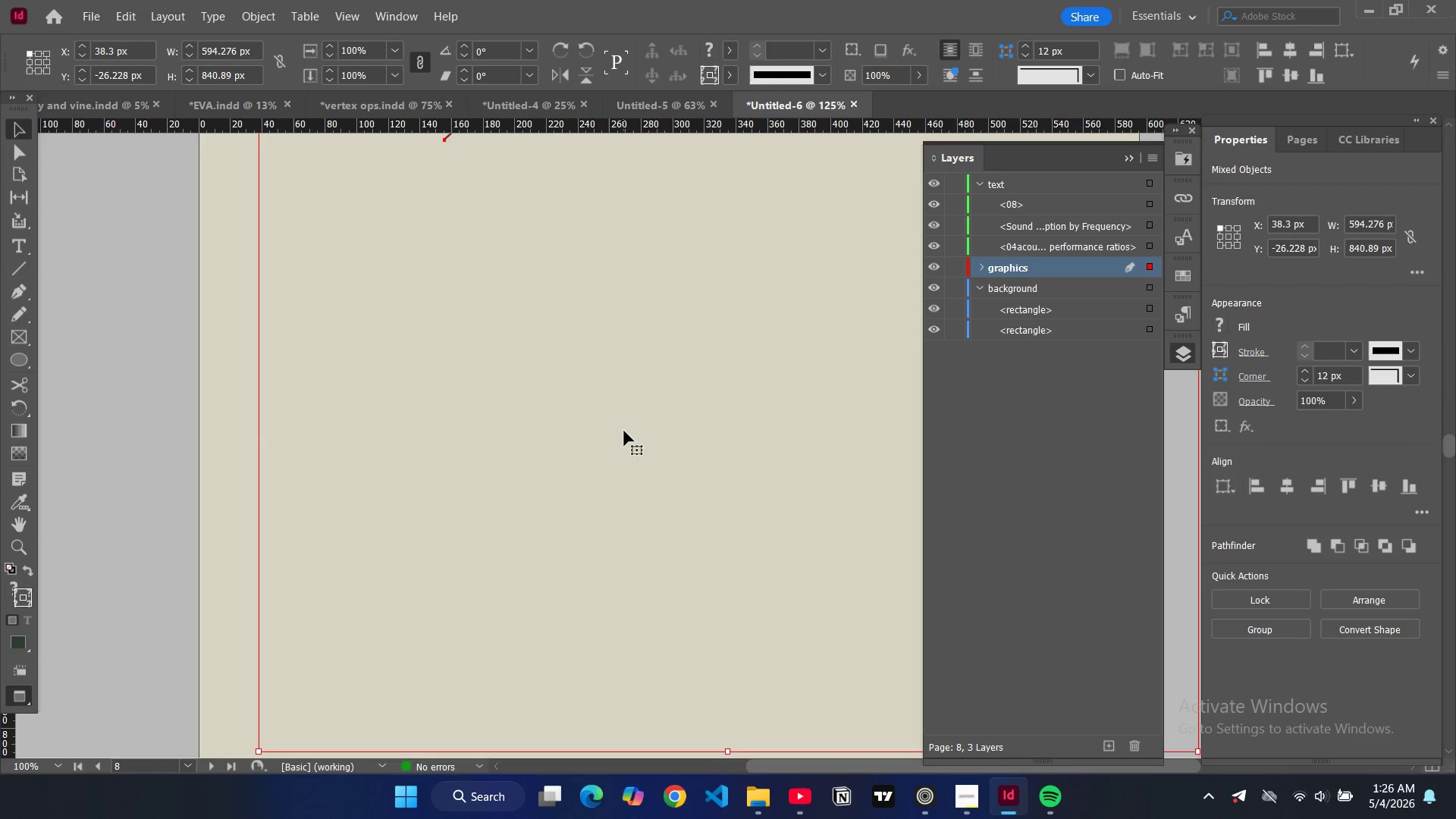 
key(Control+Z)
 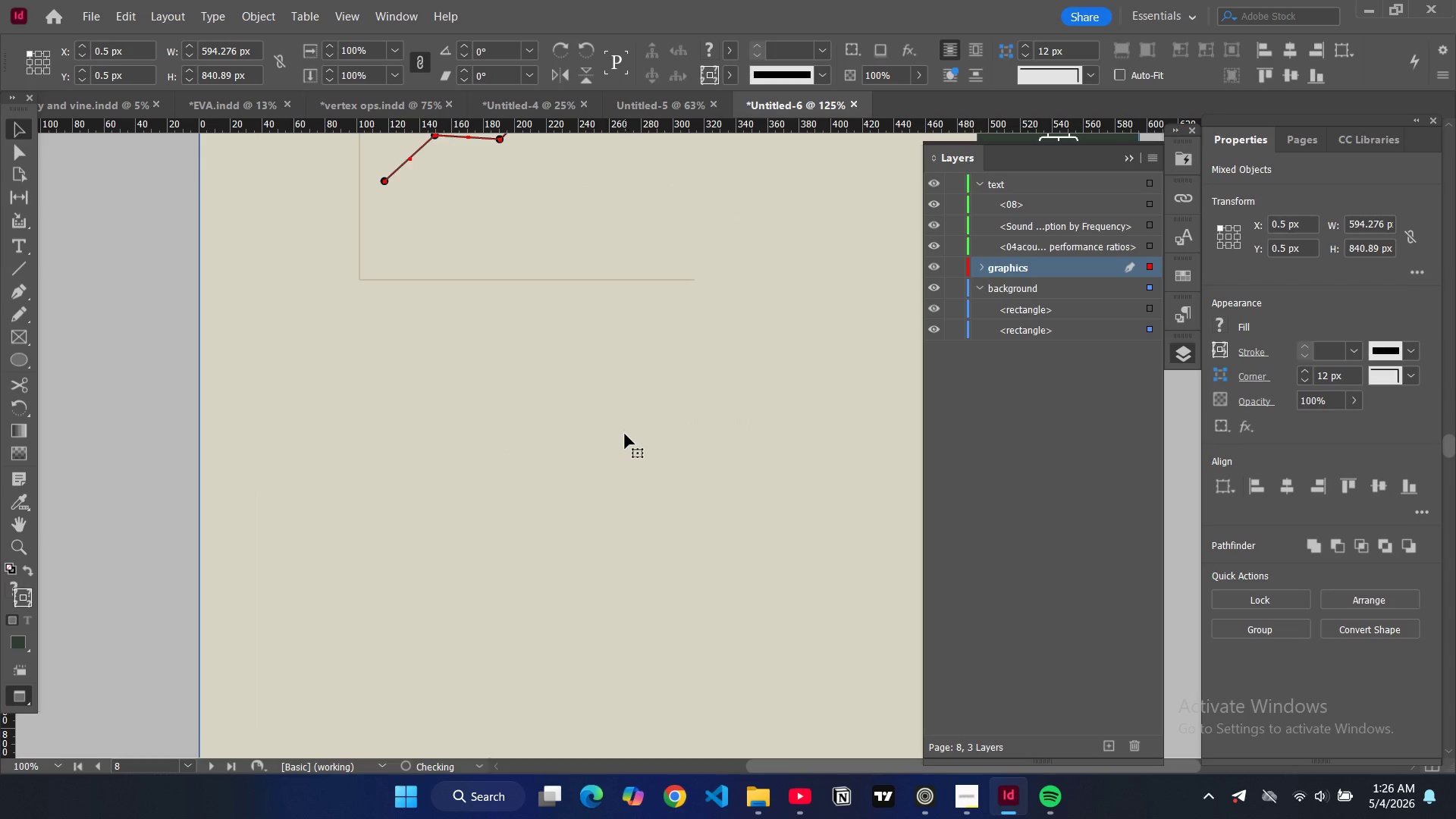 
scroll: coordinate [626, 436], scroll_direction: up, amount: 6.0
 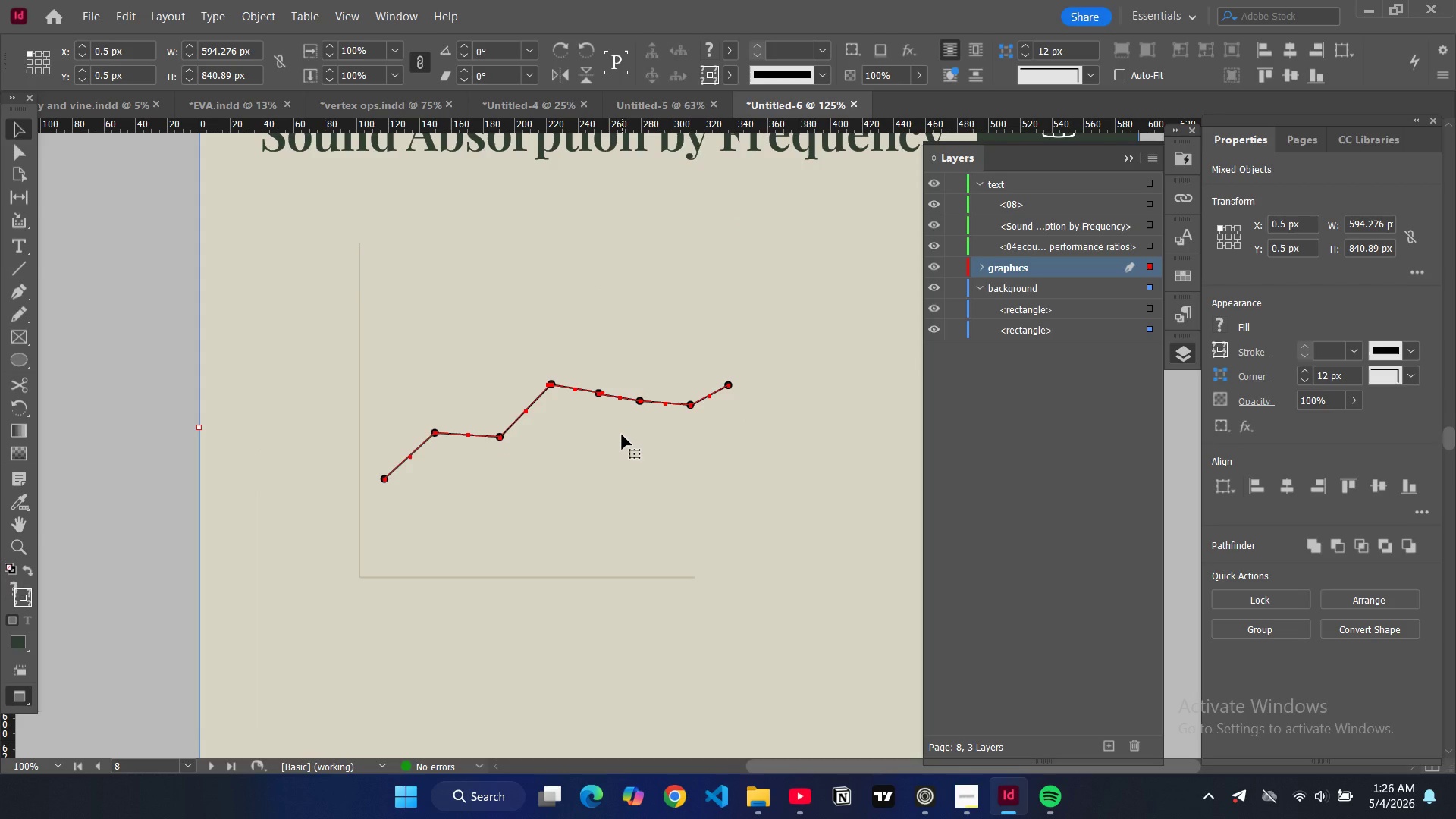 
key(Control+G)
 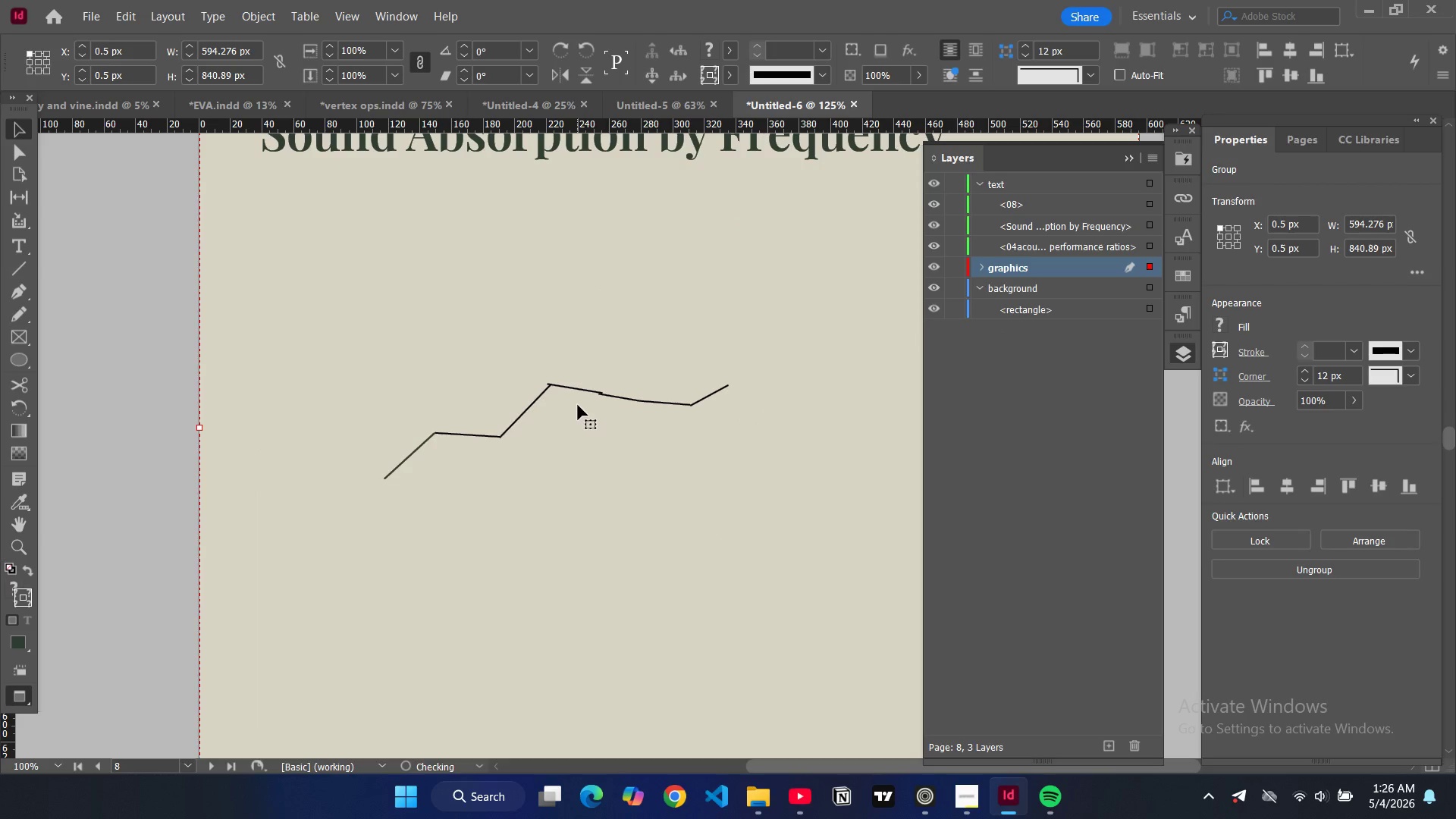 
key(Control+Z)
 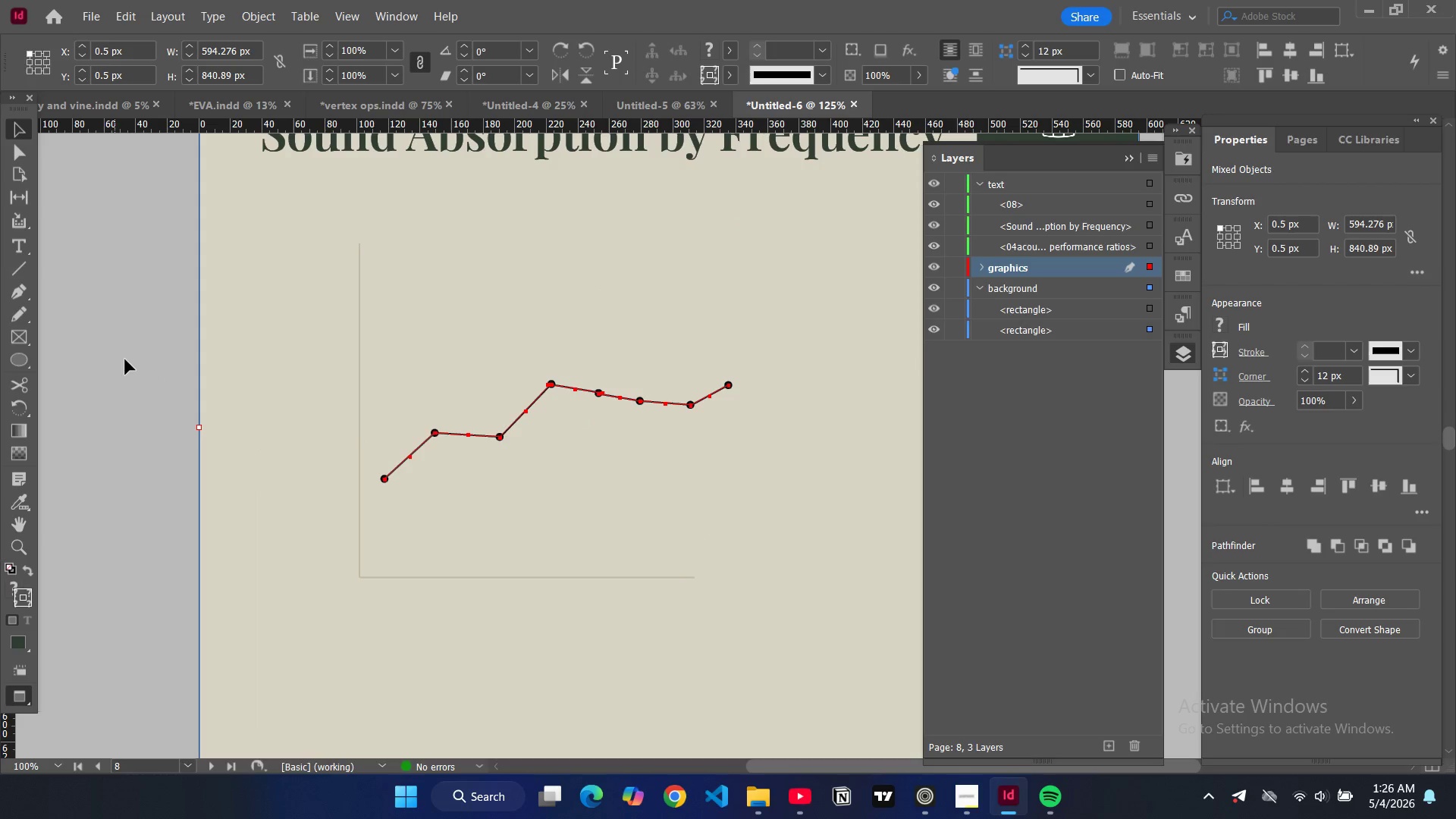 
left_click([133, 357])
 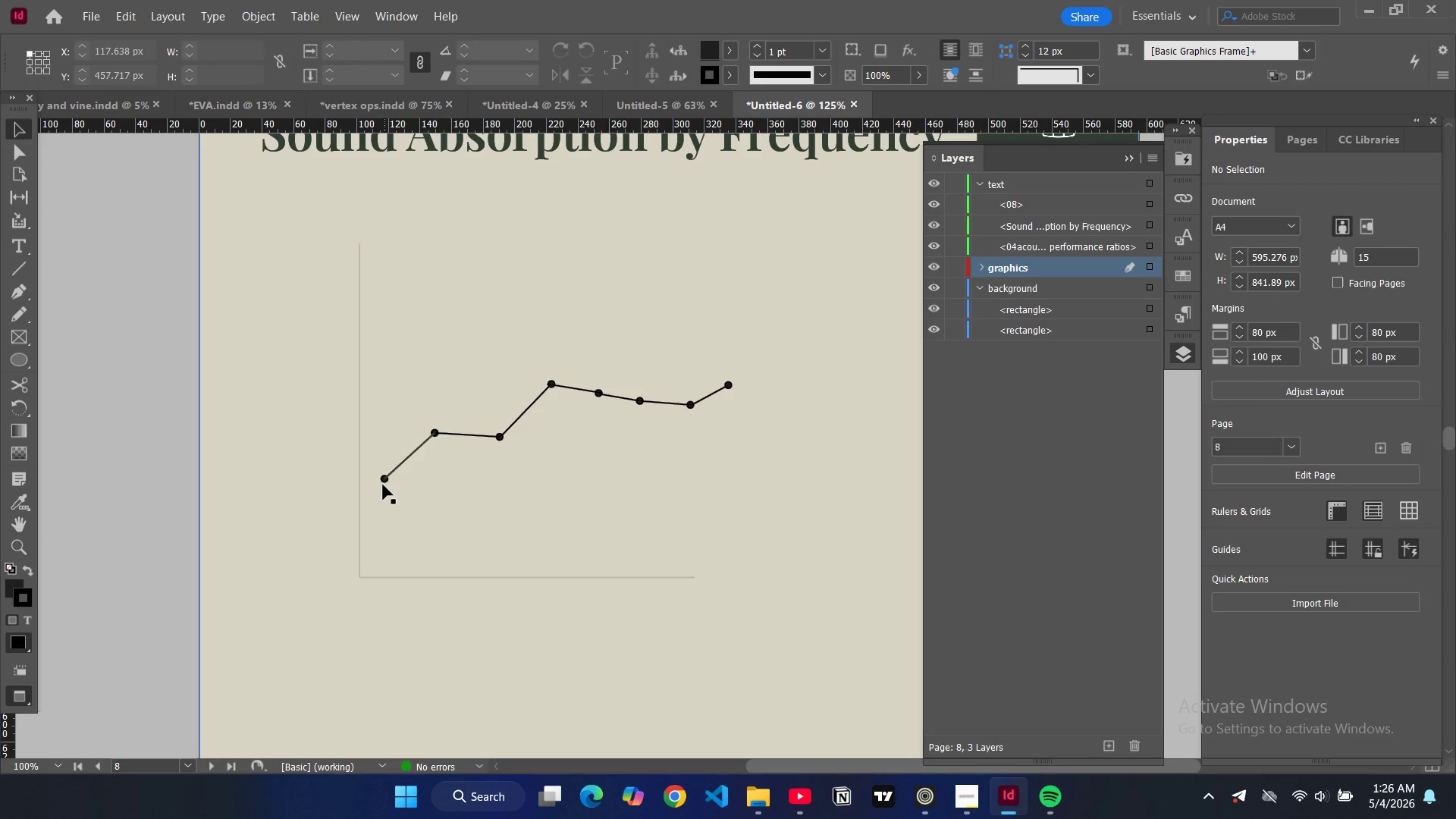 
left_click([383, 483])
 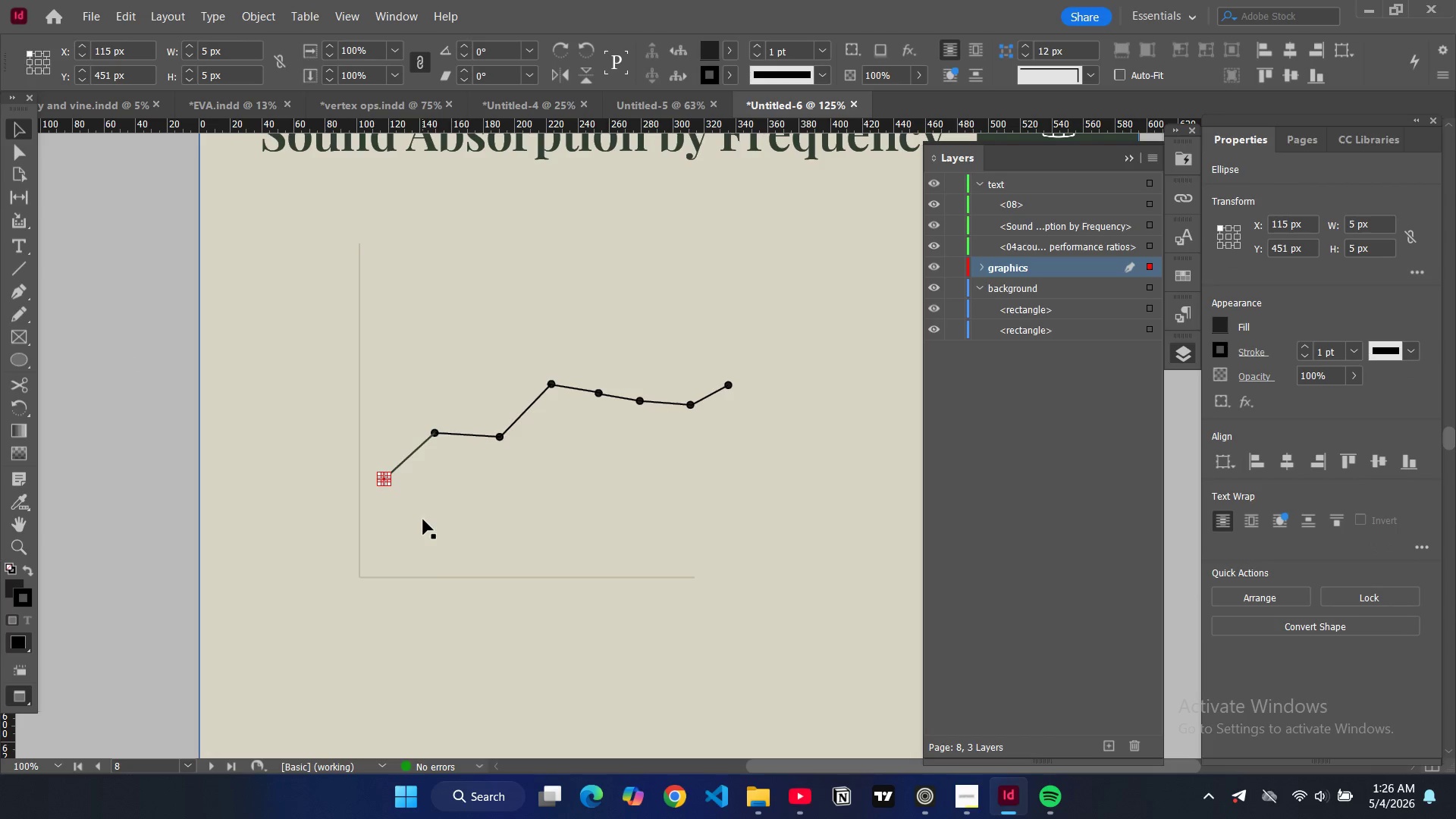 
key(Control+Equal)
 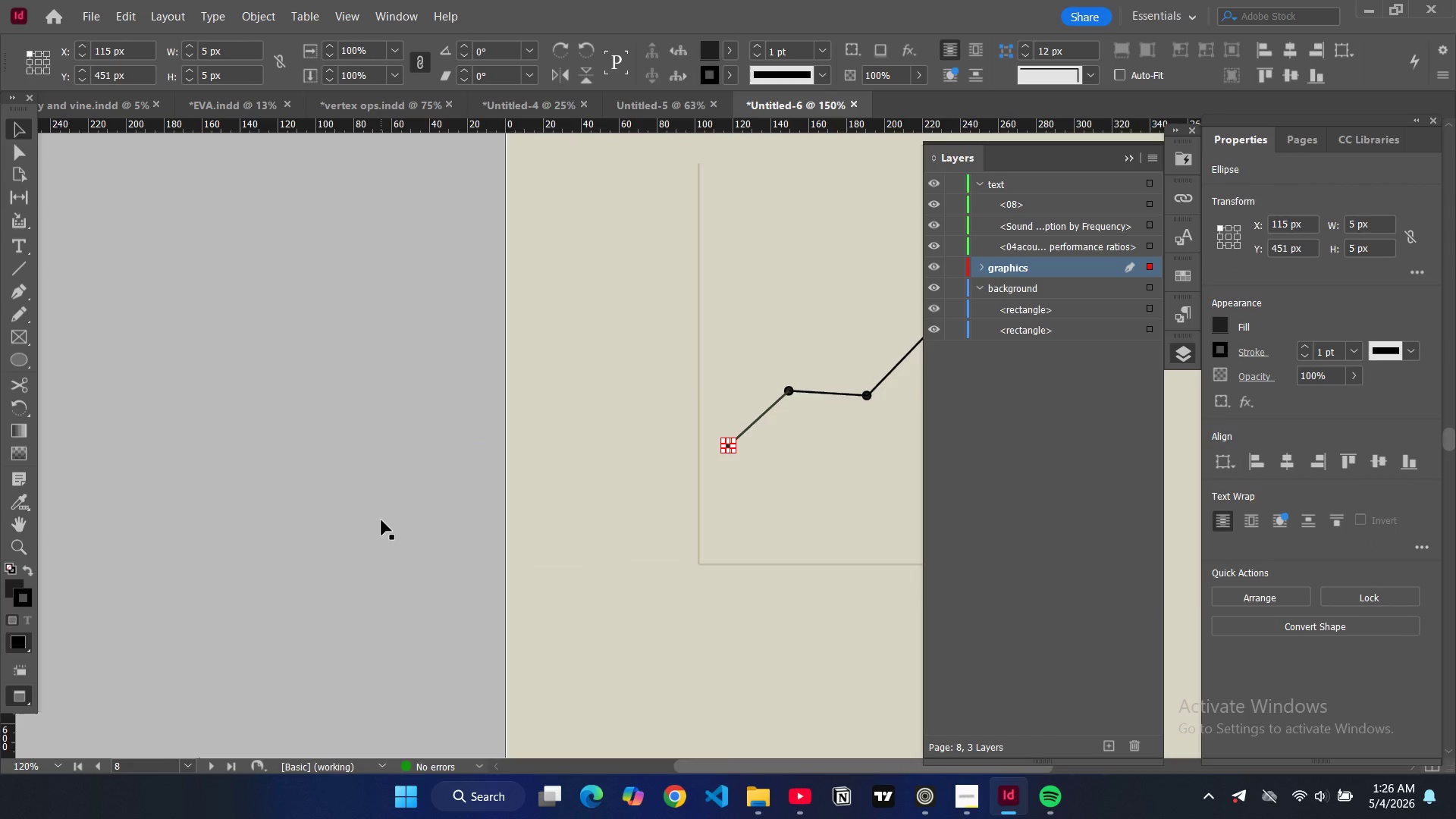 
key(Control+Equal)
 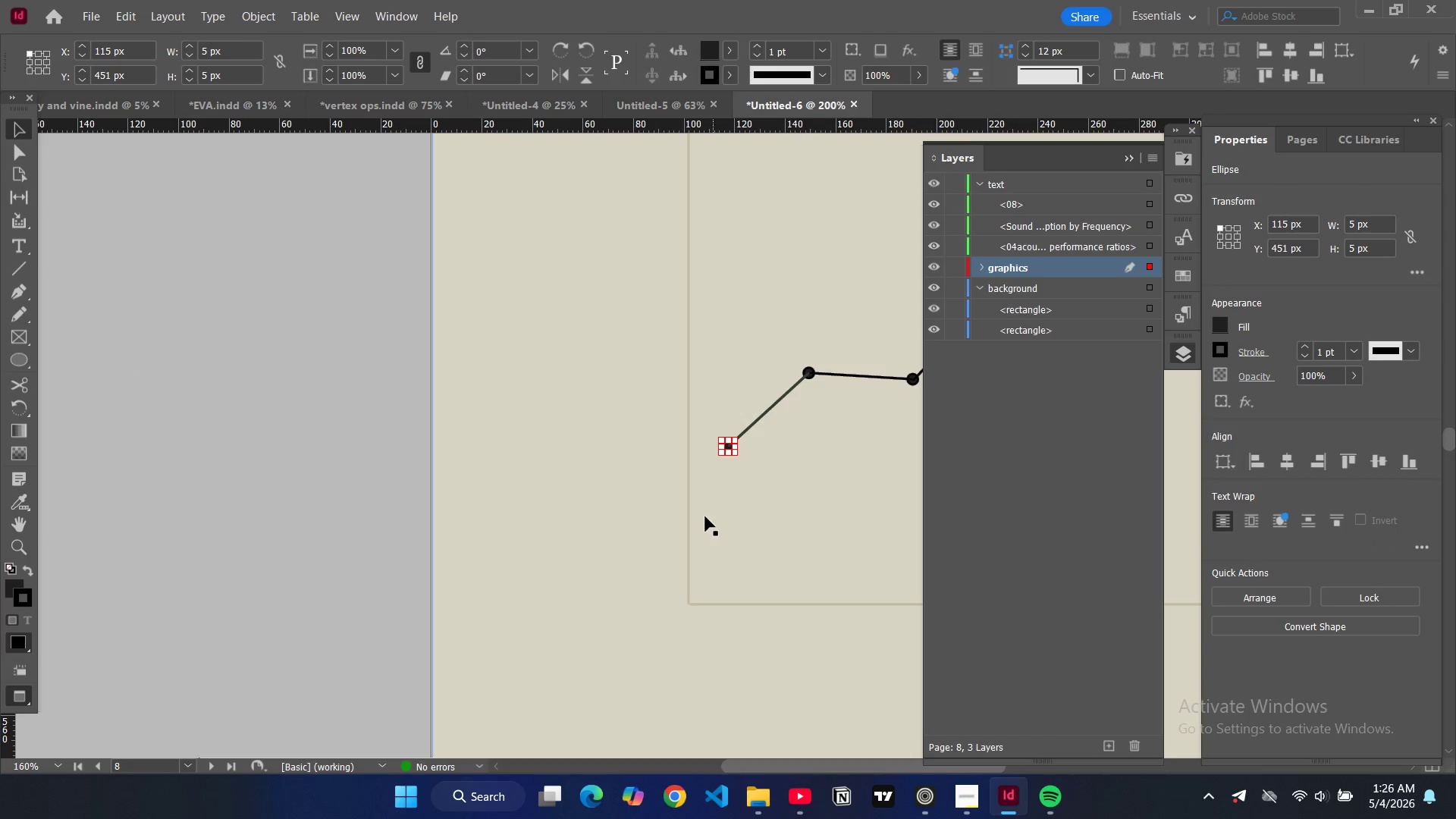 
key(Control+Equal)
 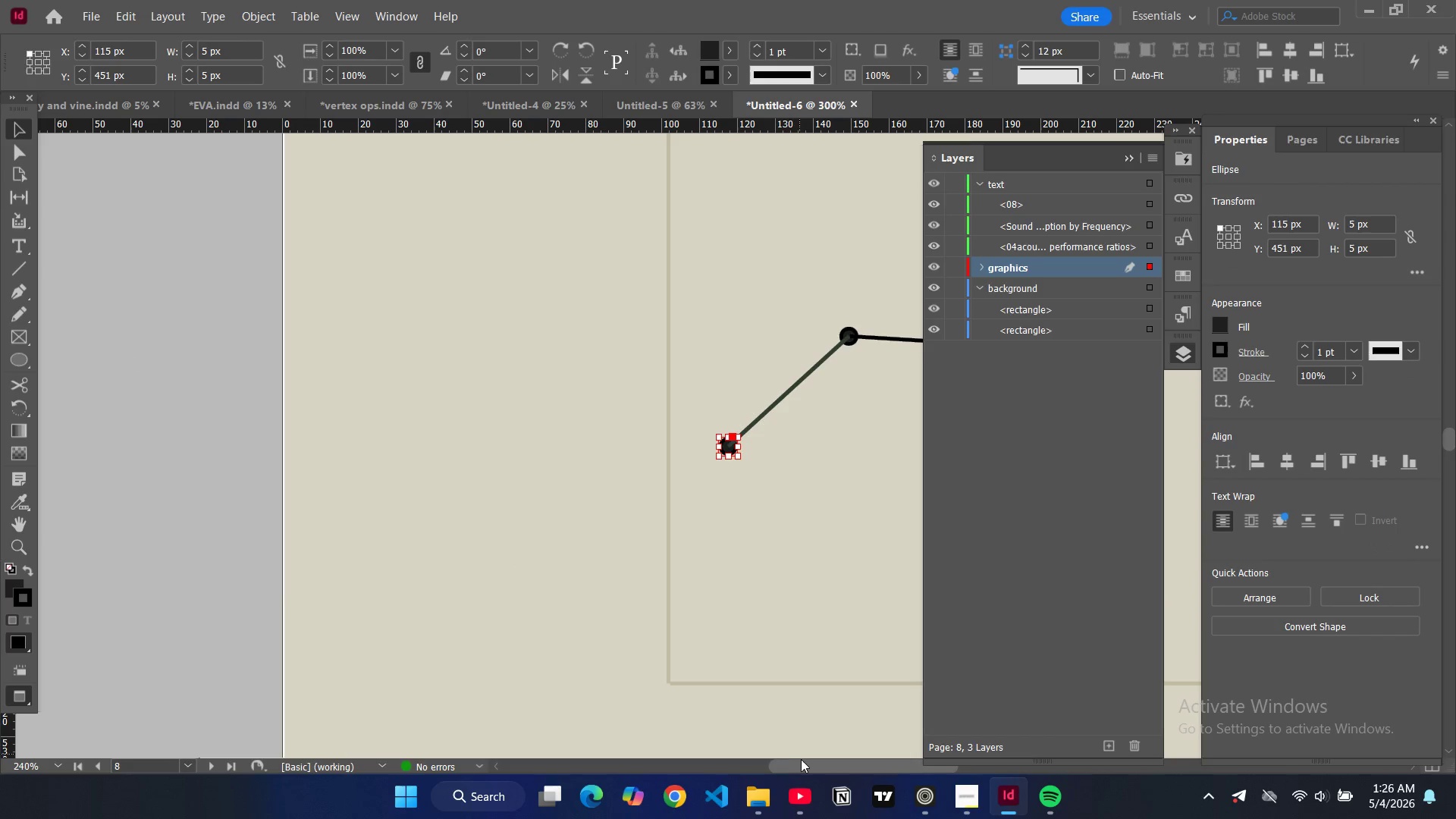 
left_click_drag(start_coordinate=[802, 765], to_coordinate=[864, 769])
 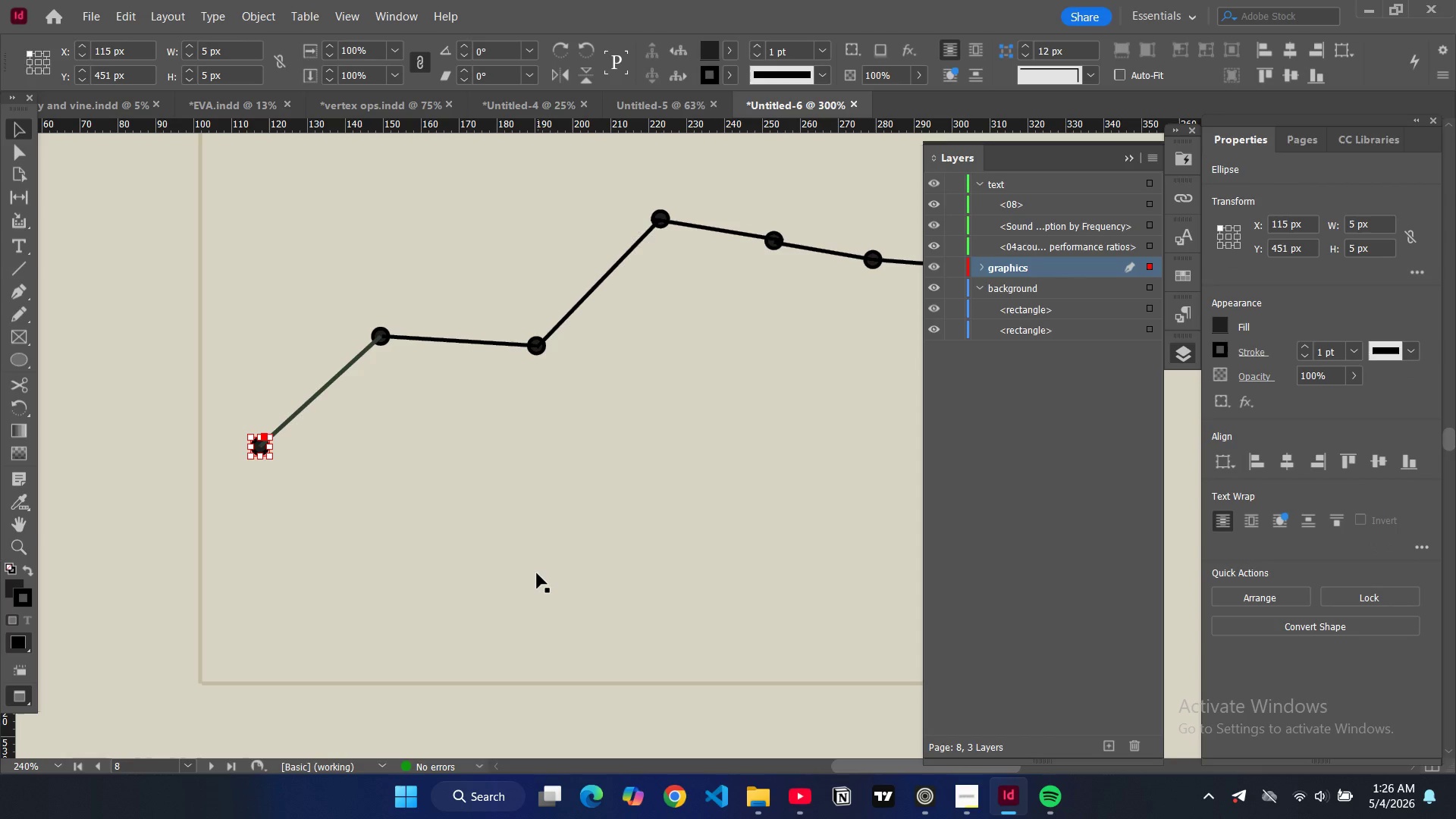 
key(Control+V)
 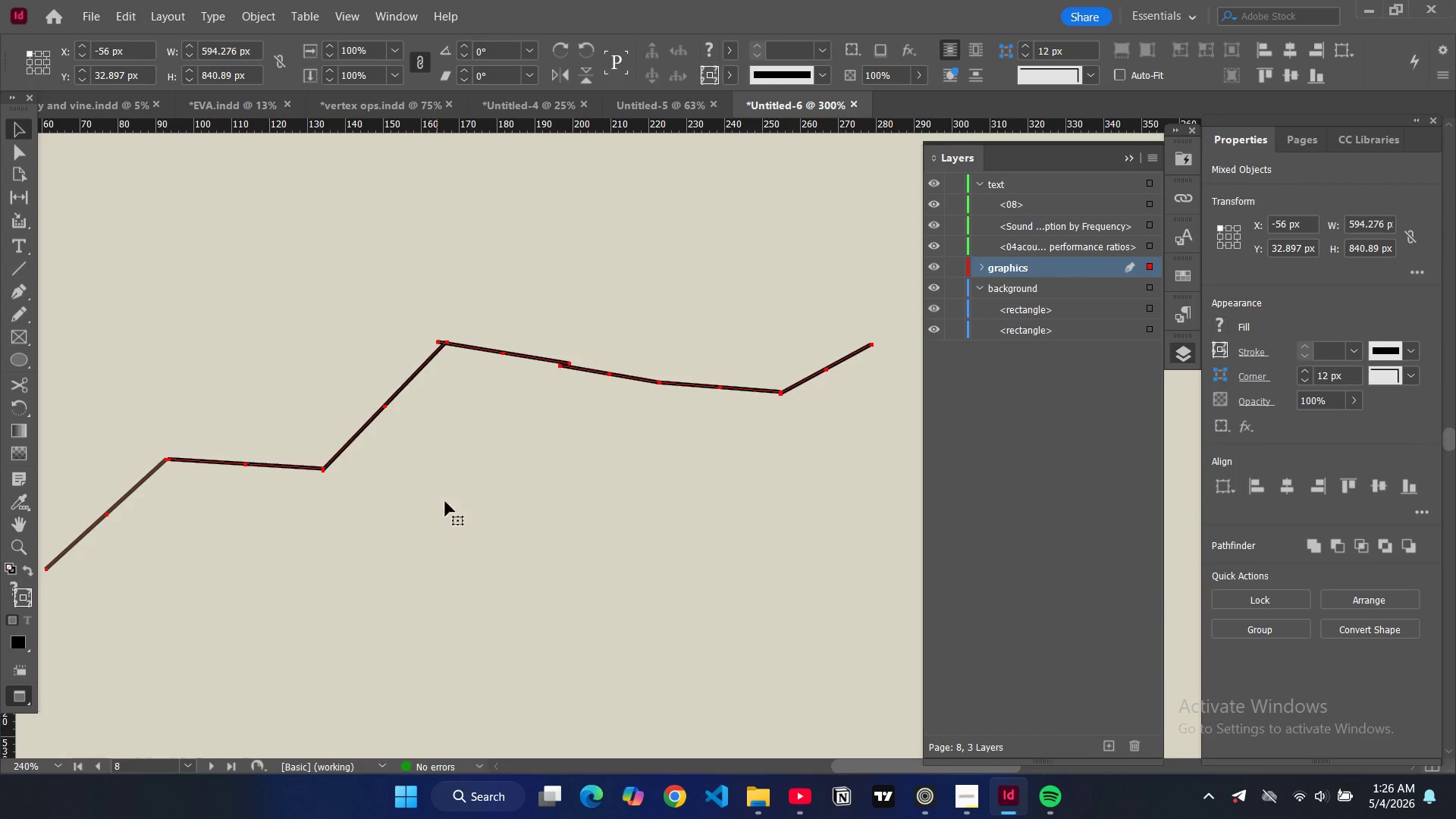 
key(Control+Z)
 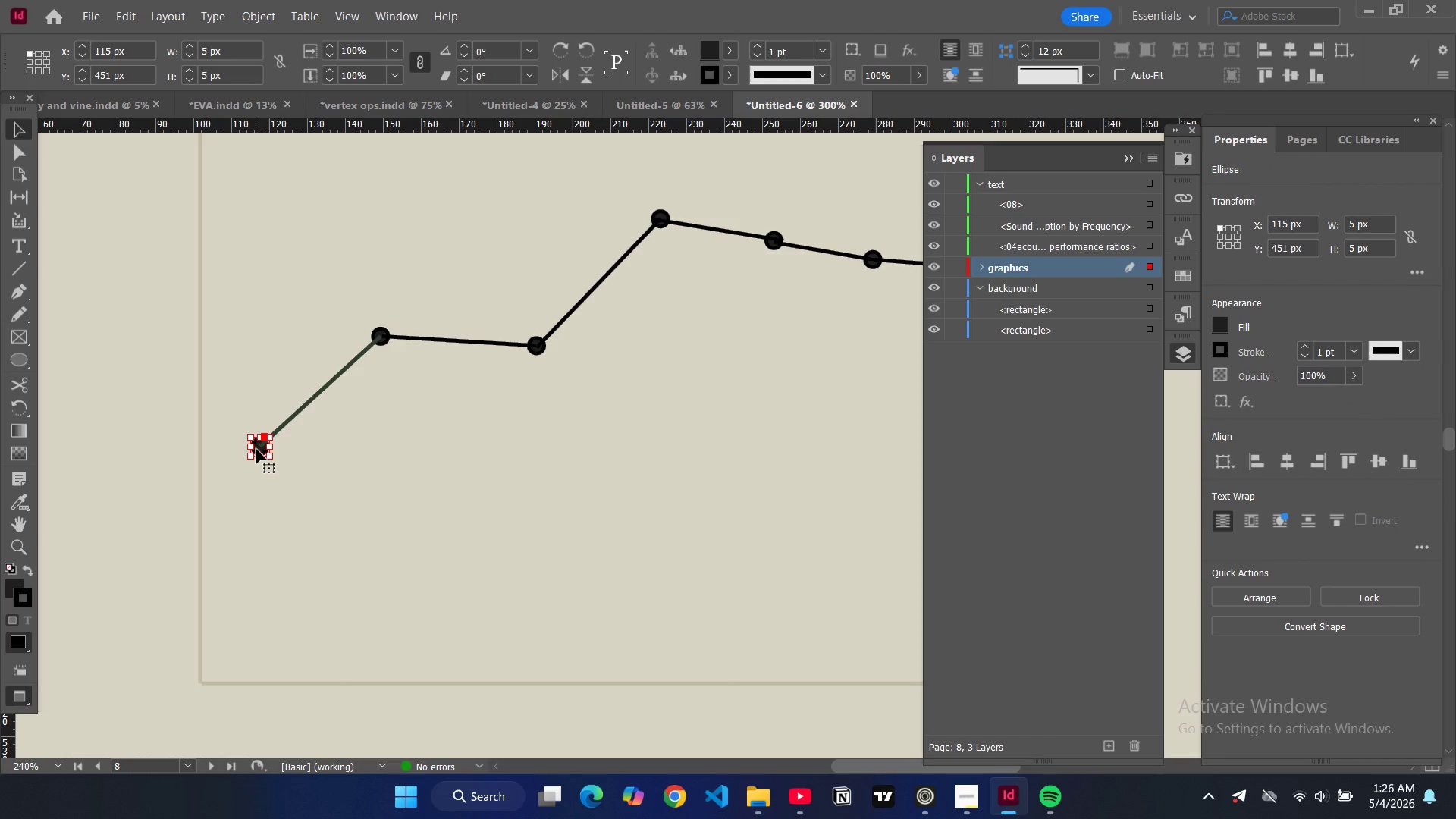 
key(Control+C)
 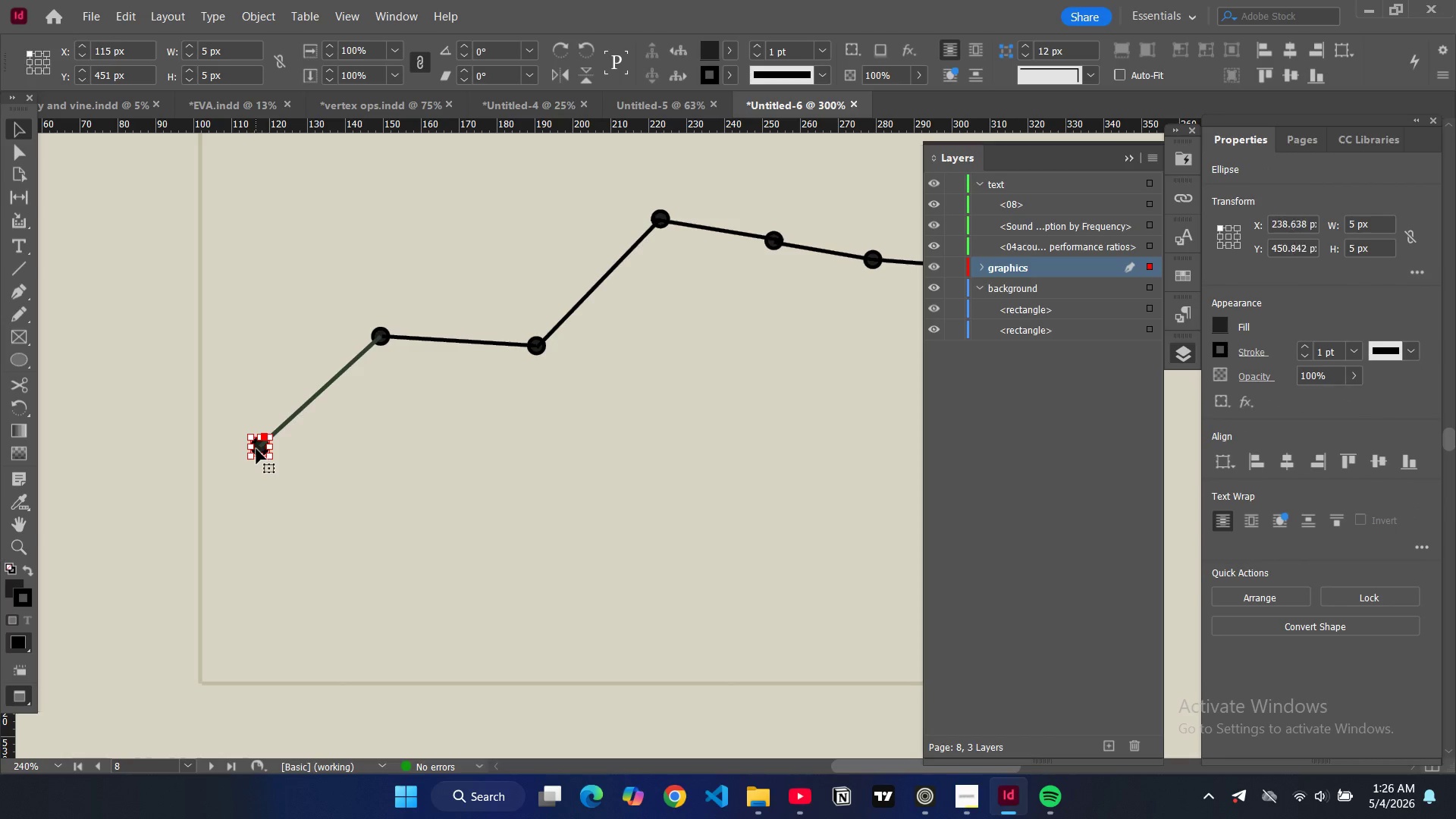 
key(Control+V)
 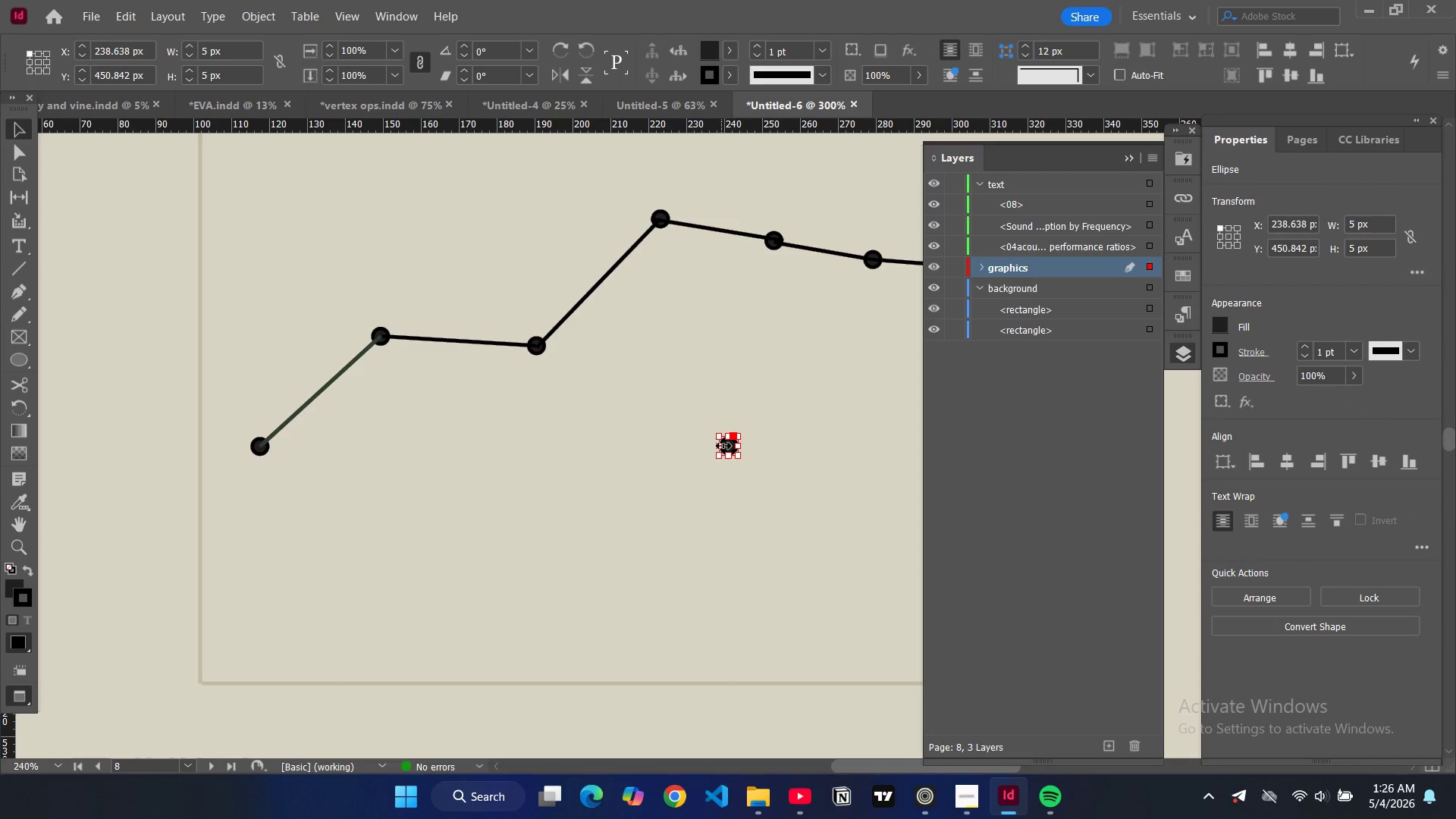 
left_click_drag(start_coordinate=[730, 446], to_coordinate=[265, 527])
 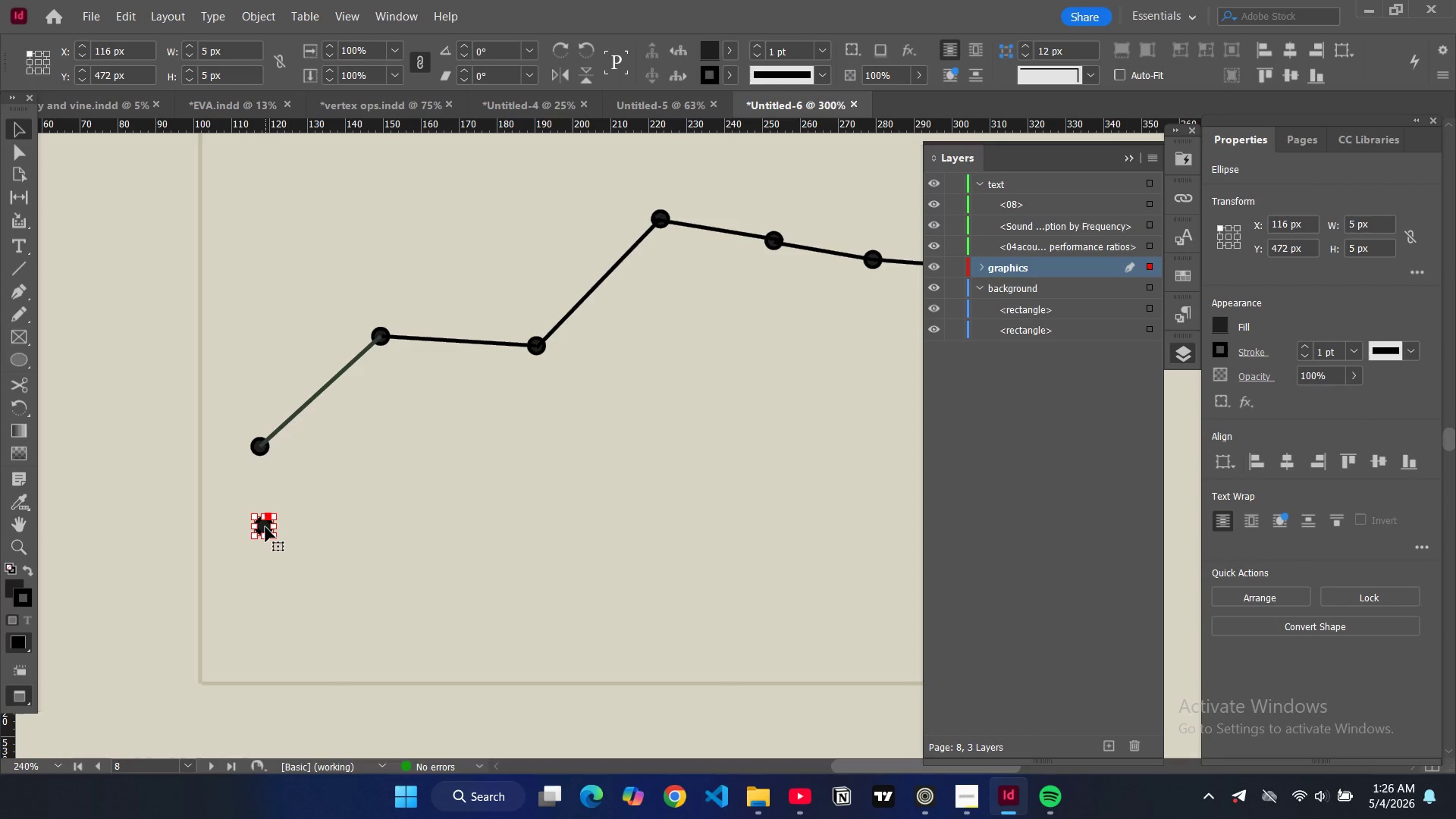 
key(Control+V)
 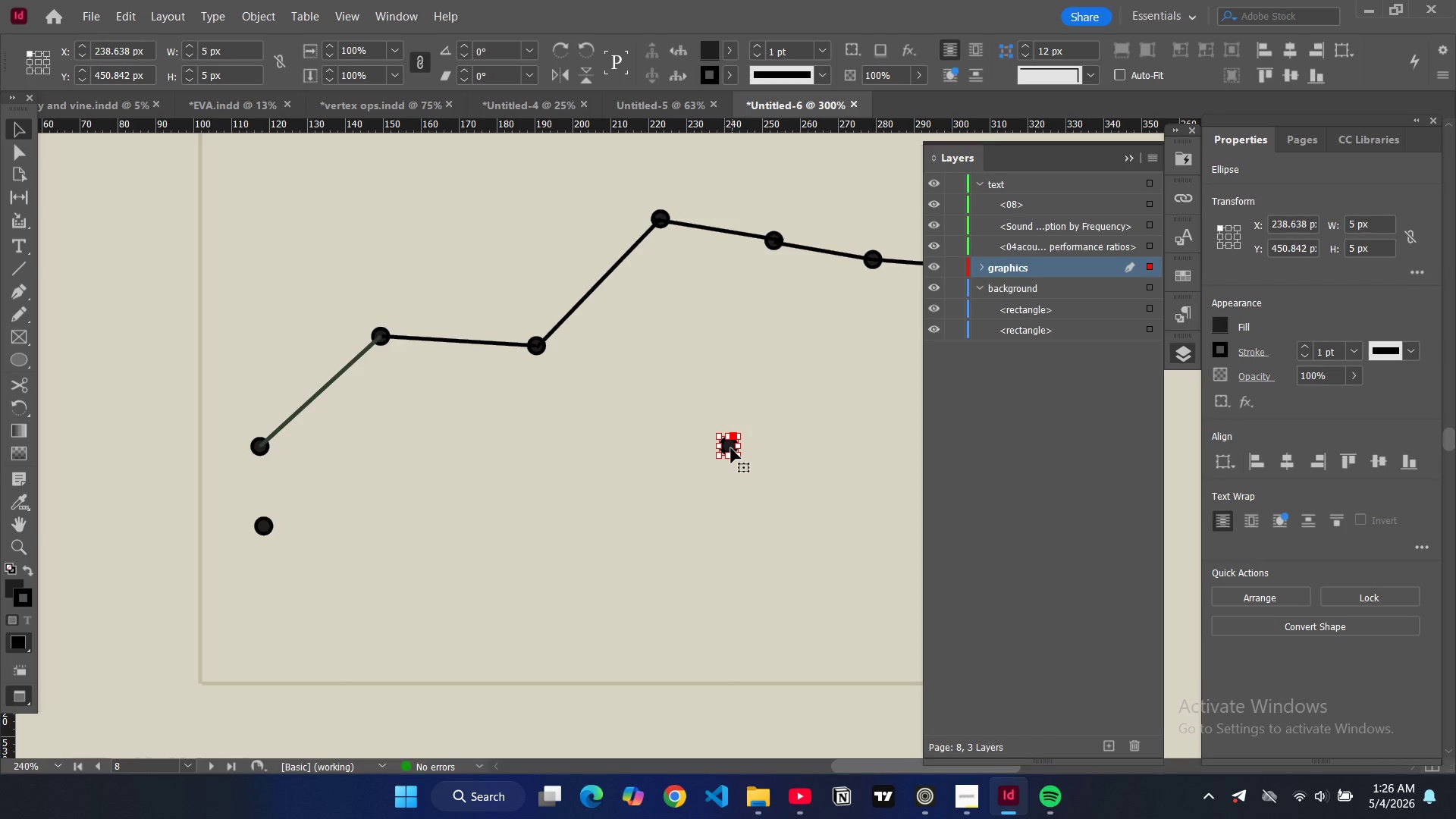 
left_click_drag(start_coordinate=[730, 446], to_coordinate=[381, 544])
 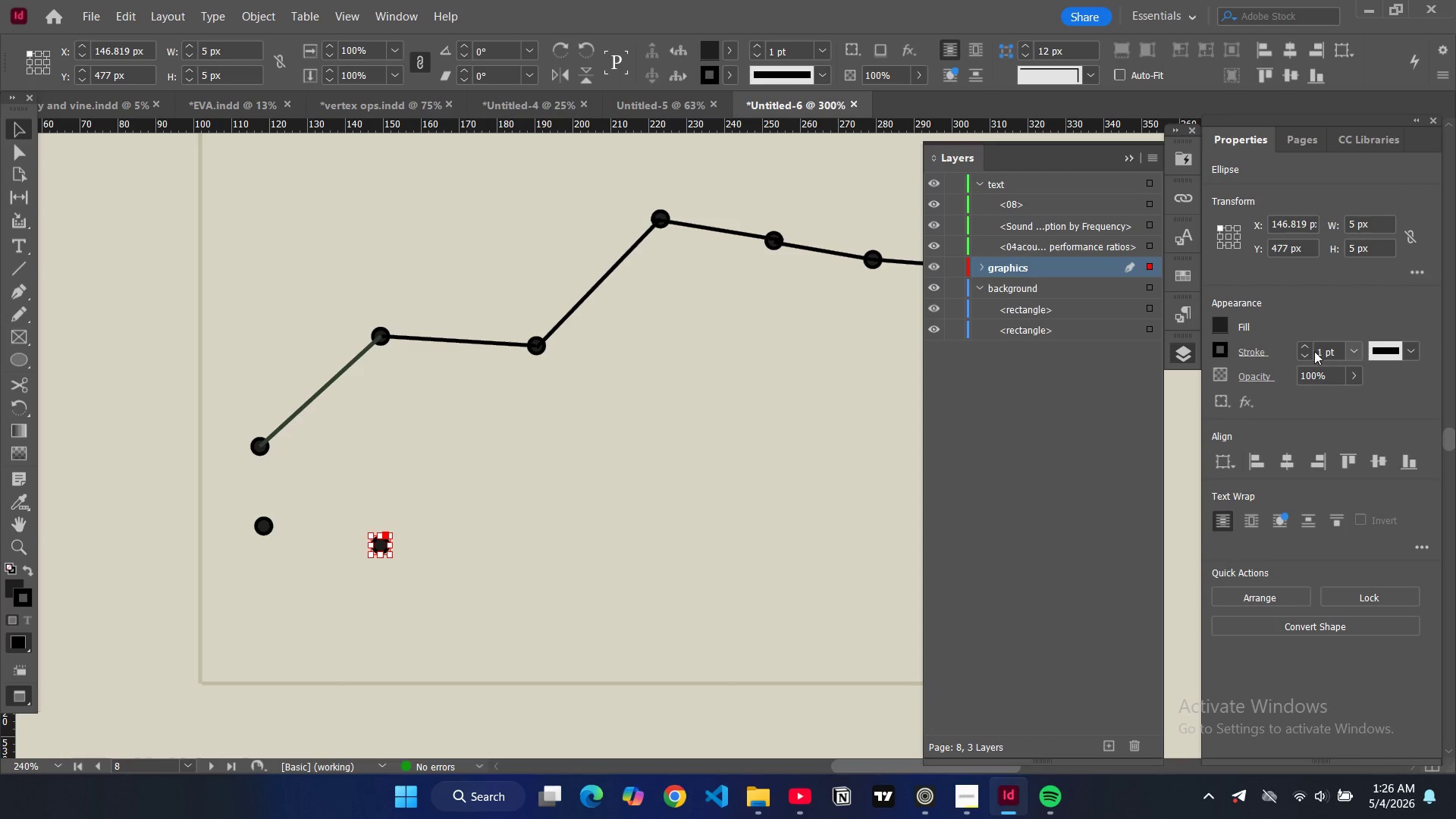 
wait(8.33)
 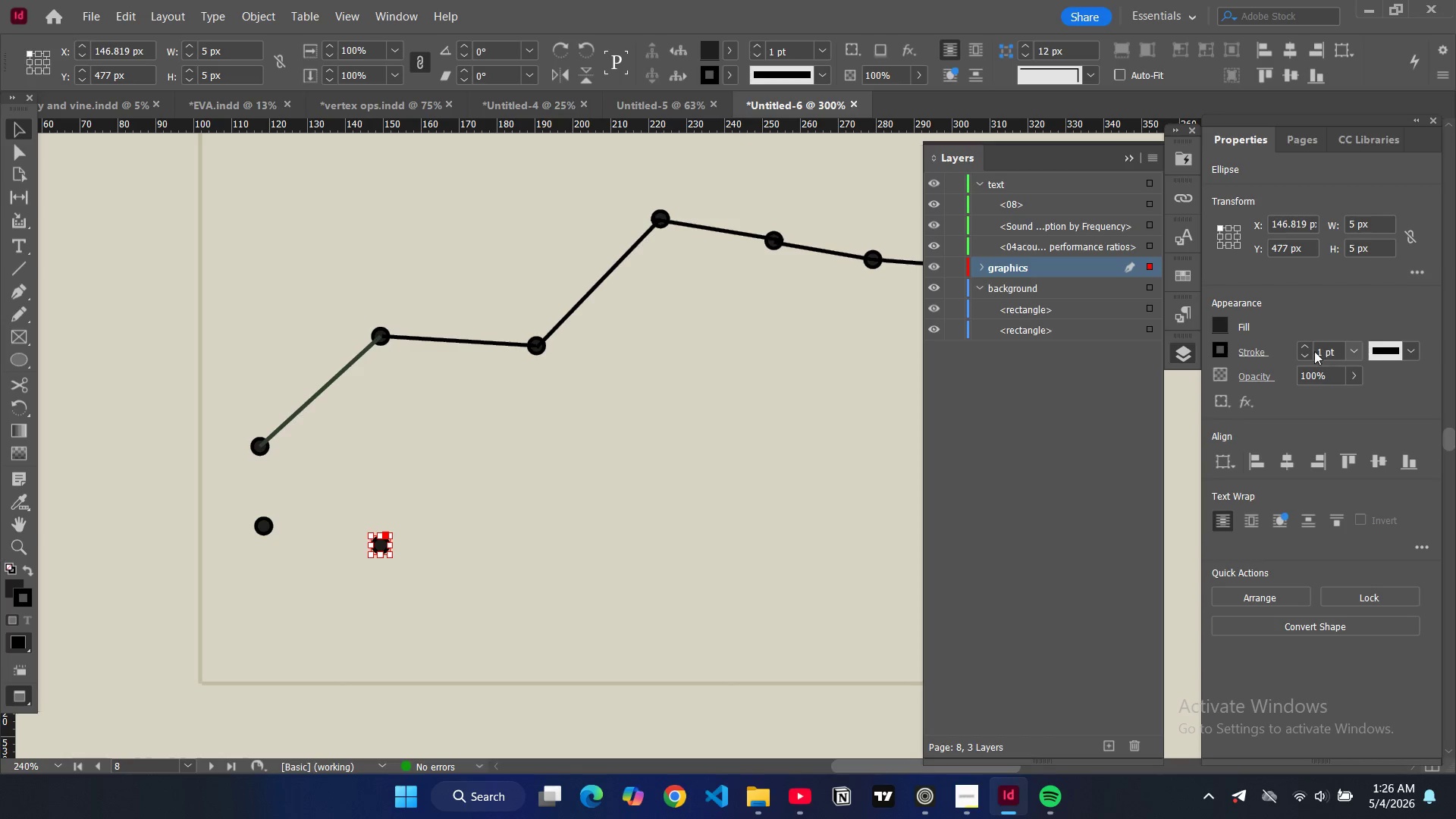 
double_click([1221, 356])
 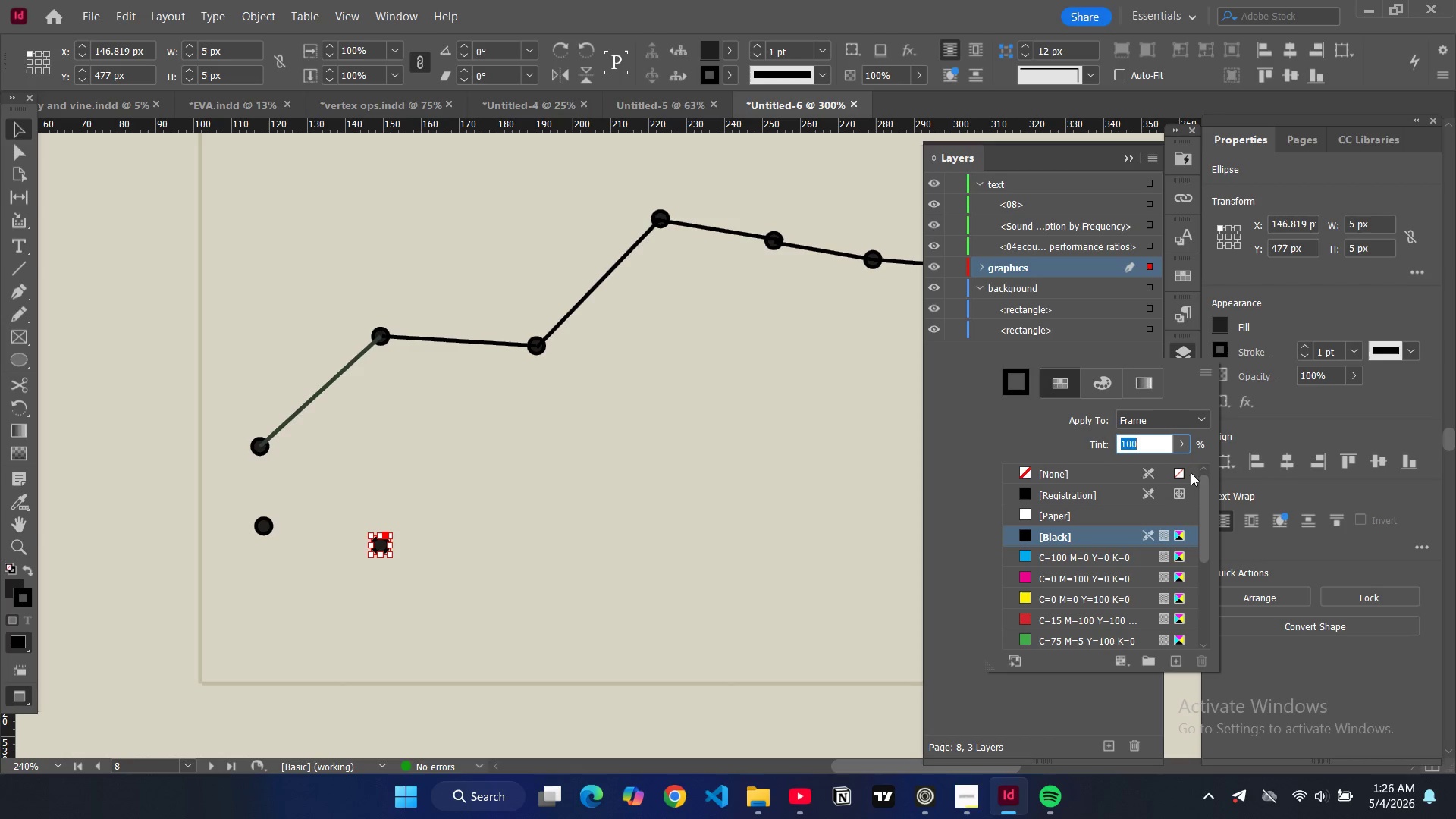 
scroll: coordinate [1037, 607], scroll_direction: down, amount: 8.0
 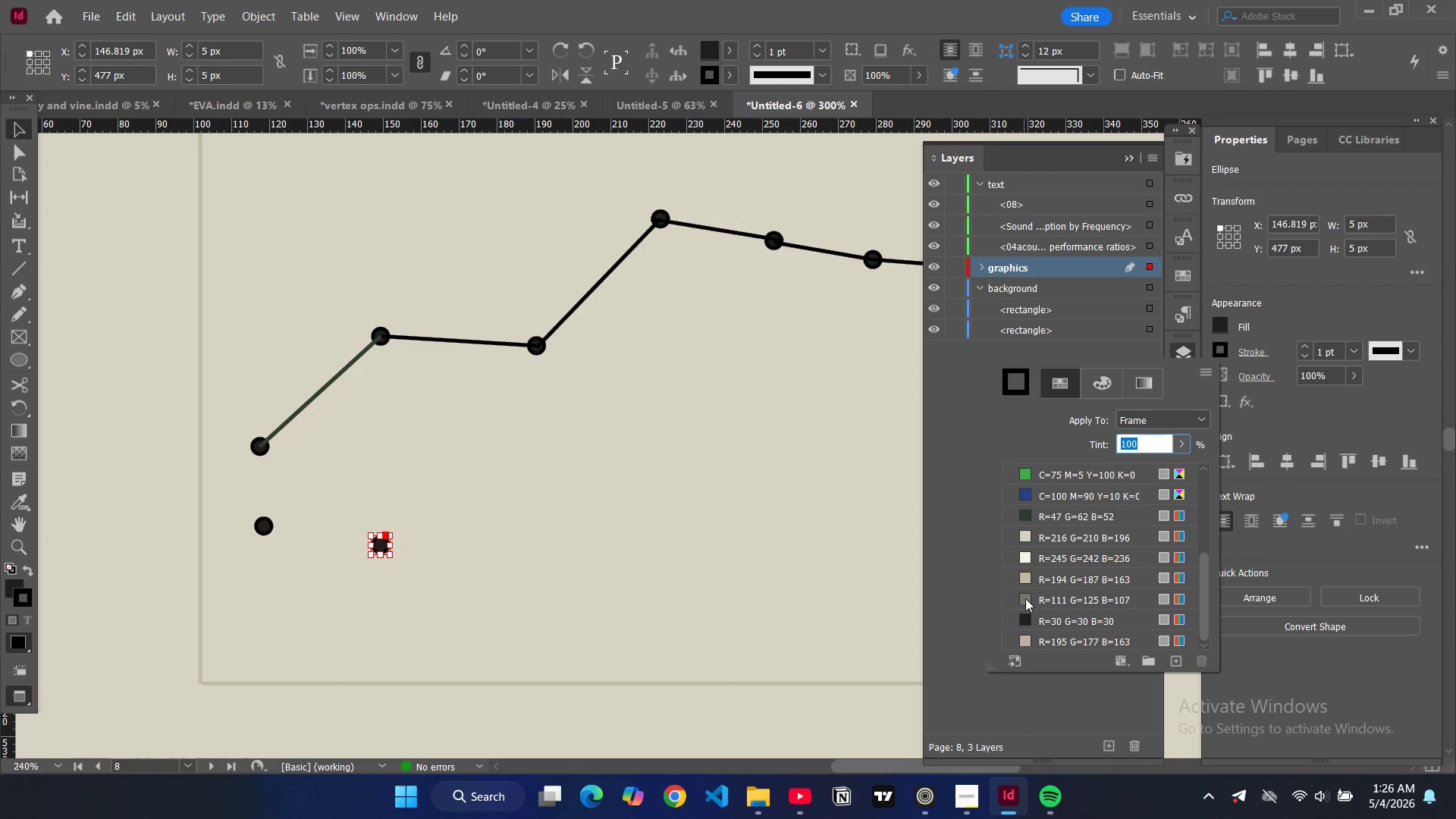 
left_click([1025, 598])
 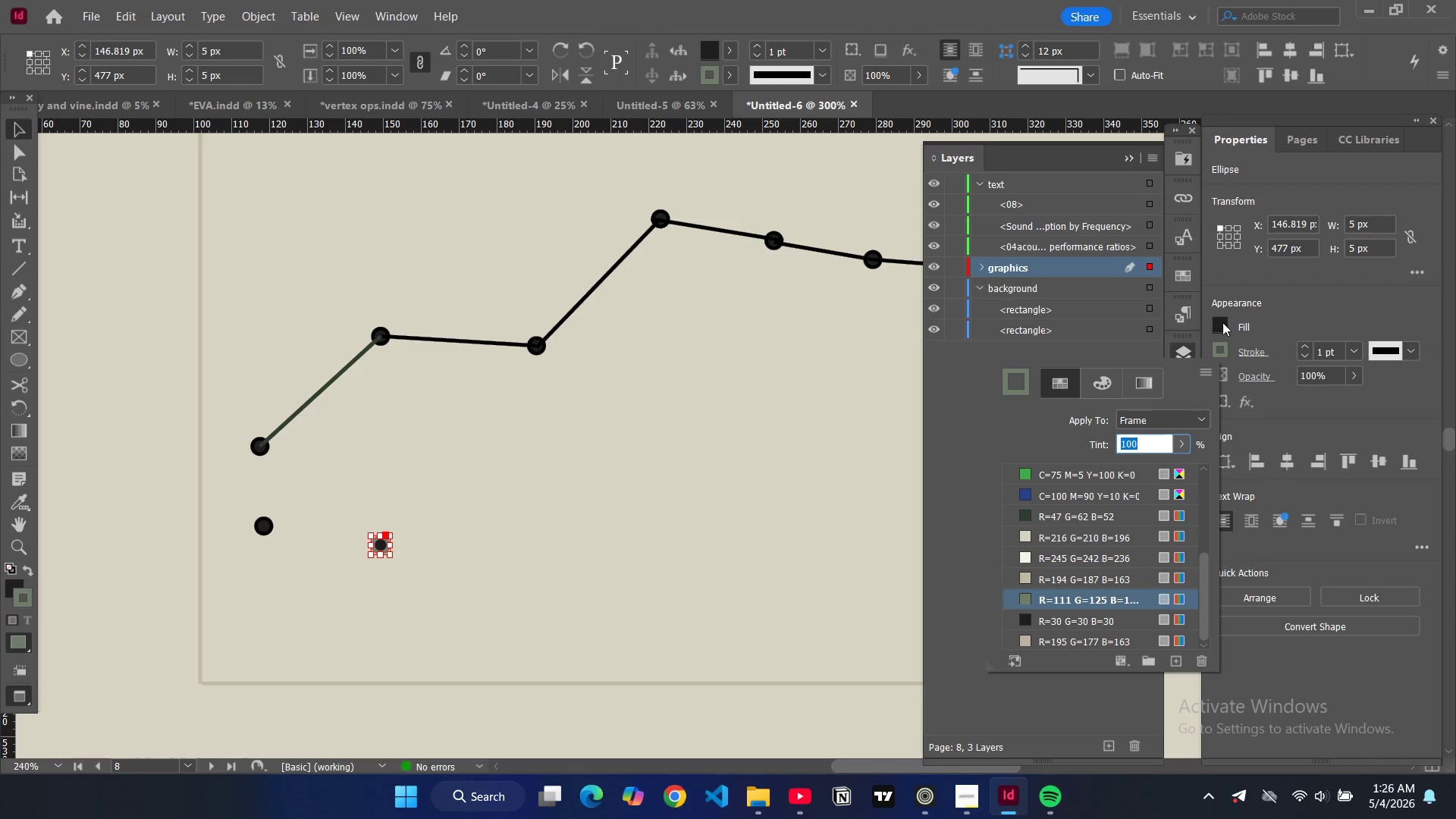 
double_click([1222, 322])
 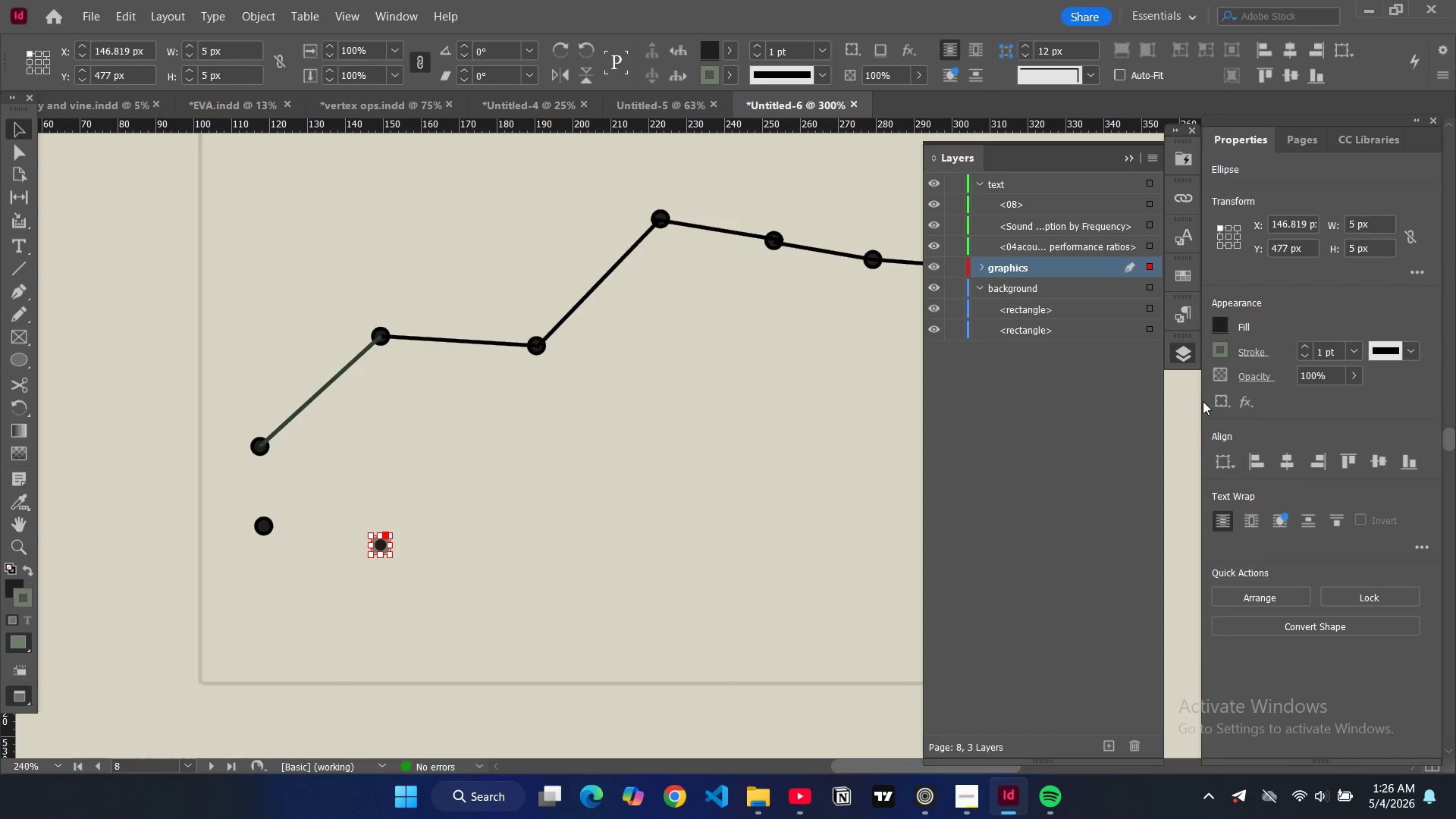 
mouse_move([1211, 359])
 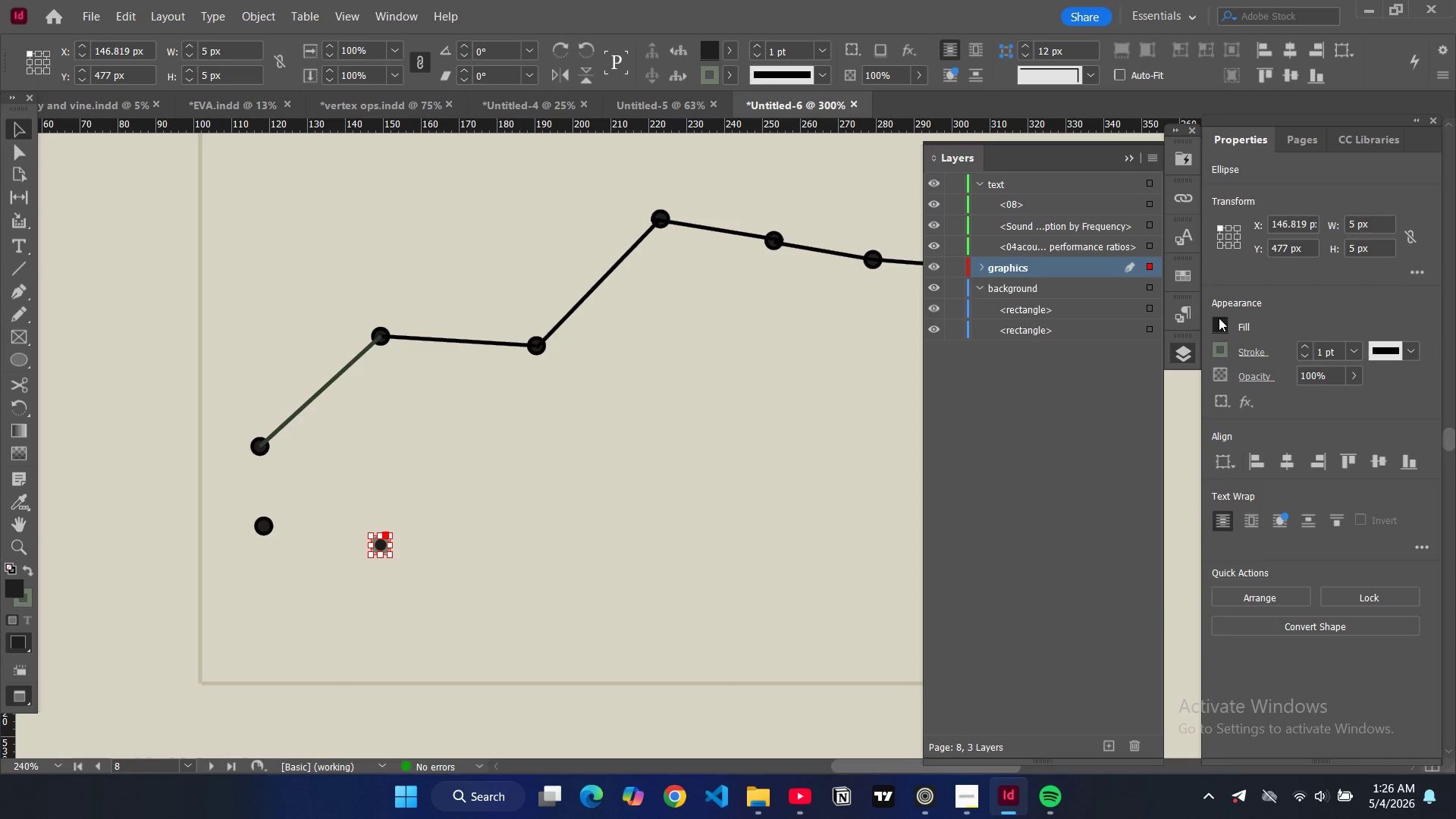 
left_click([1219, 319])
 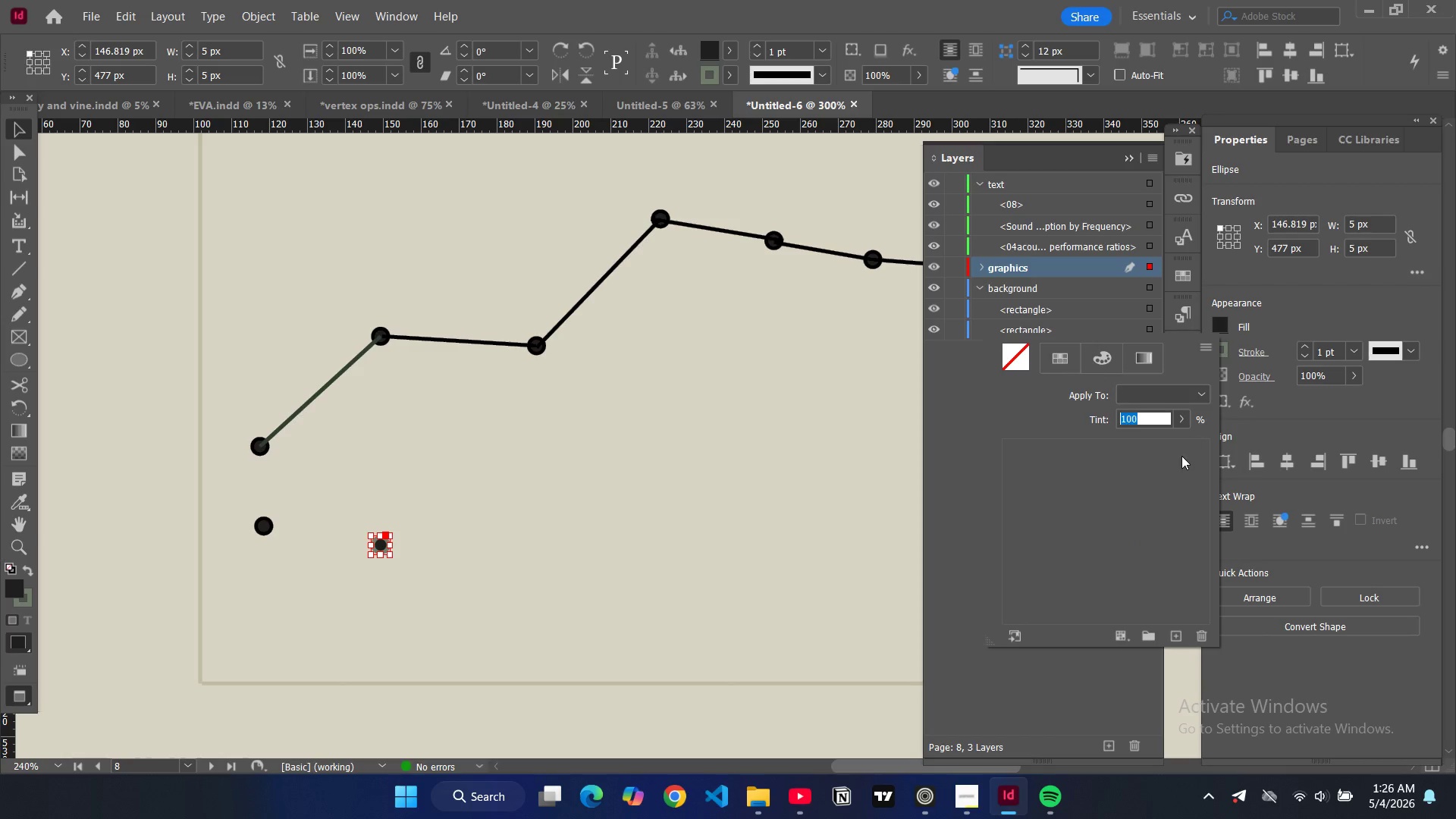 
scroll: coordinate [1135, 493], scroll_direction: down, amount: 5.0
 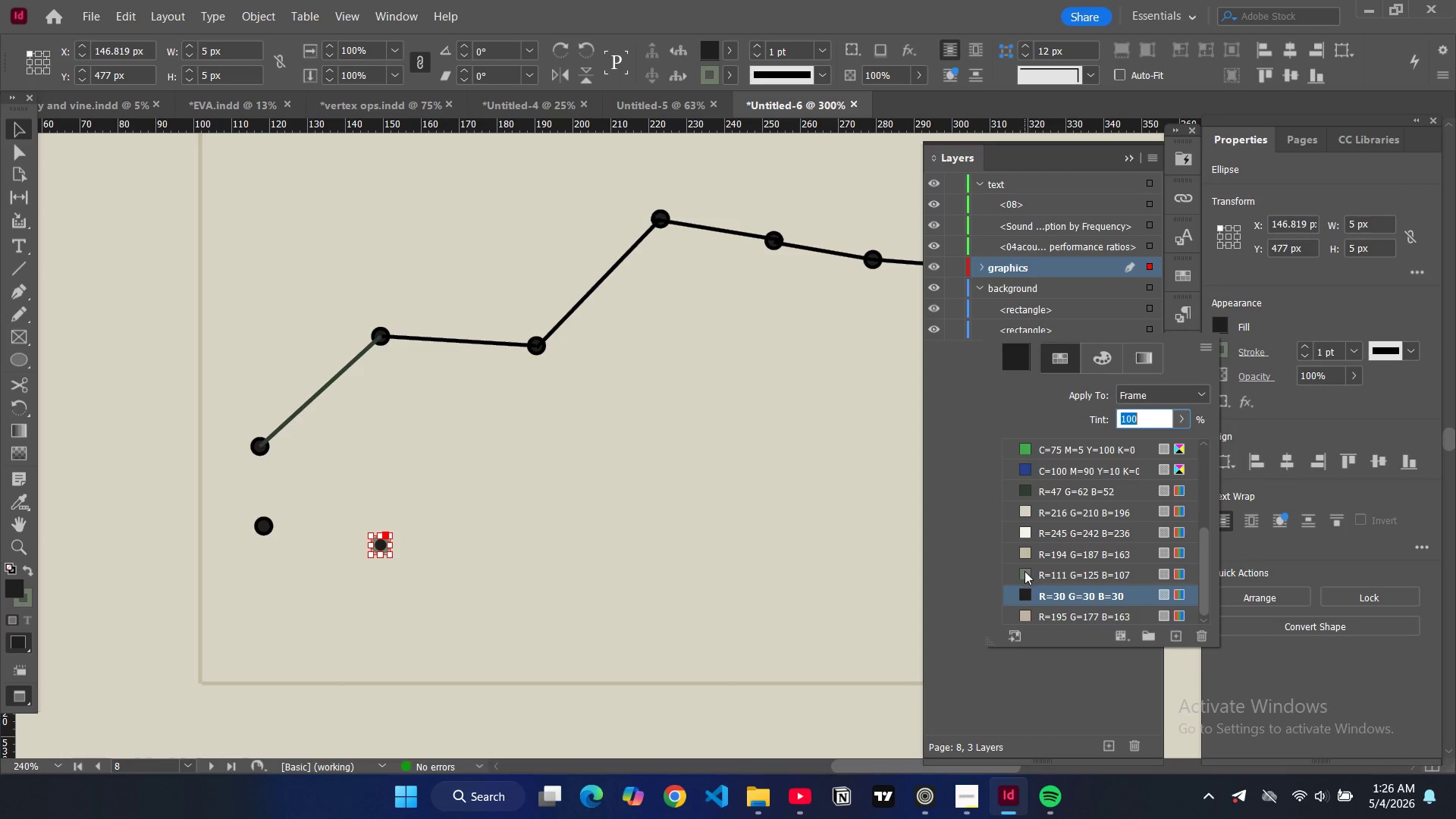 
left_click([1025, 571])
 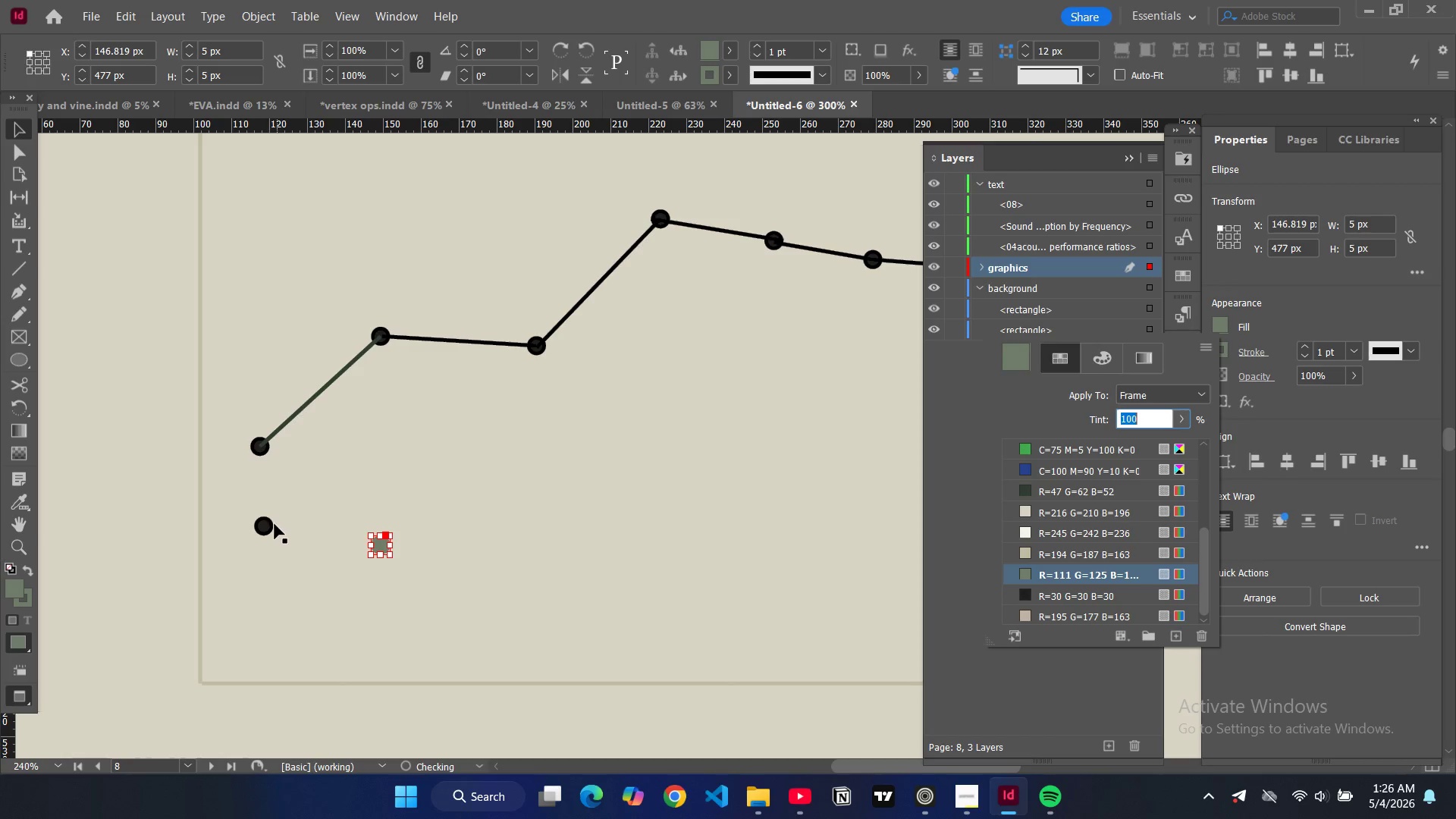 
left_click([265, 526])
 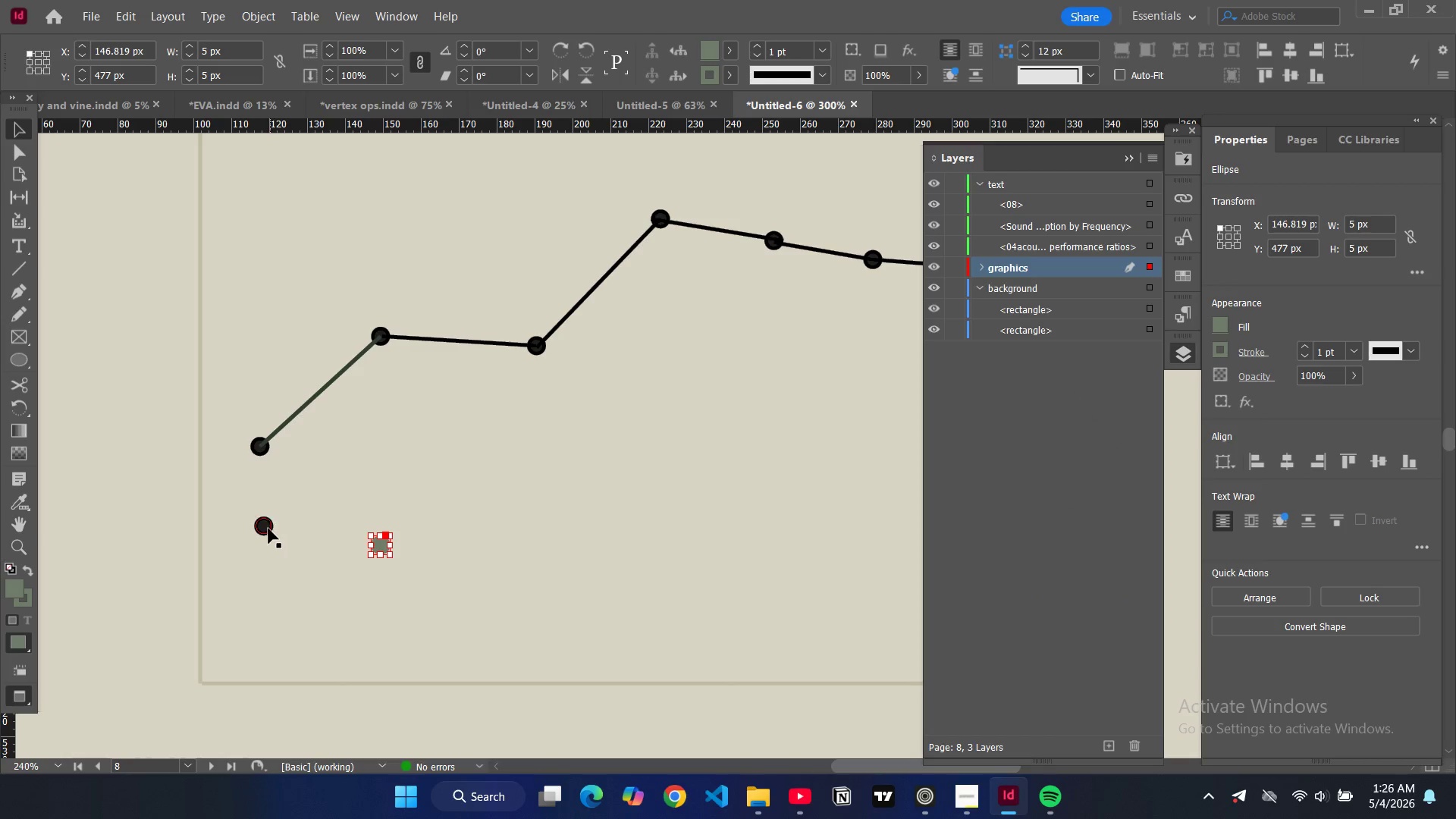 
left_click([268, 529])
 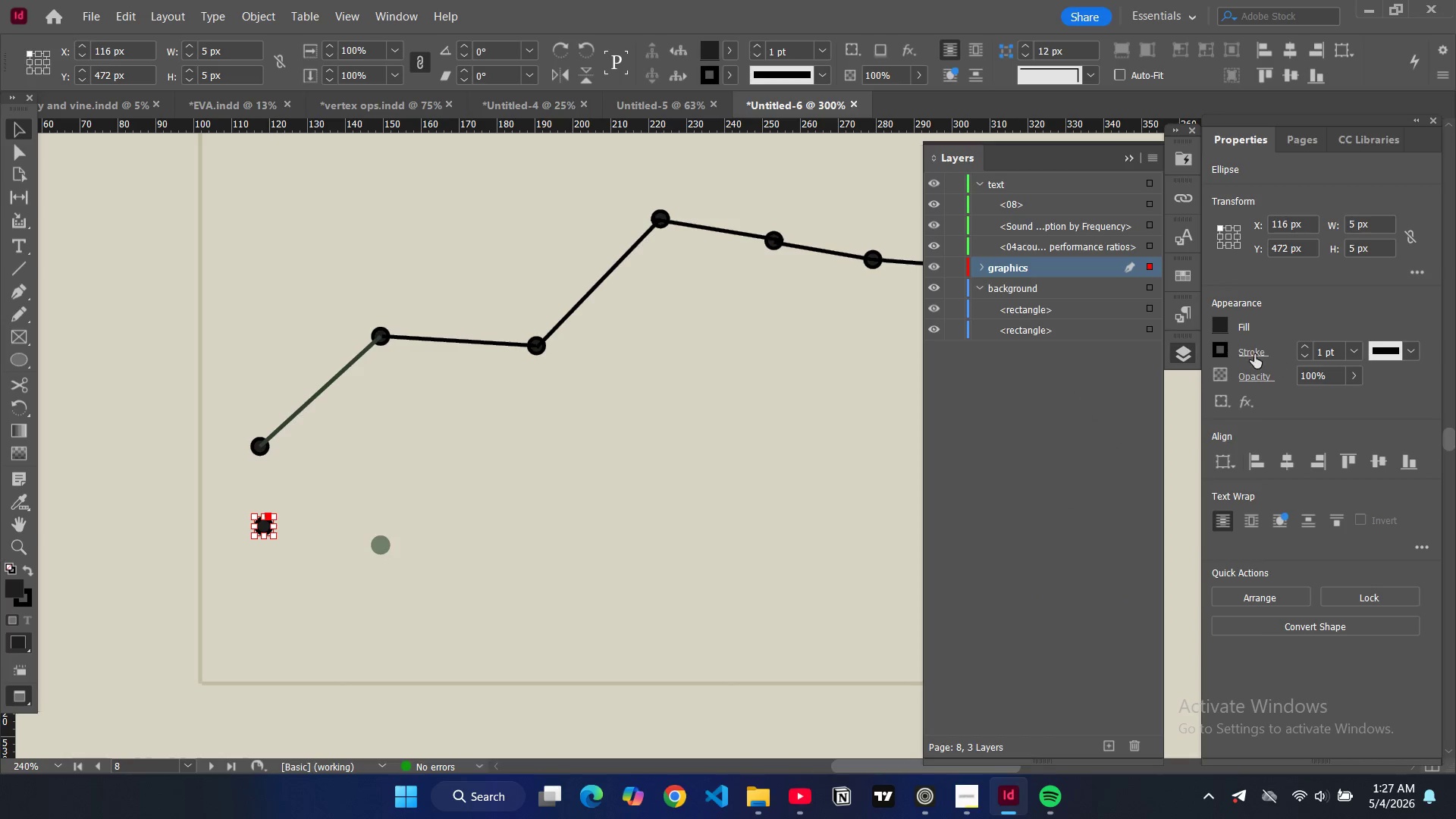 
left_click([1224, 355])
 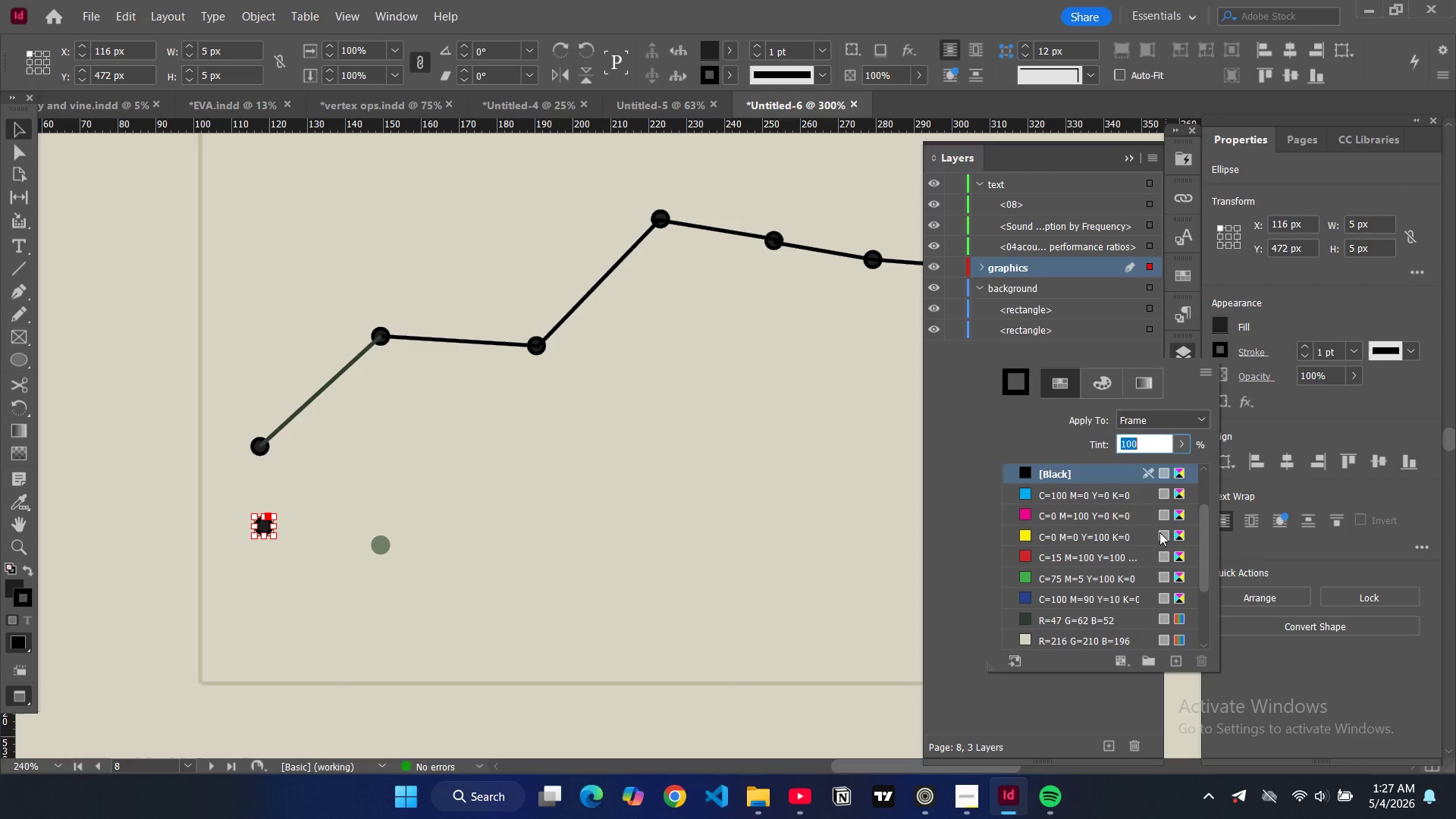 
scroll: coordinate [1050, 543], scroll_direction: down, amount: 10.0
 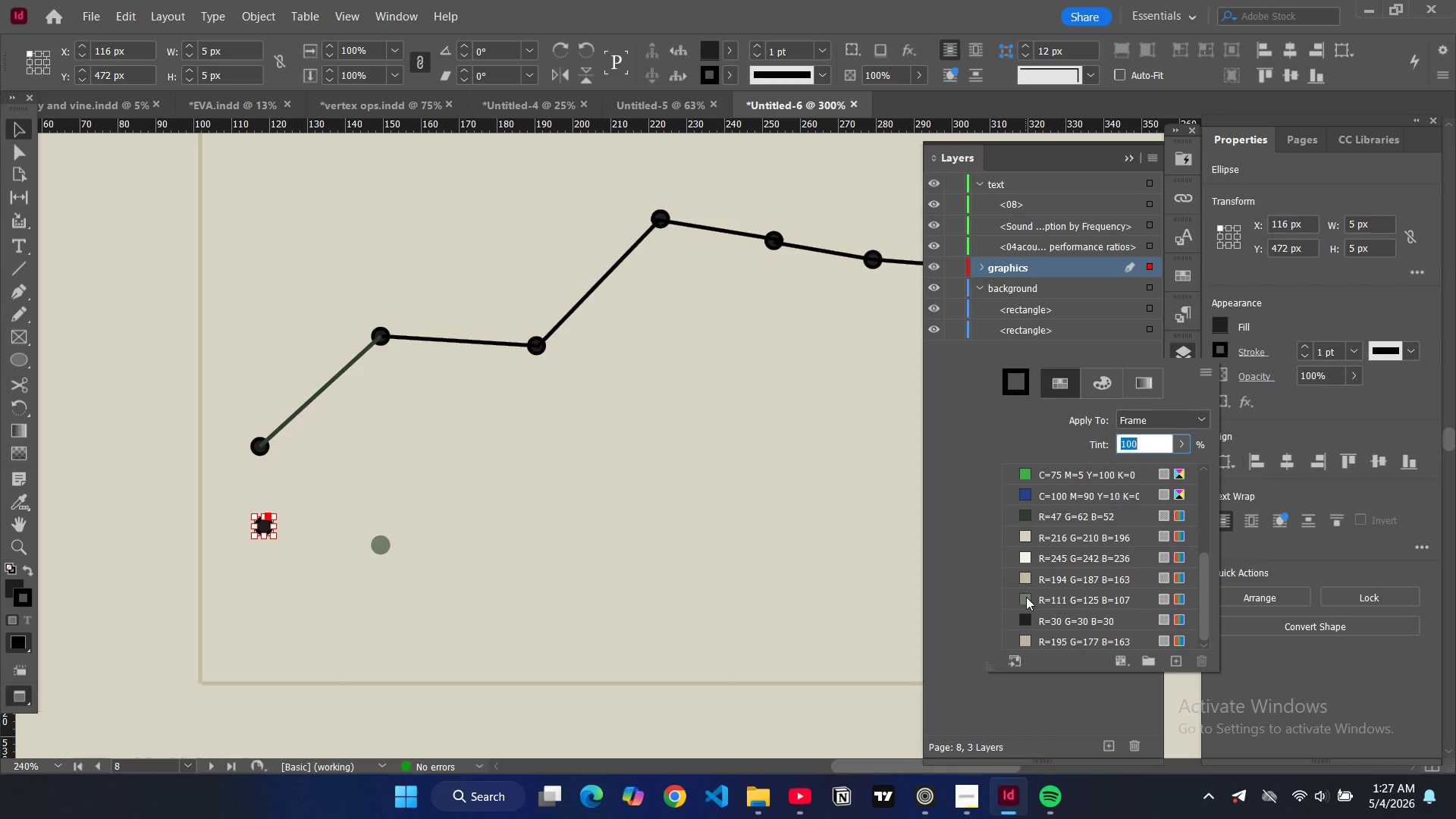 
left_click([1025, 598])
 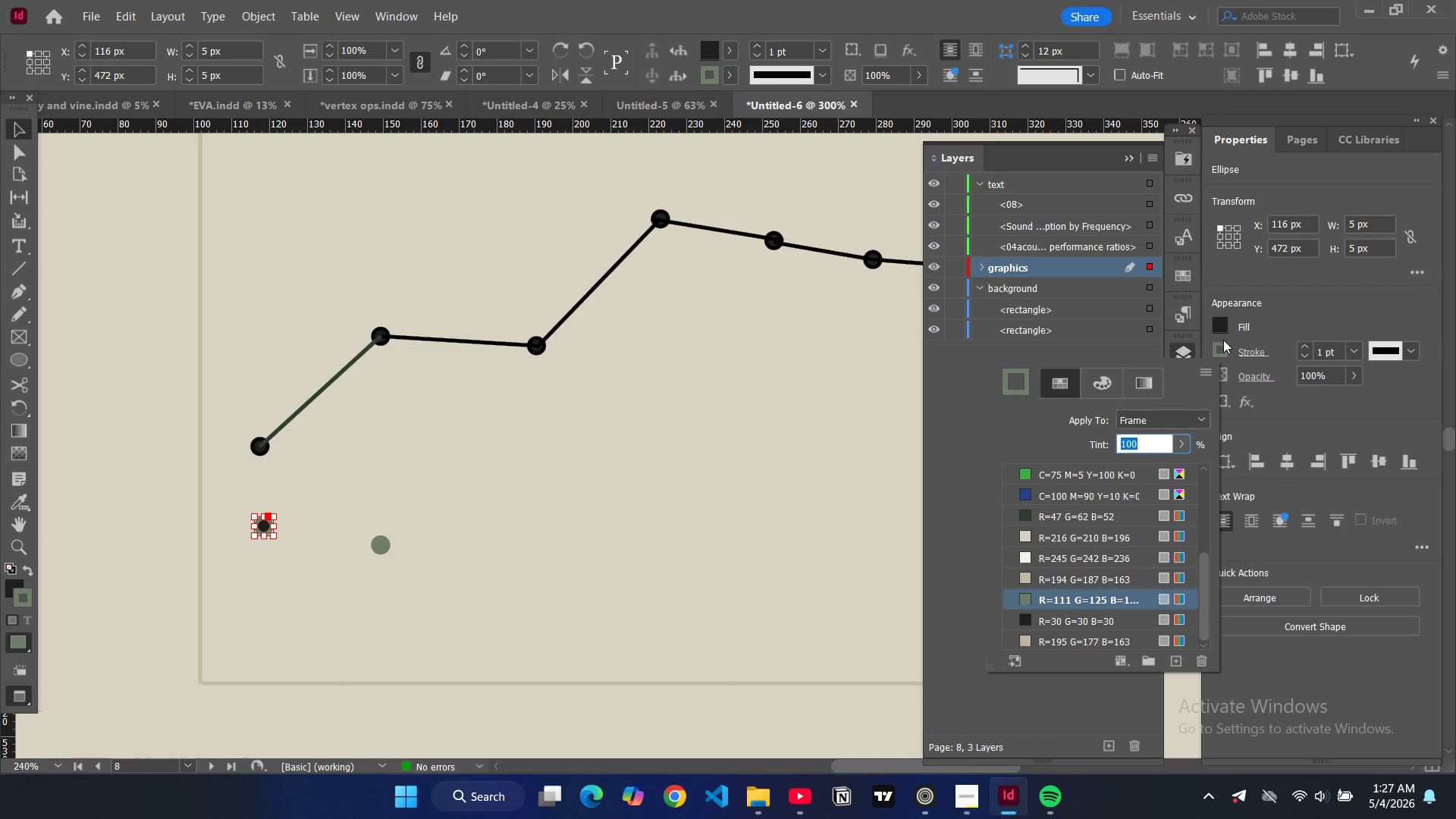 
left_click([1225, 323])
 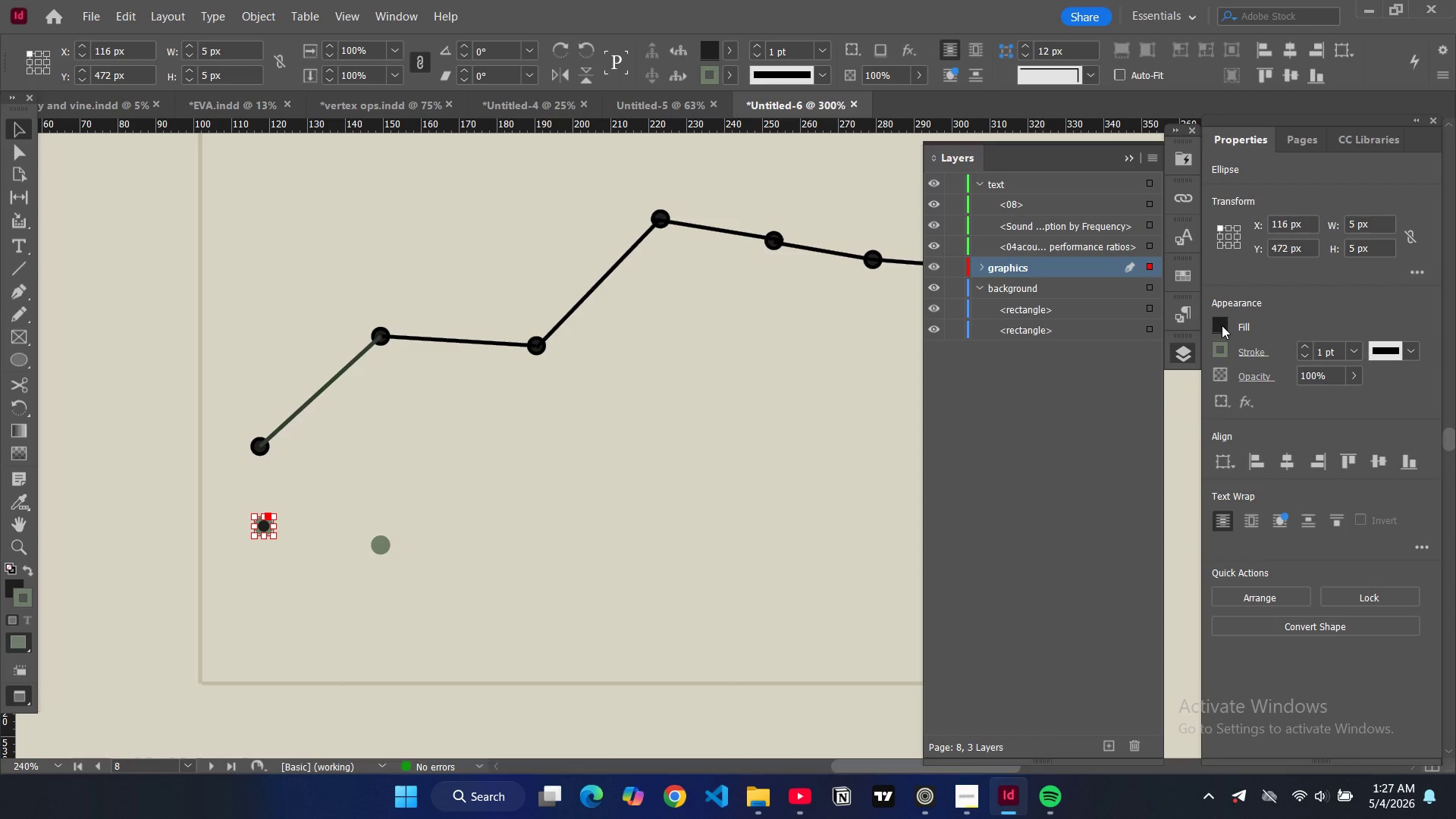 
left_click([1222, 325])
 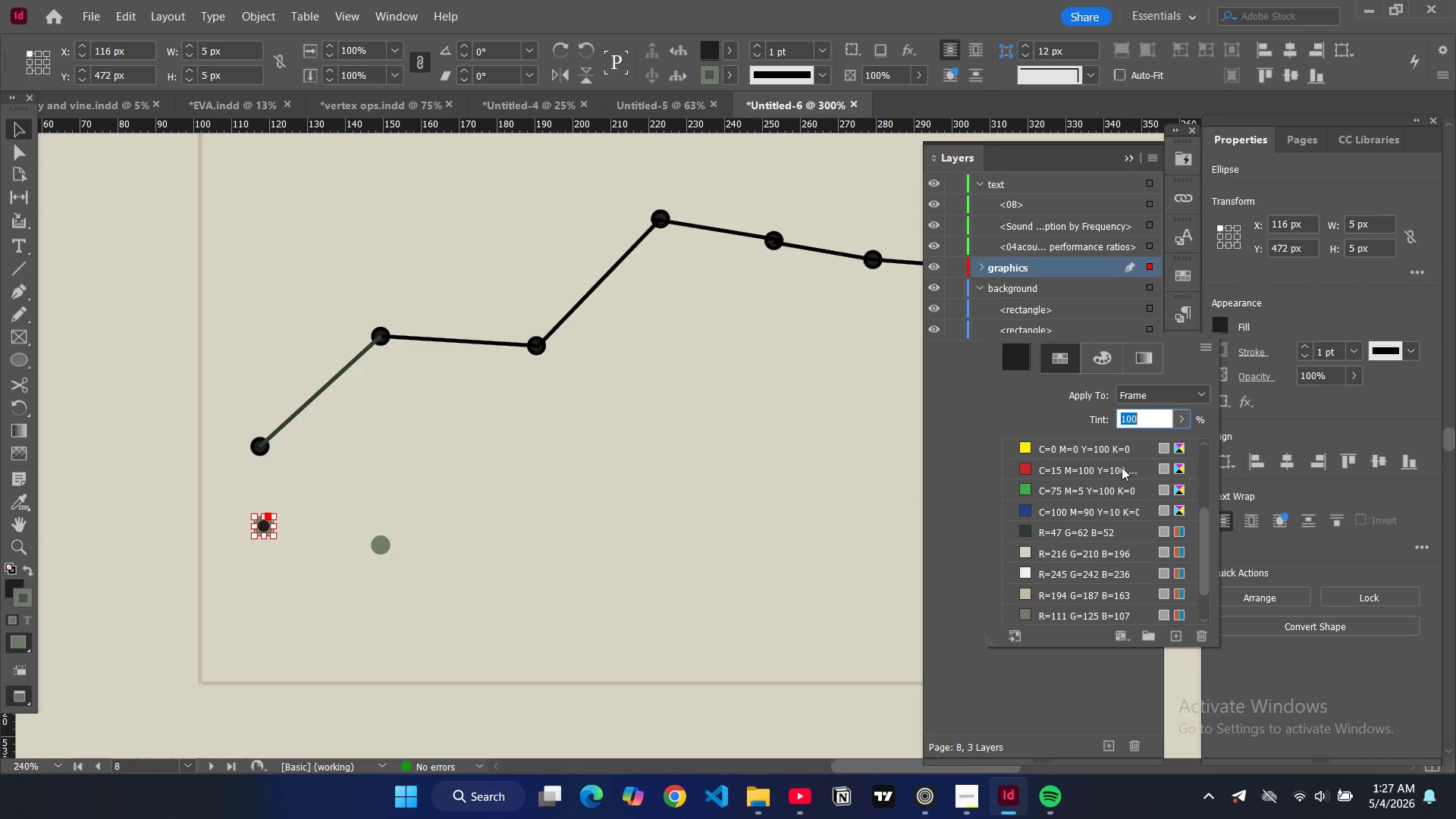 
scroll: coordinate [1059, 538], scroll_direction: down, amount: 5.0
 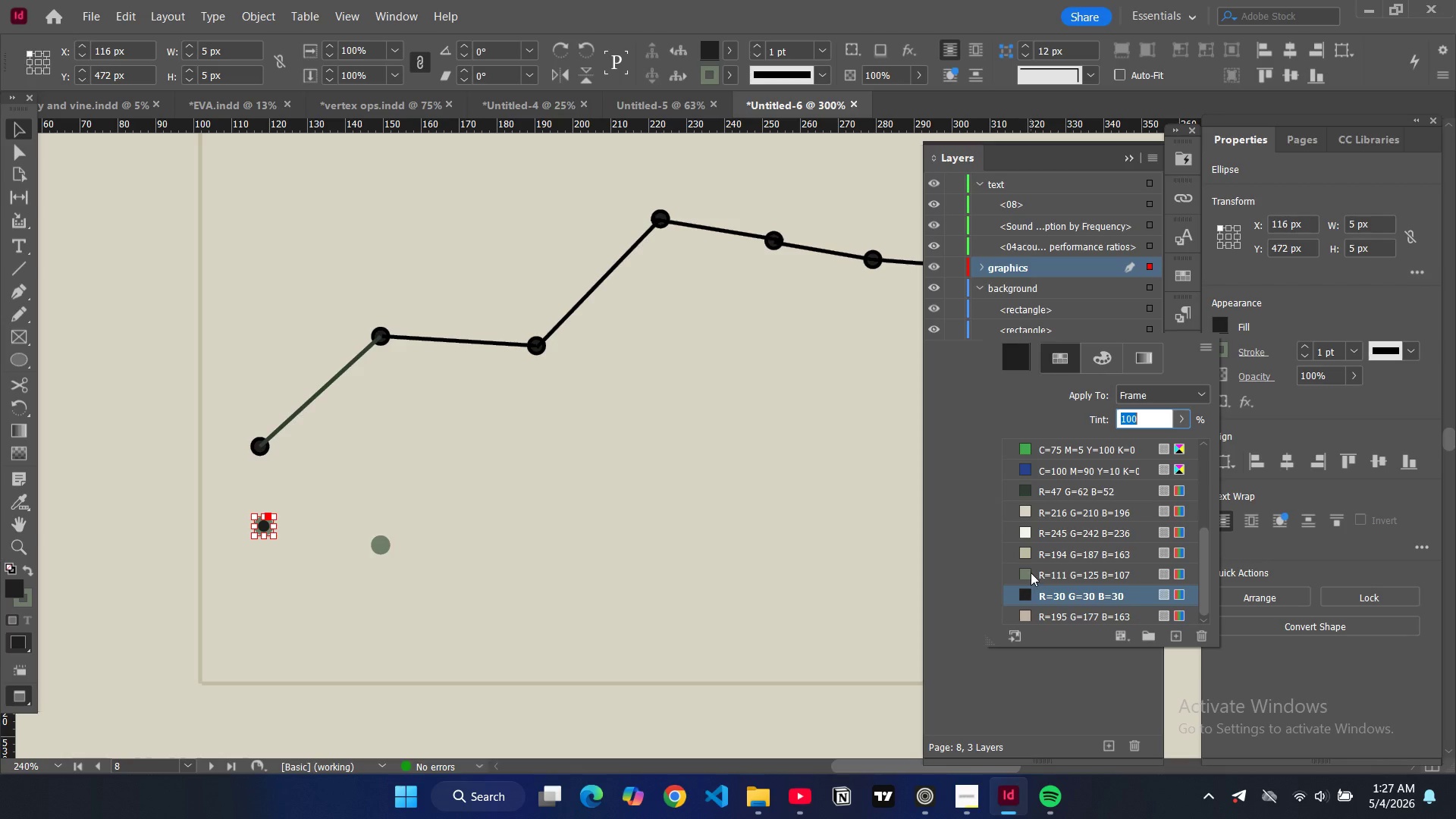 
left_click([1031, 573])
 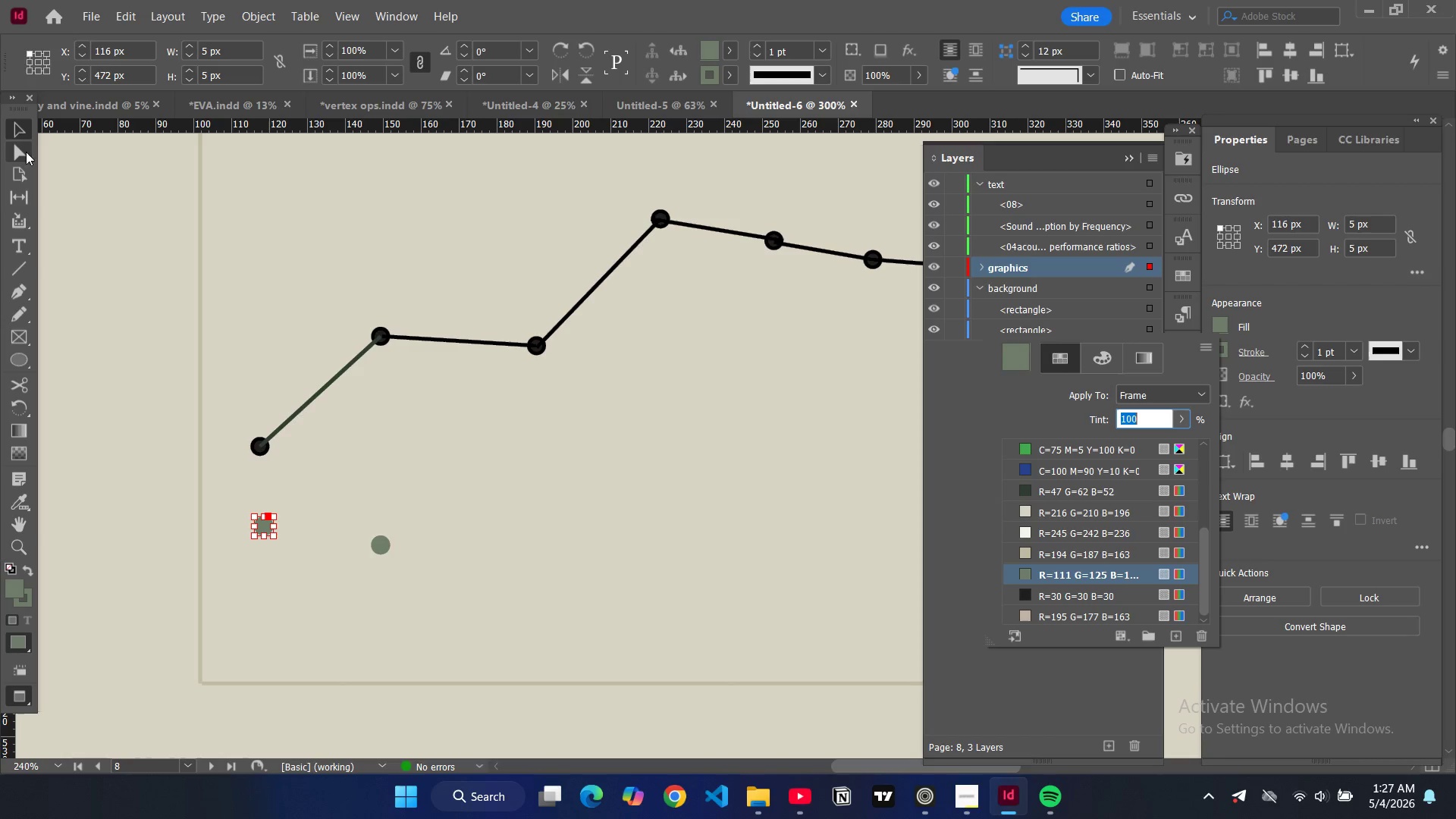 
left_click([24, 127])
 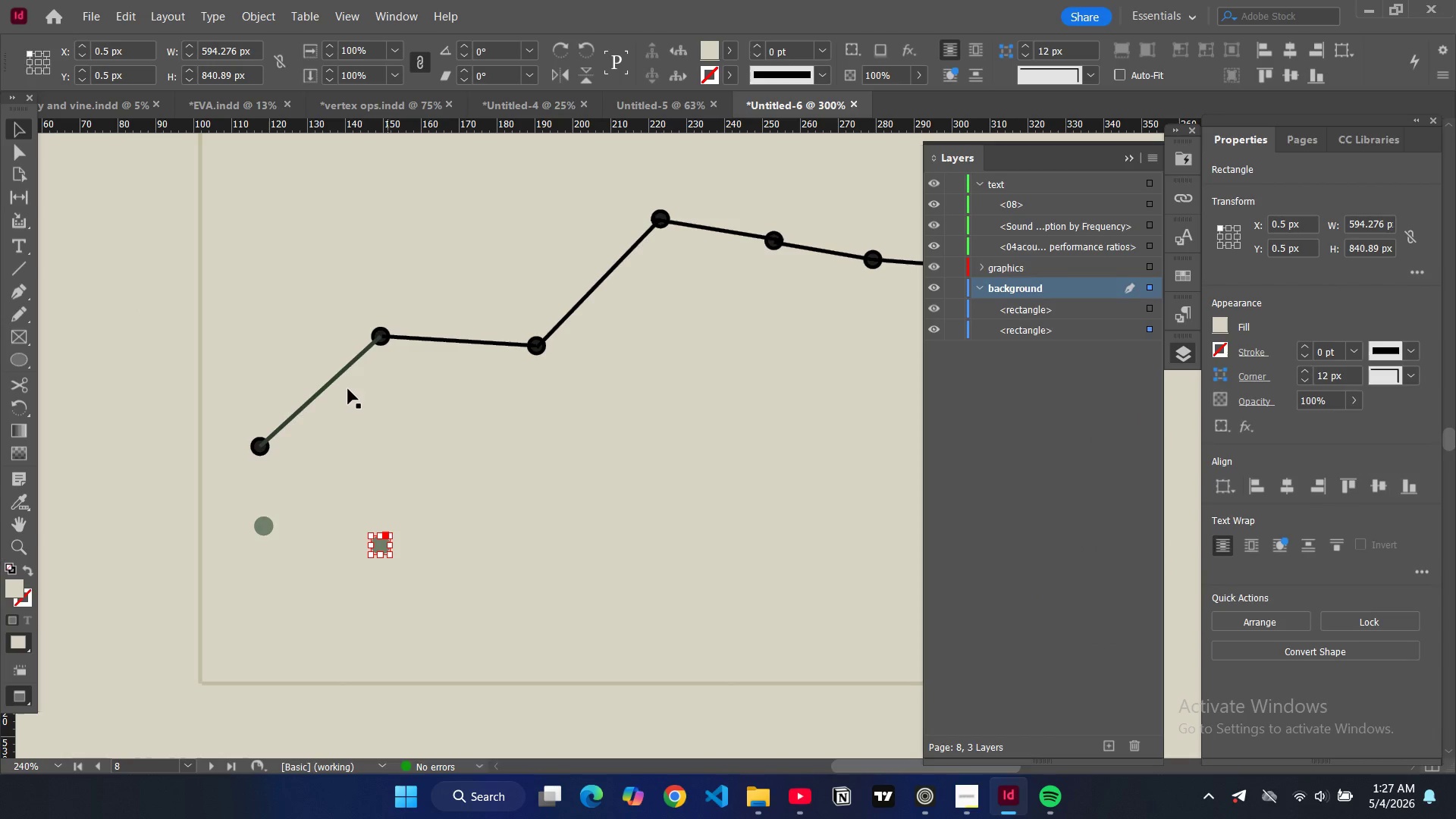 
key(Control+C)
 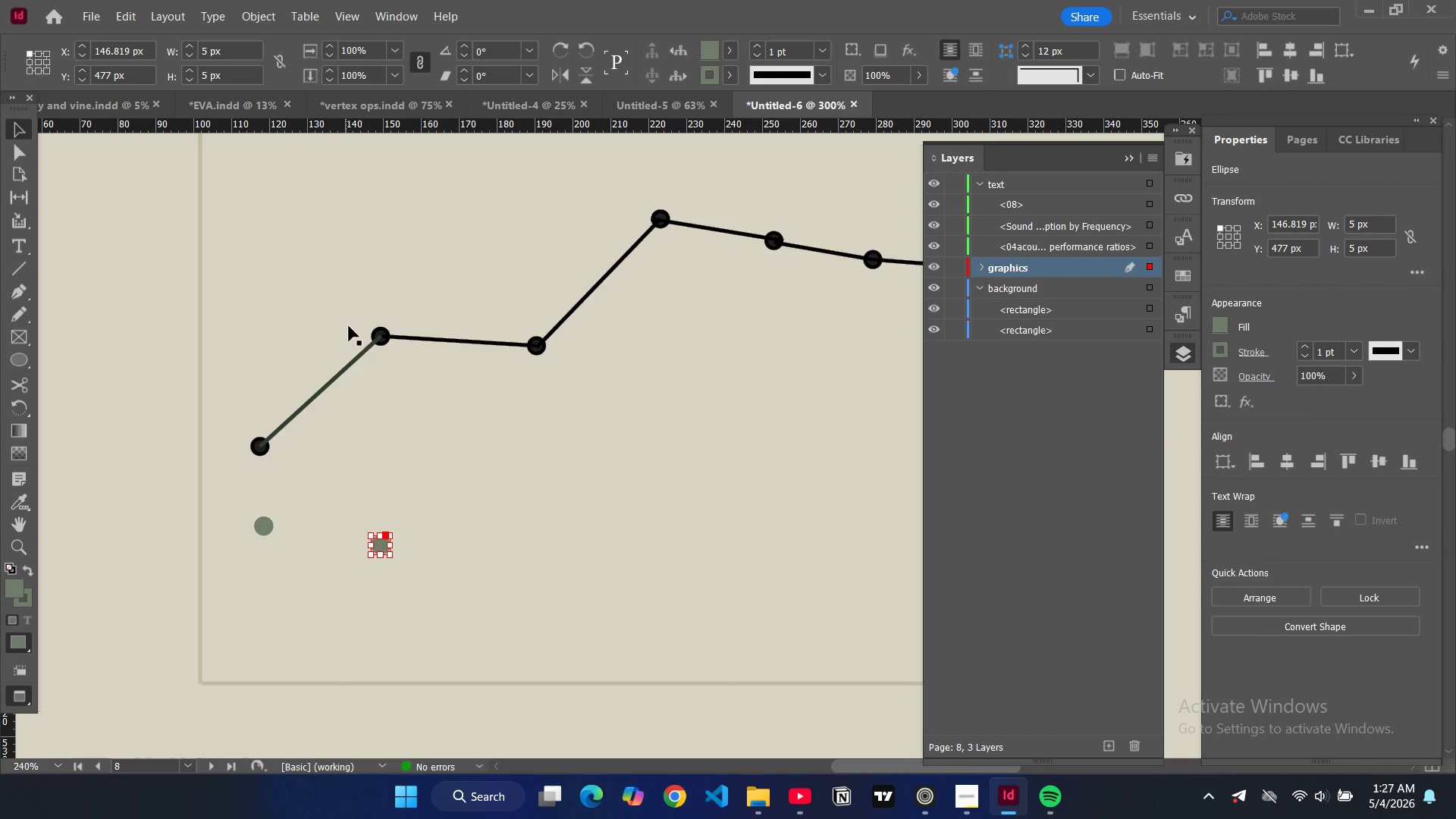 
key(Control+V)
 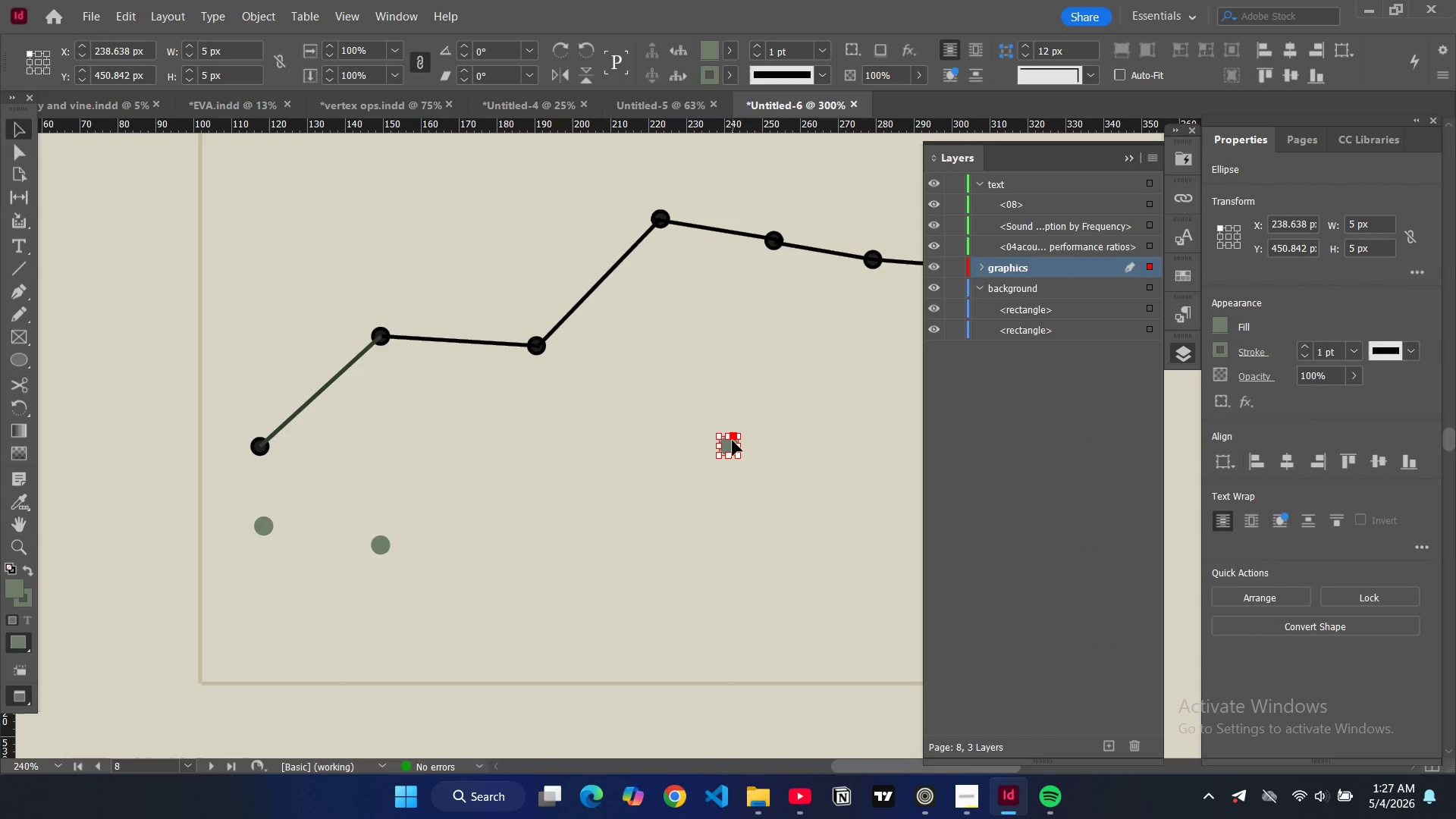 
left_click_drag(start_coordinate=[732, 442], to_coordinate=[502, 478])
 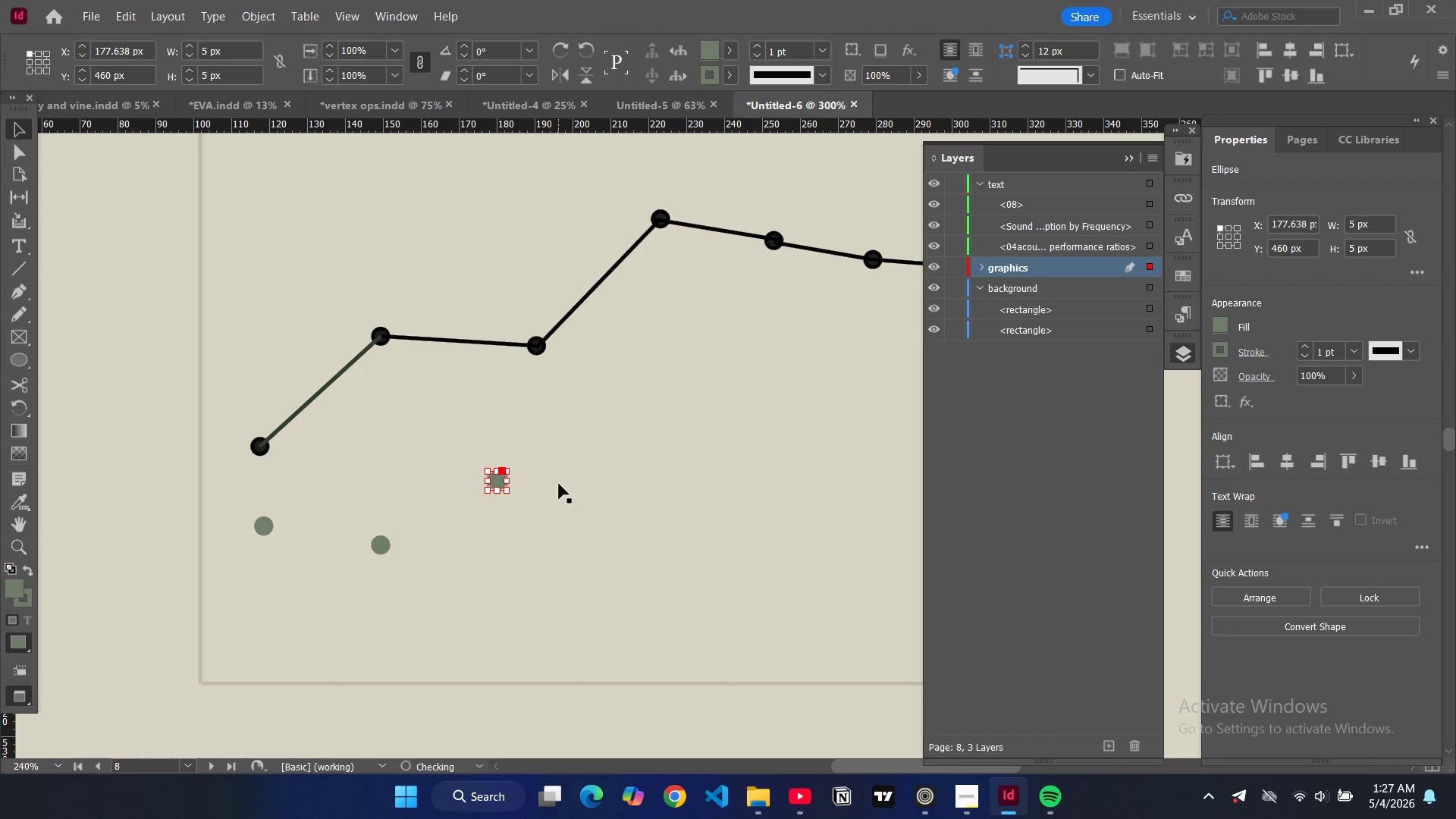 
key(Control+V)
 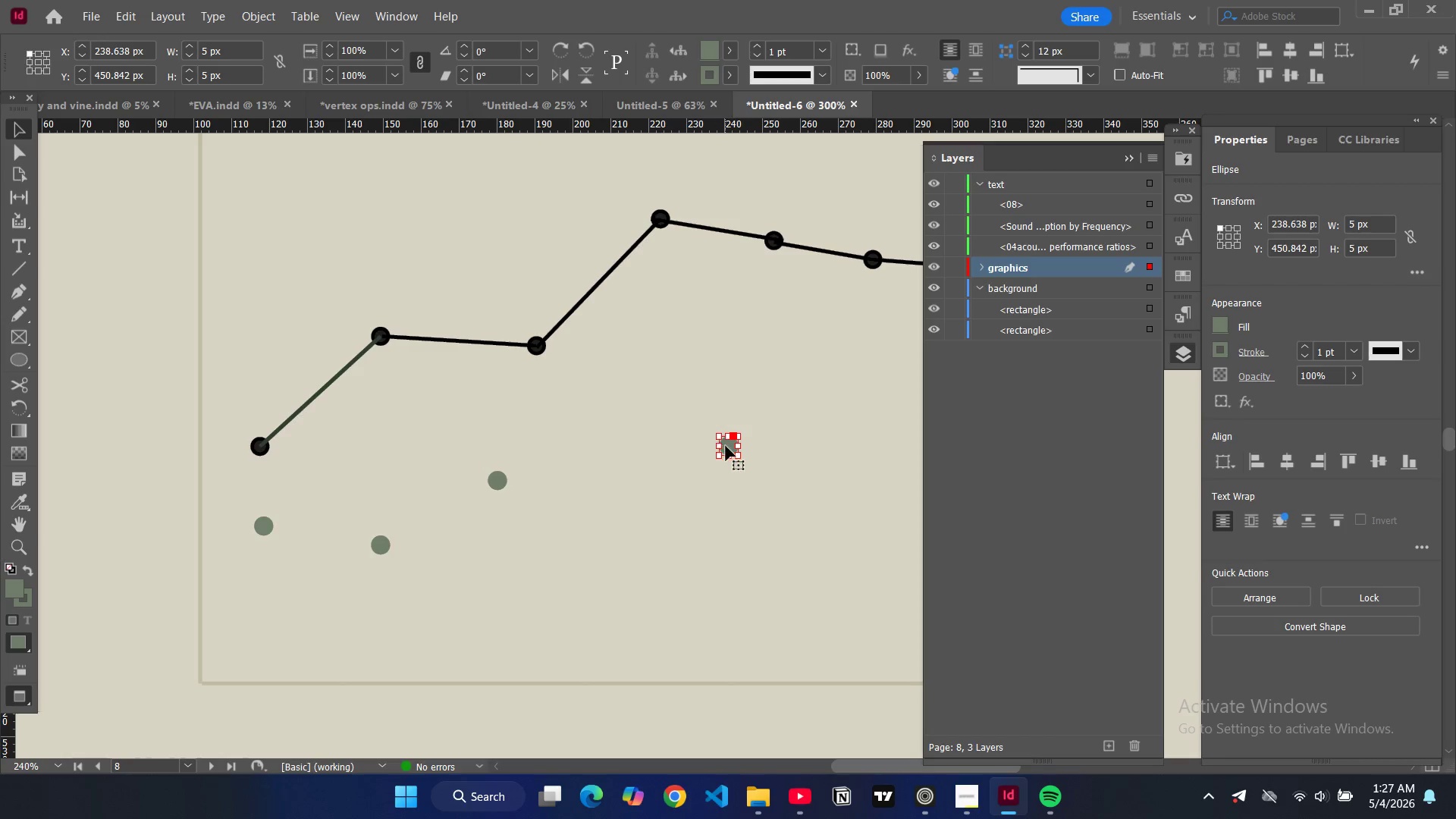 
left_click_drag(start_coordinate=[726, 446], to_coordinate=[602, 466])
 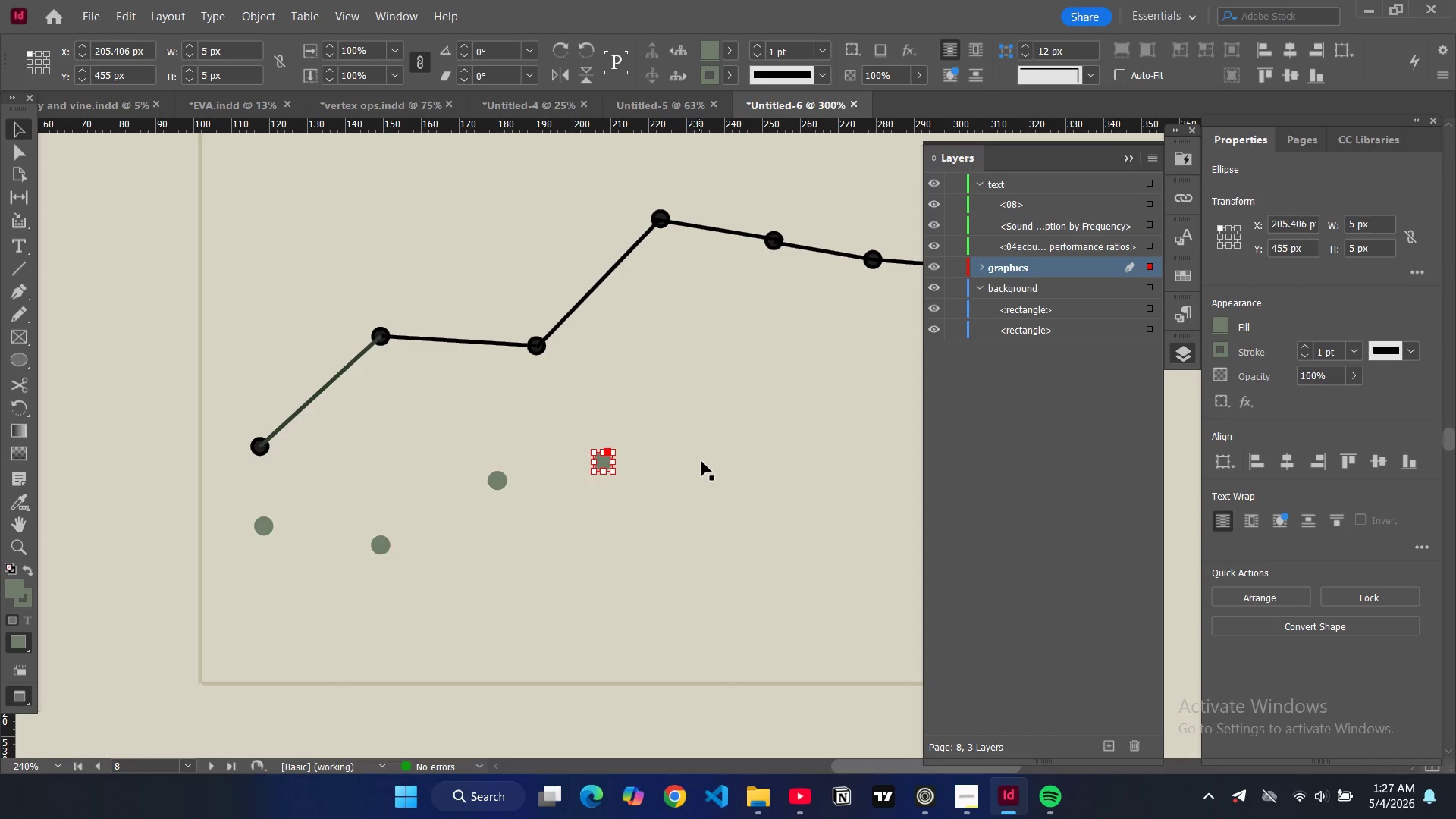 
key(Control+V)
 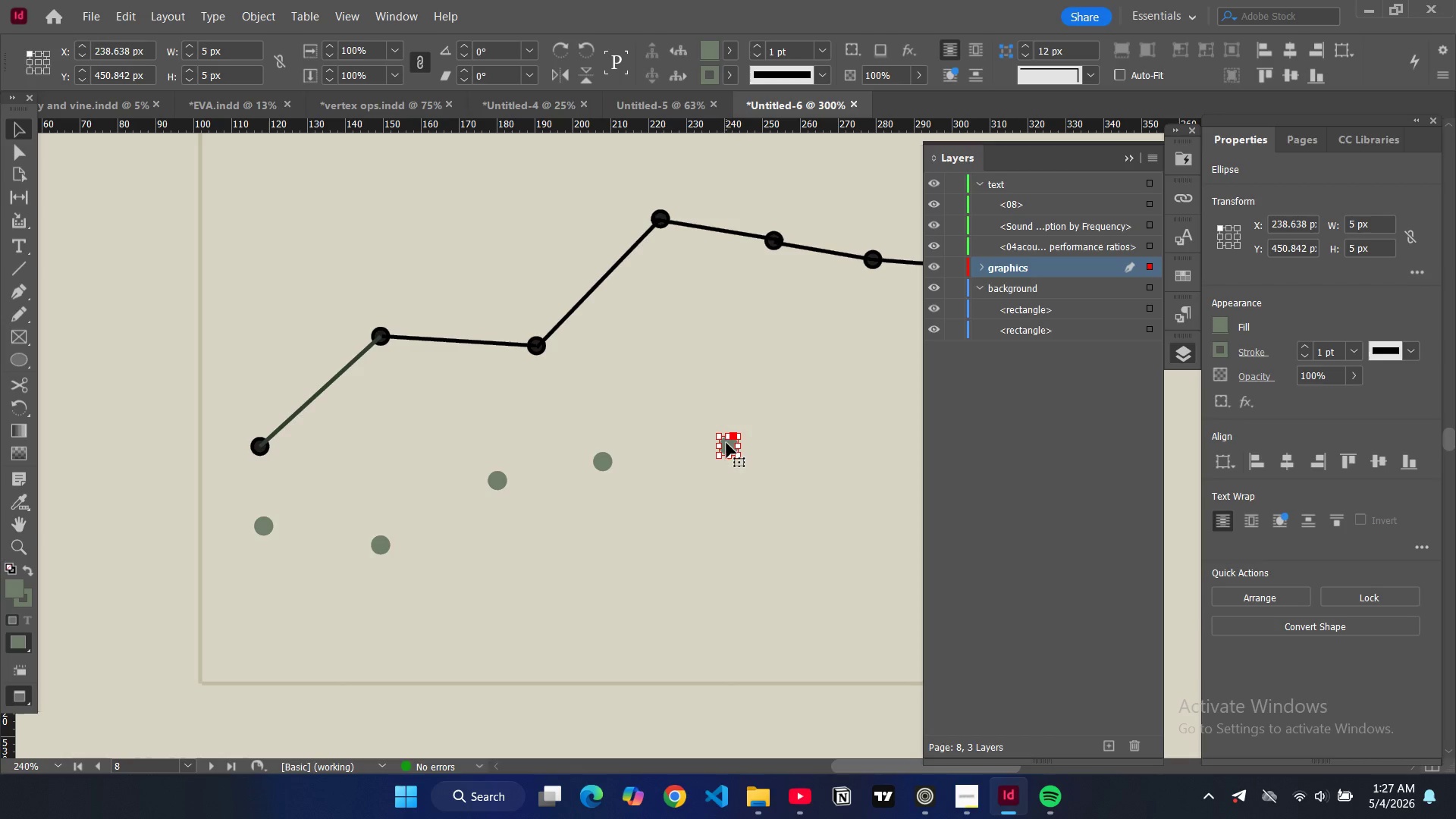 
left_click_drag(start_coordinate=[726, 443], to_coordinate=[717, 444])
 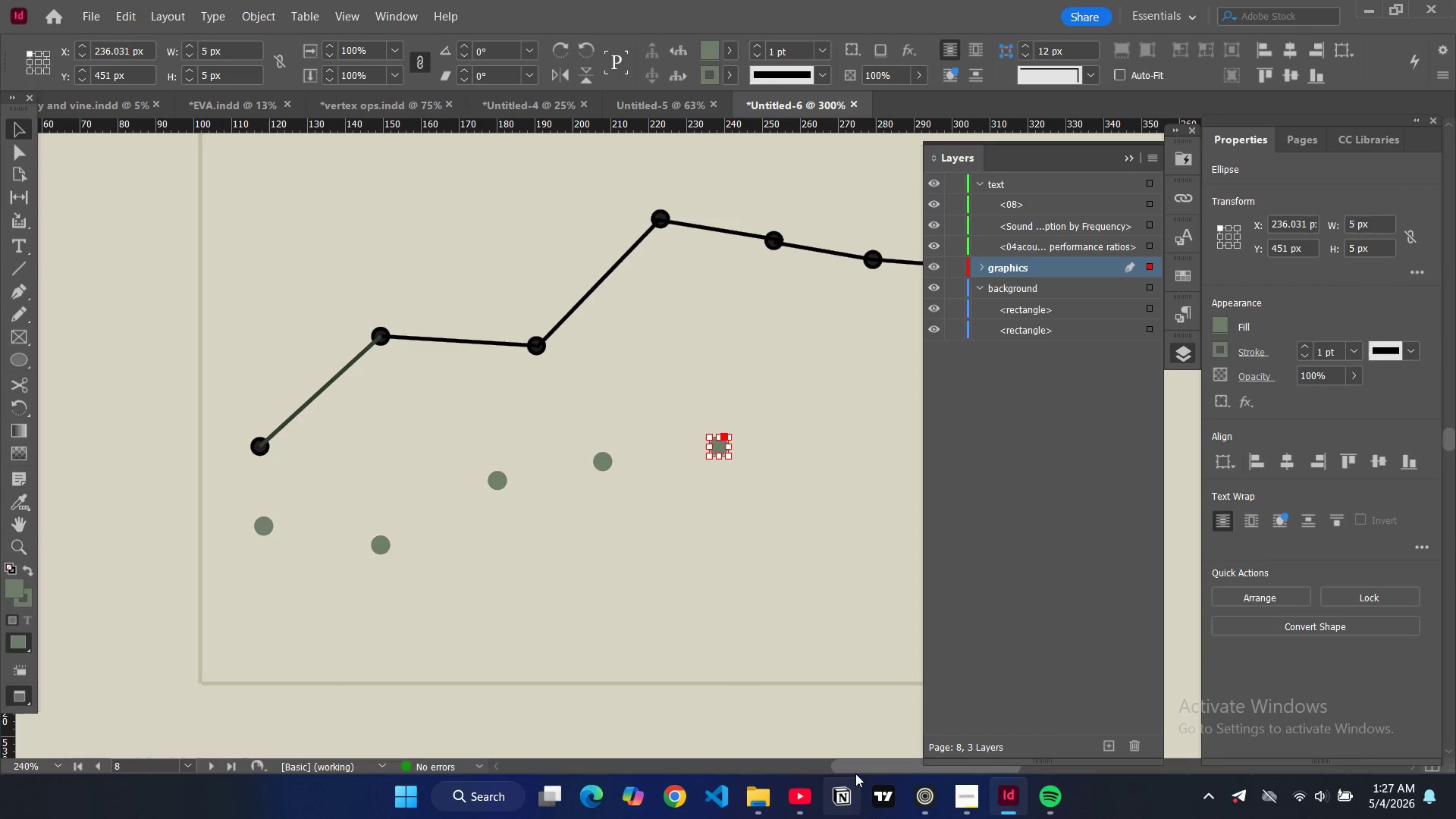 
left_click_drag(start_coordinate=[852, 761], to_coordinate=[874, 764])
 